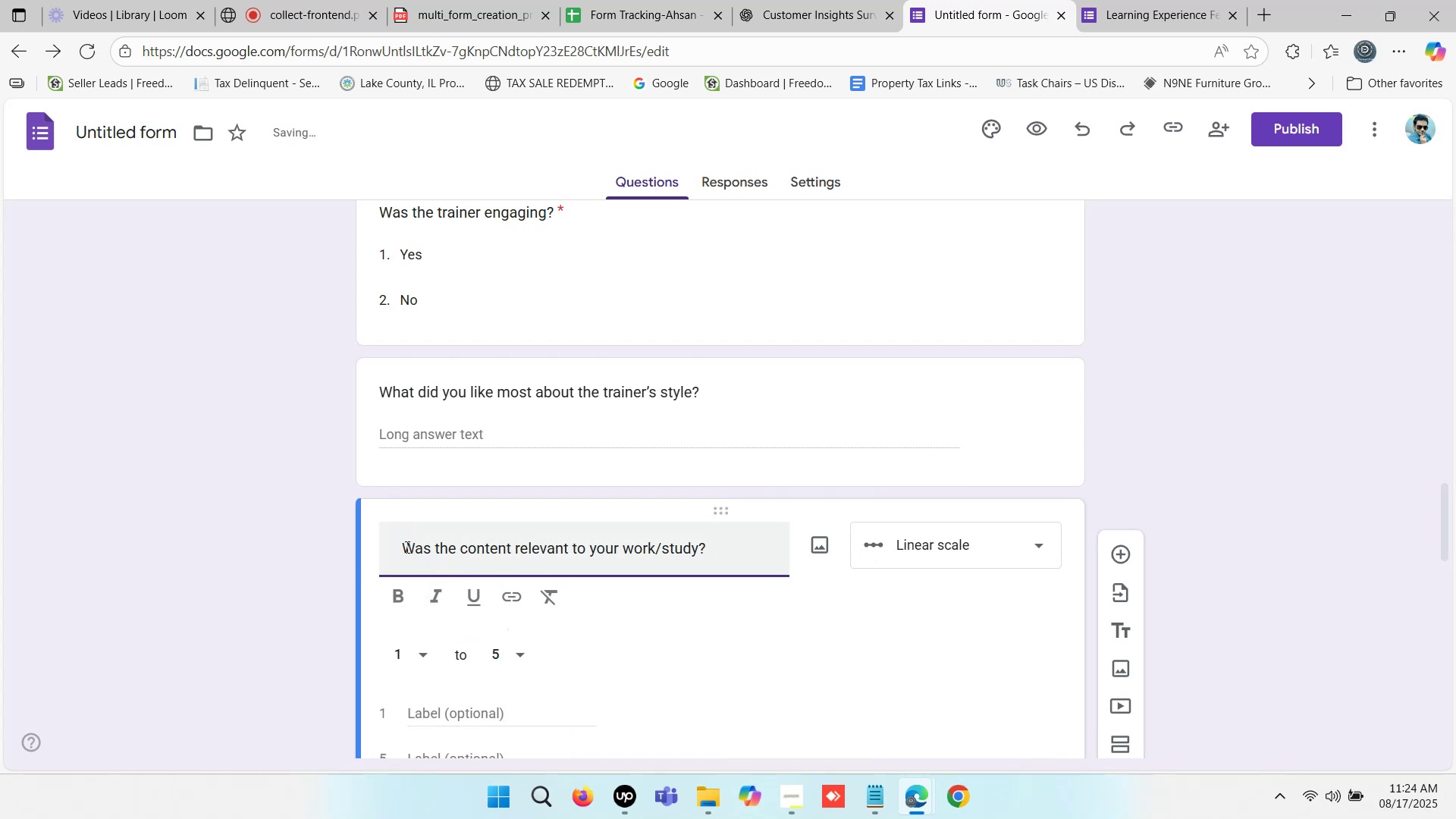 
left_click([403, 545])
 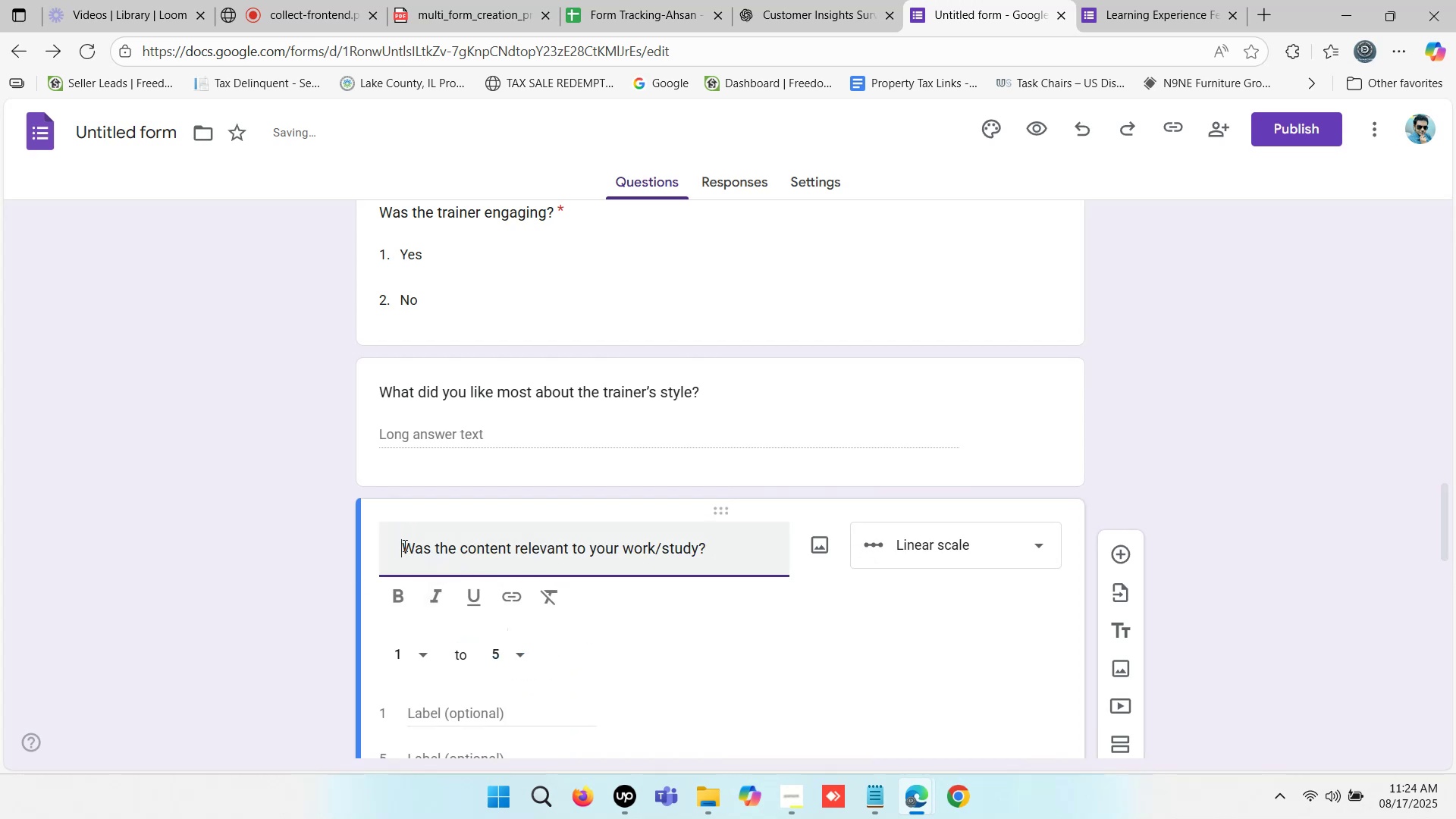 
key(Backspace)
 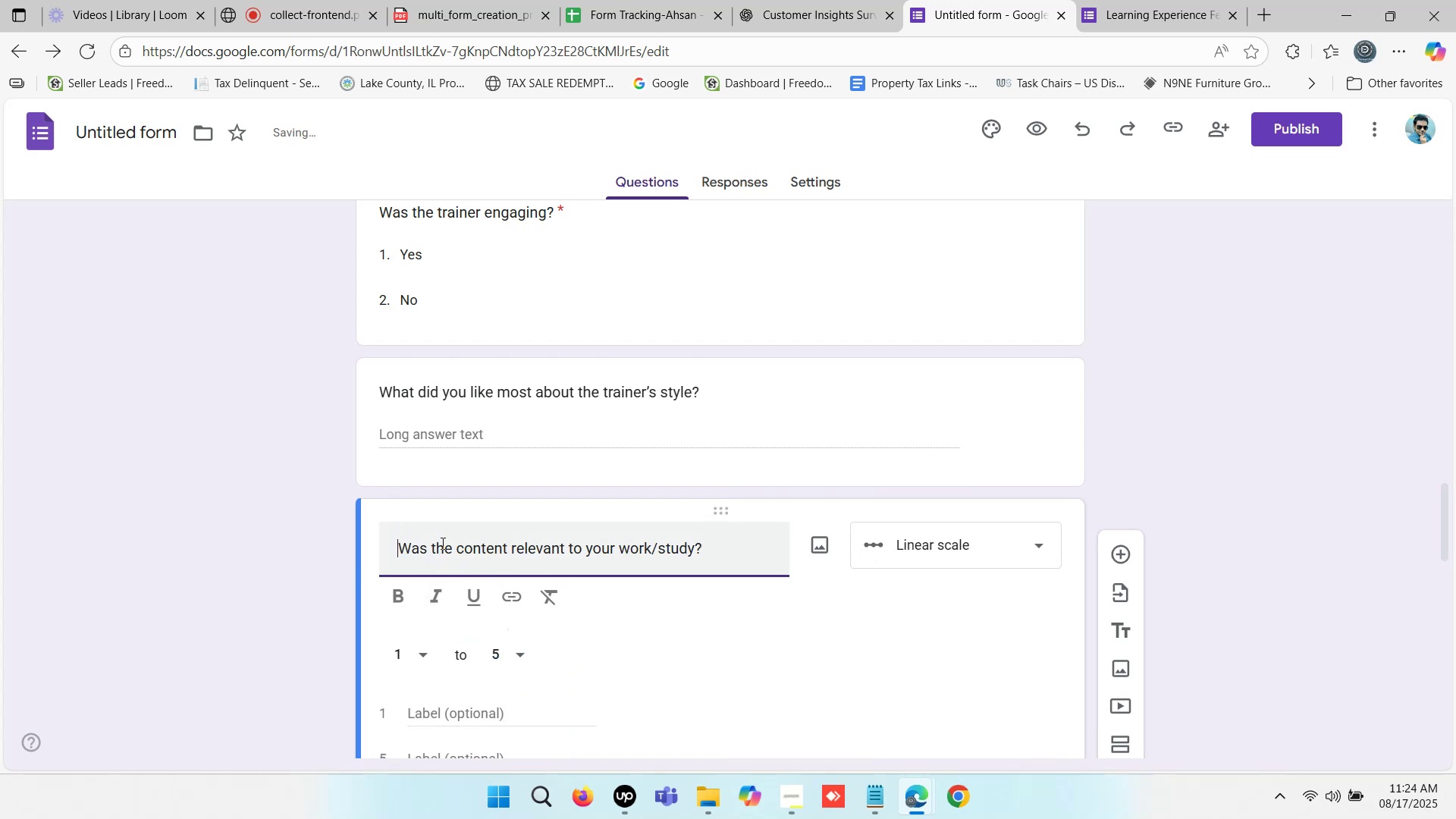 
key(Backspace)
 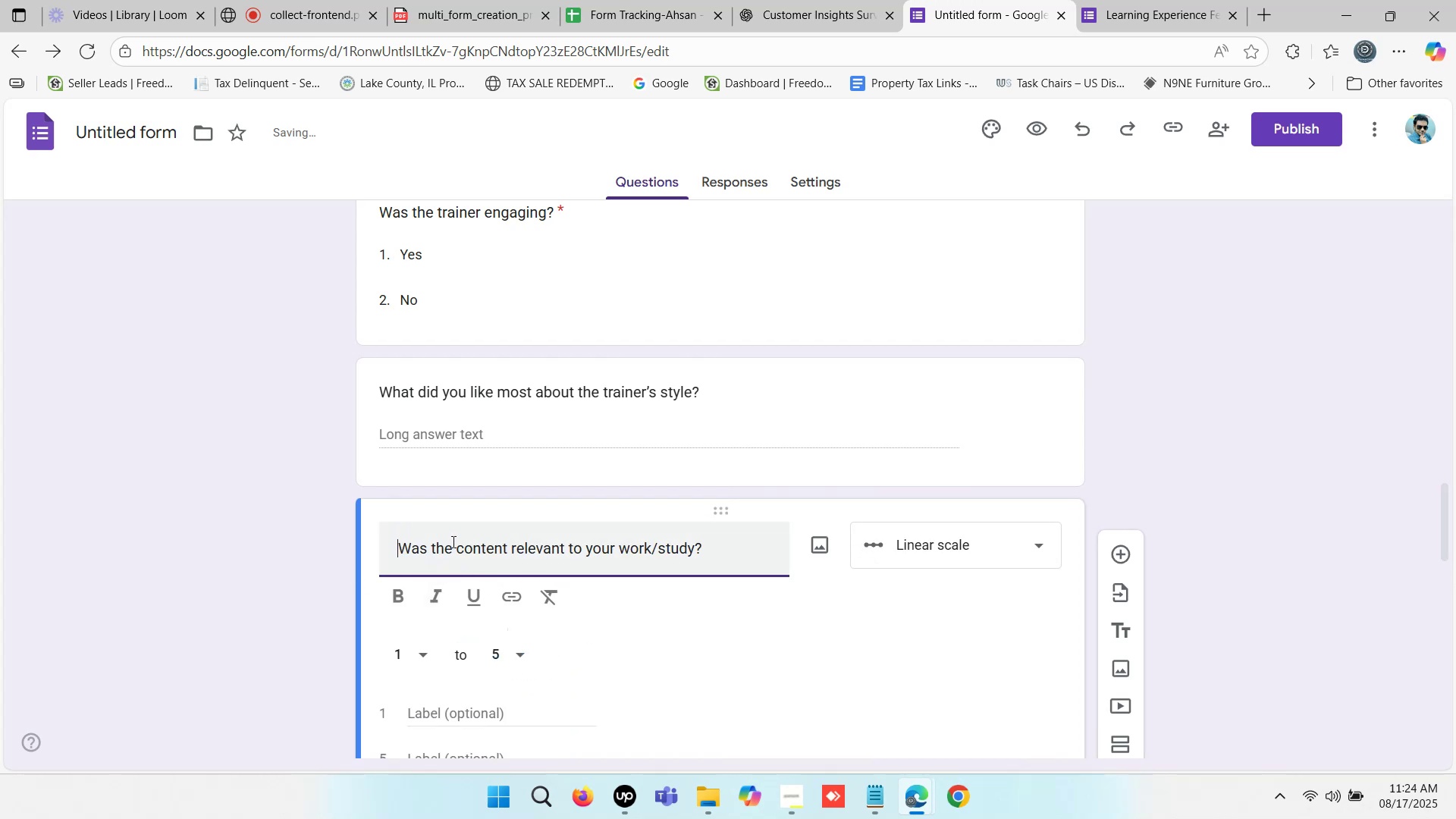 
key(Backspace)
 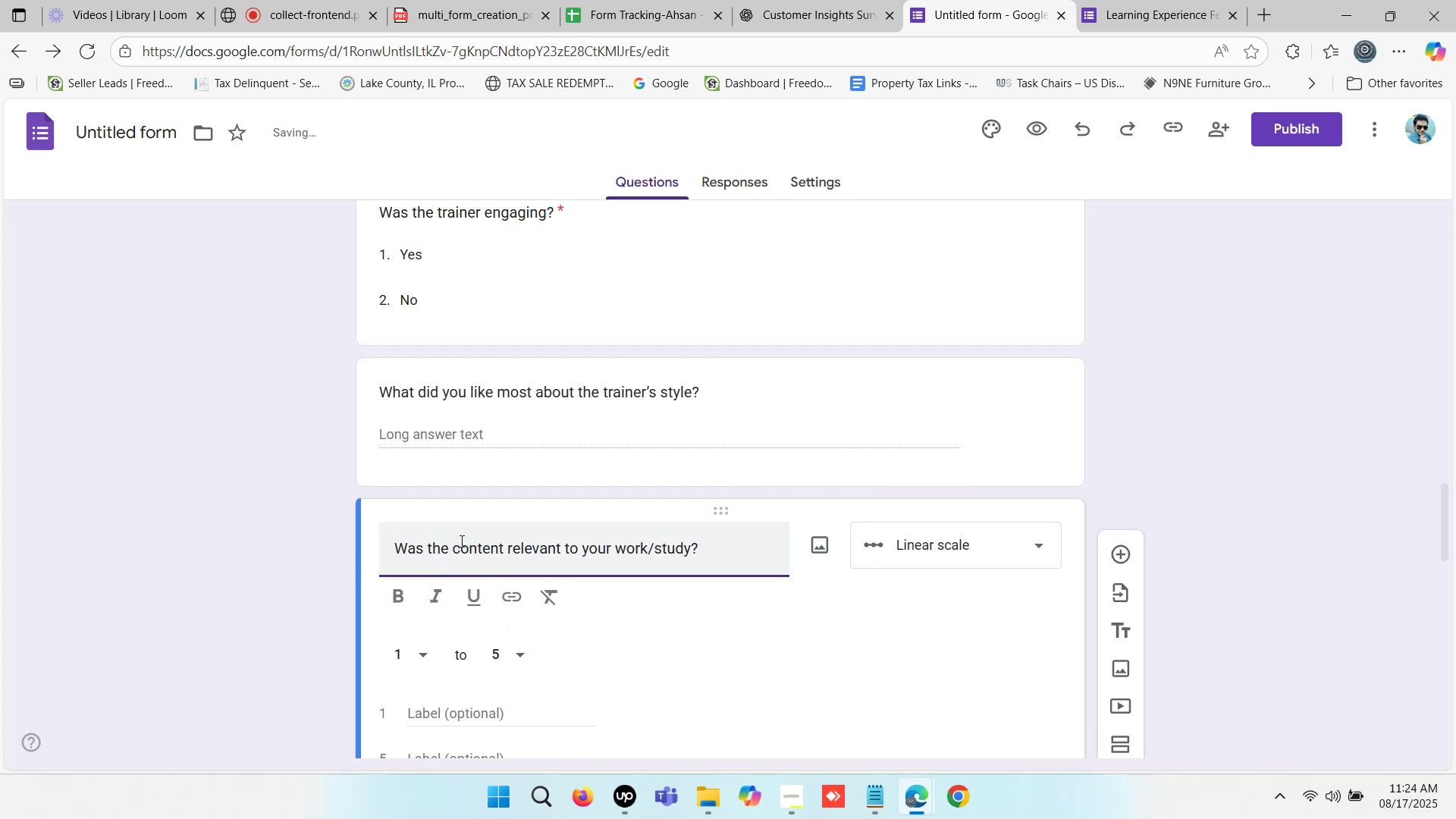 
key(Backspace)
 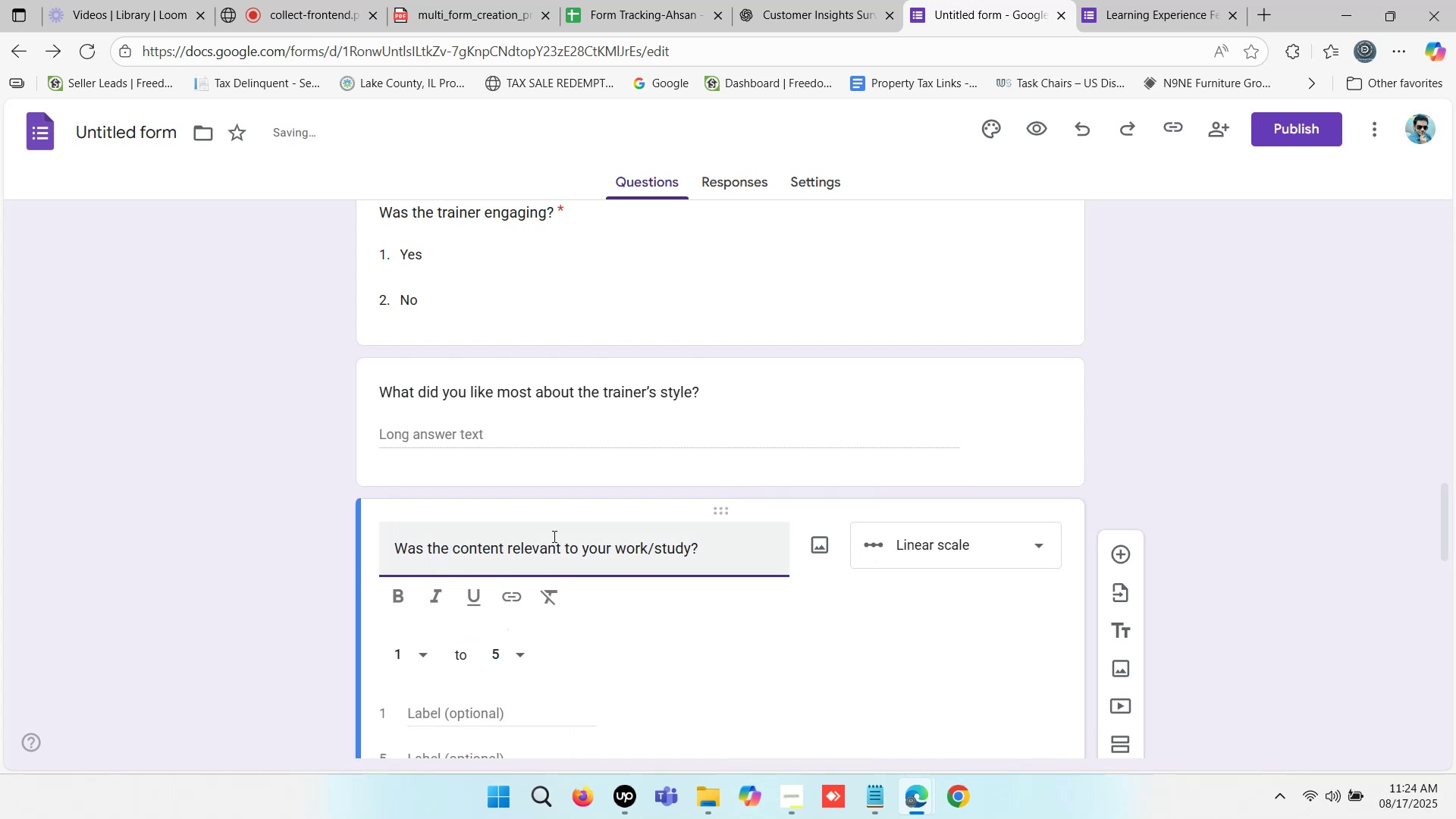 
key(Backspace)
 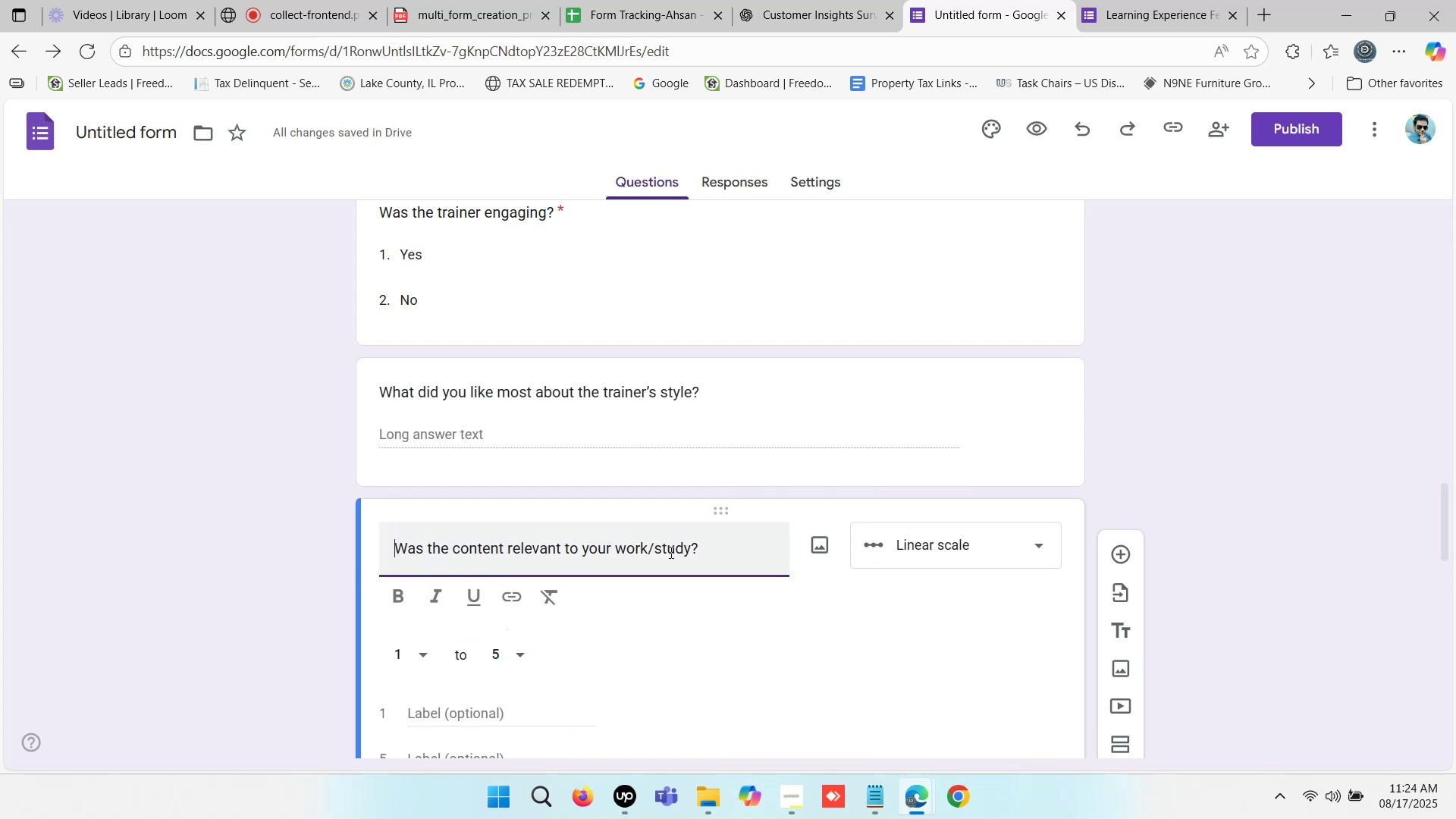 
scroll: coordinate [760, 557], scroll_direction: down, amount: 1.0
 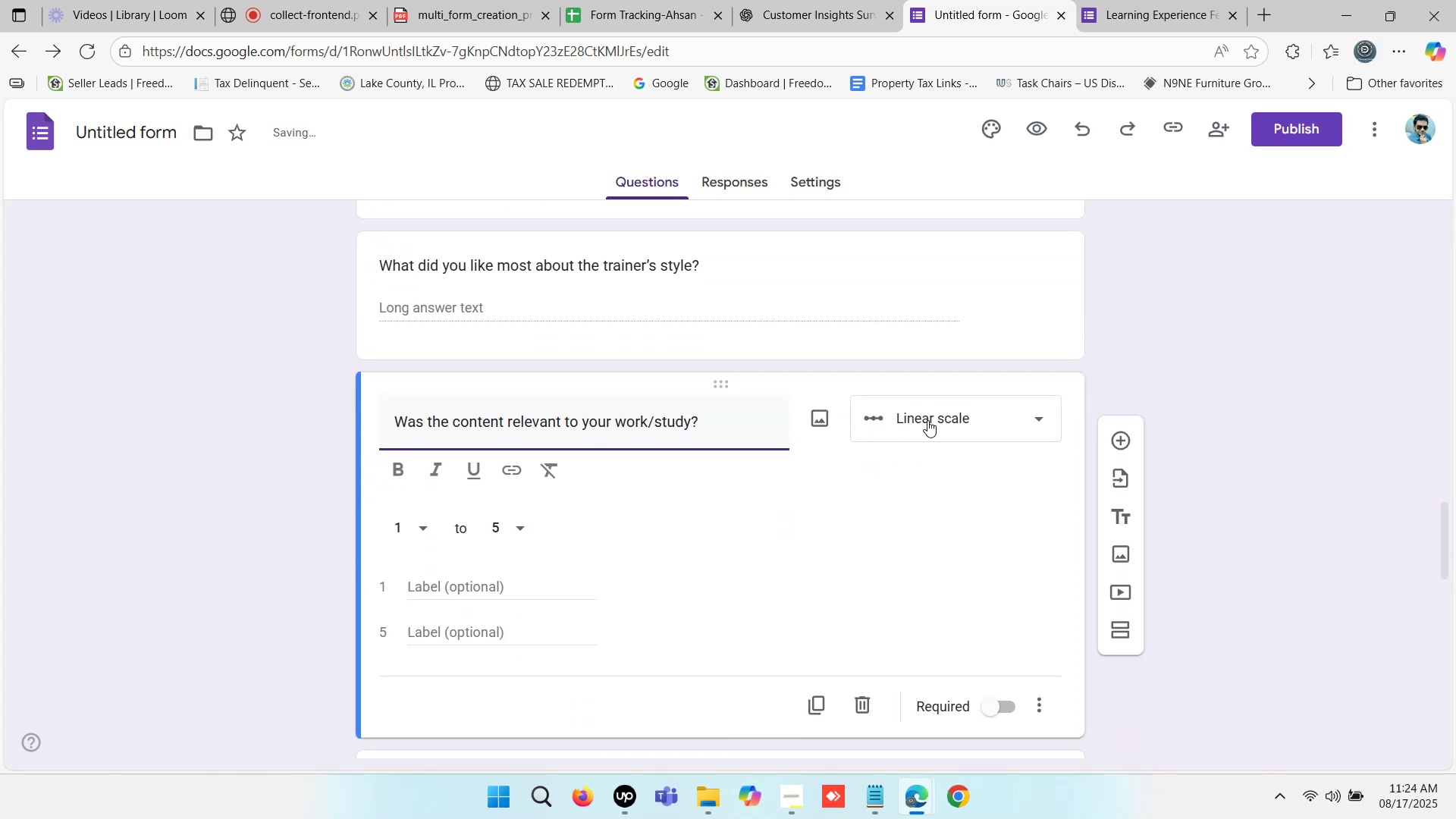 
left_click([927, 420])
 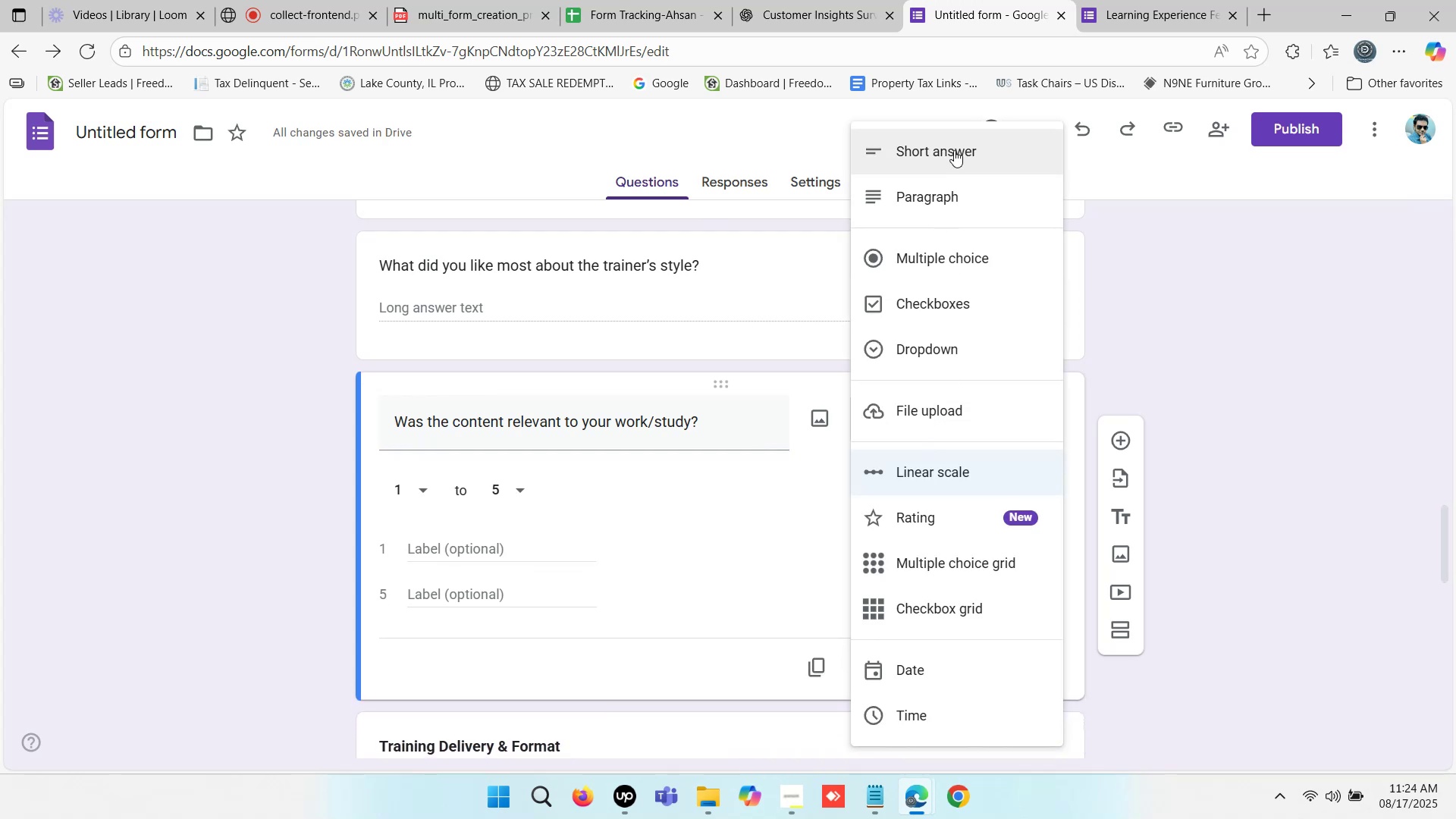 
left_click([953, 150])
 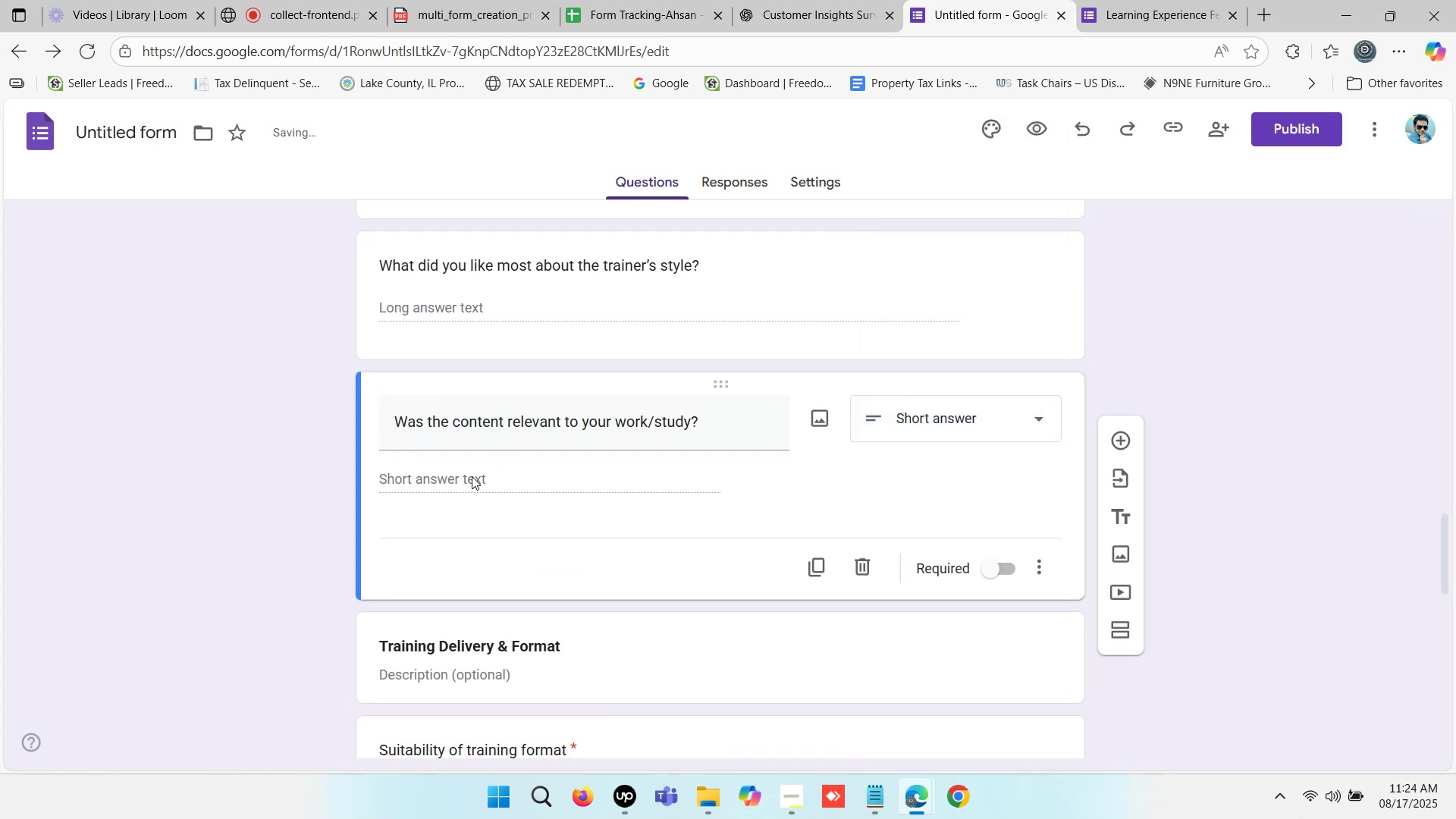 
left_click([468, 477])
 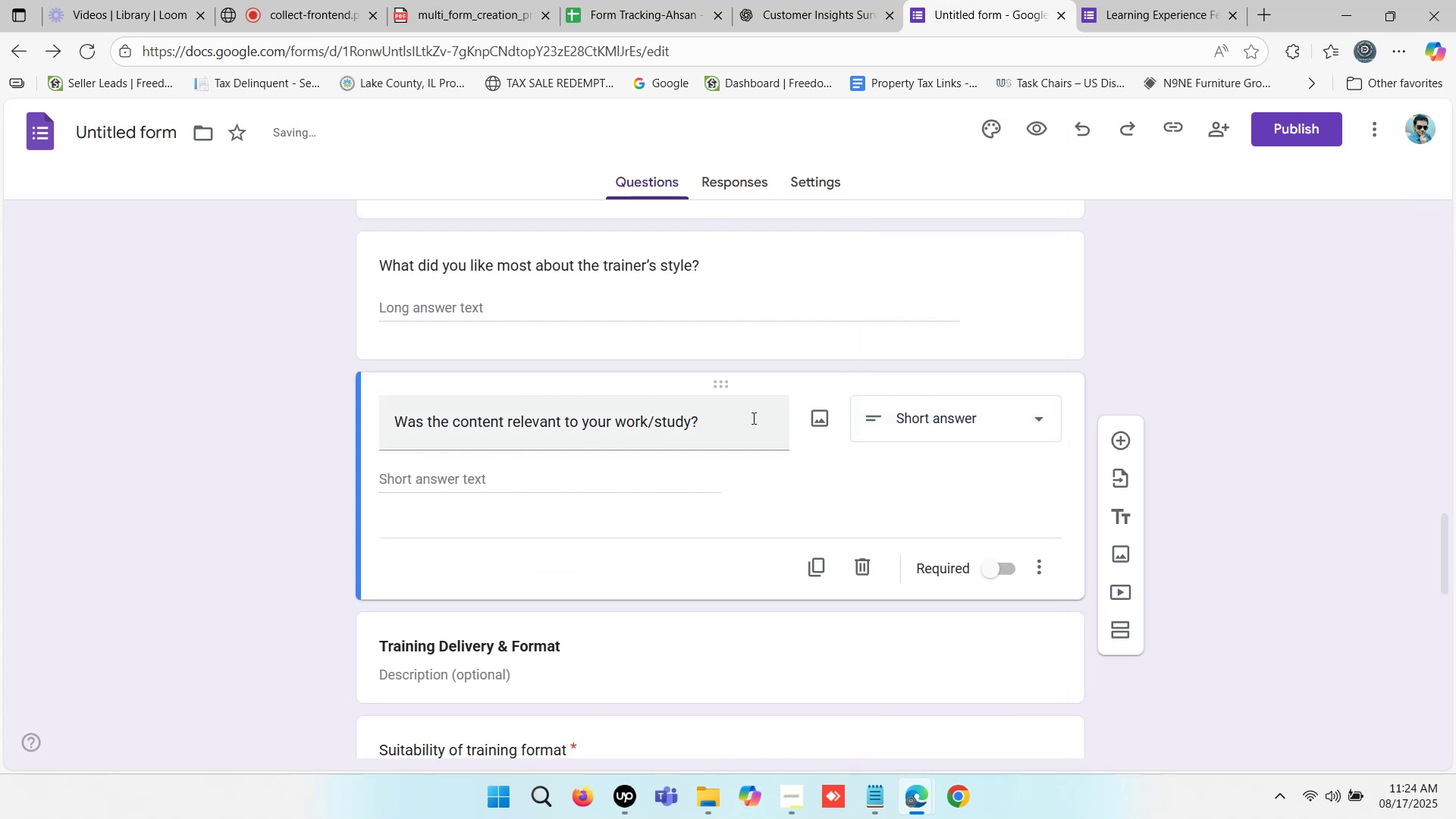 
left_click([934, 418])
 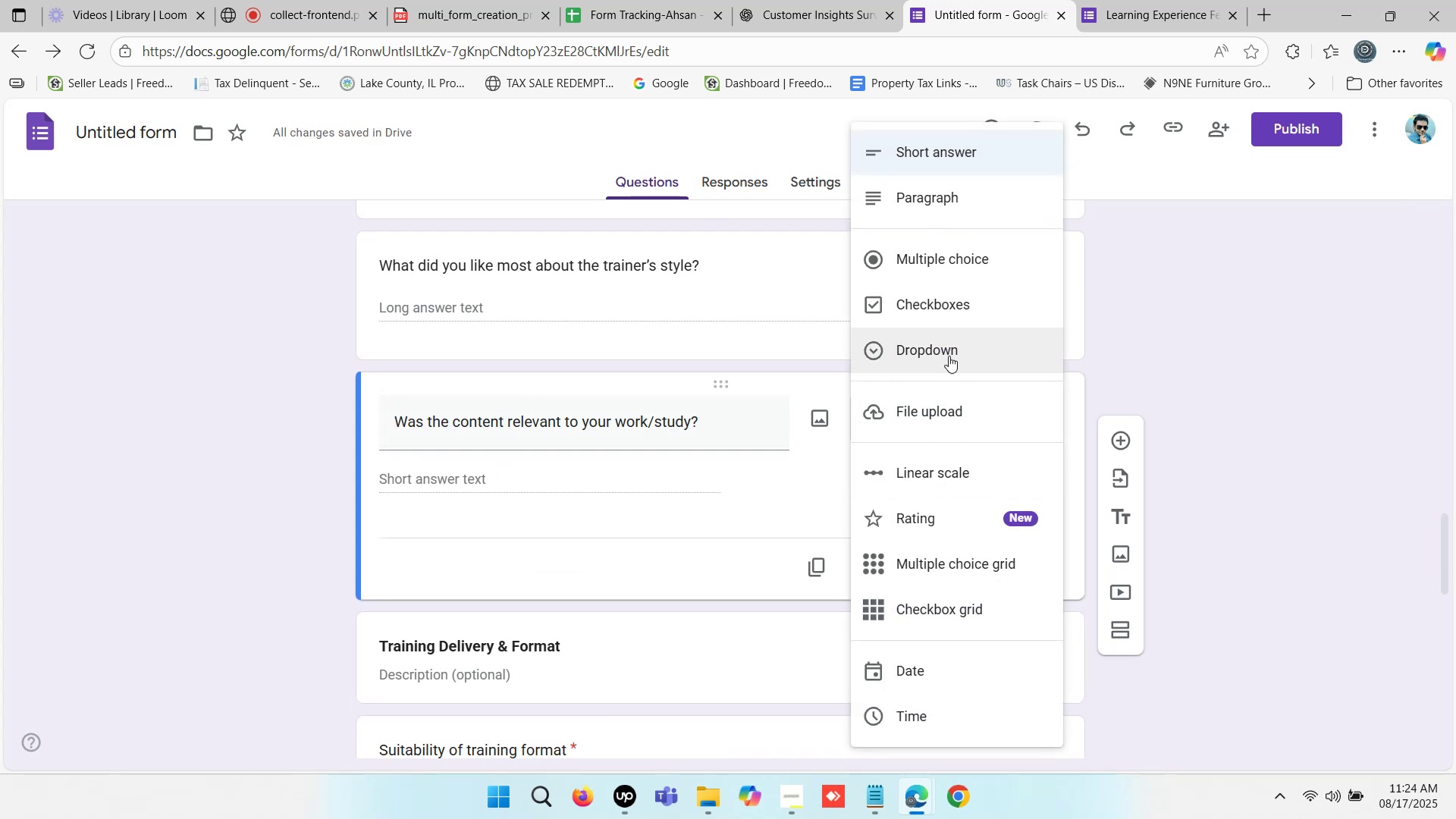 
left_click([959, 256])
 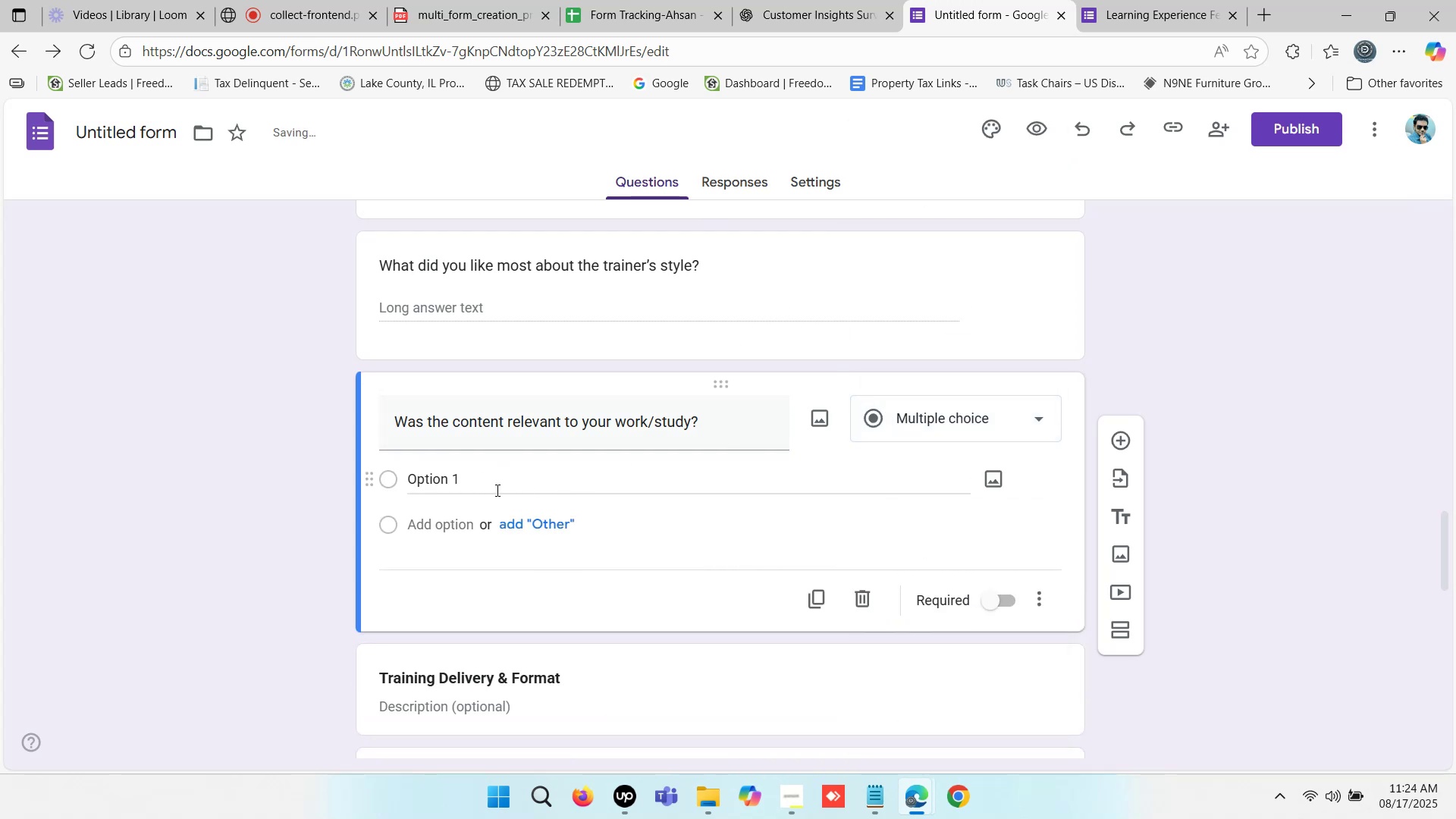 
left_click([444, 480])
 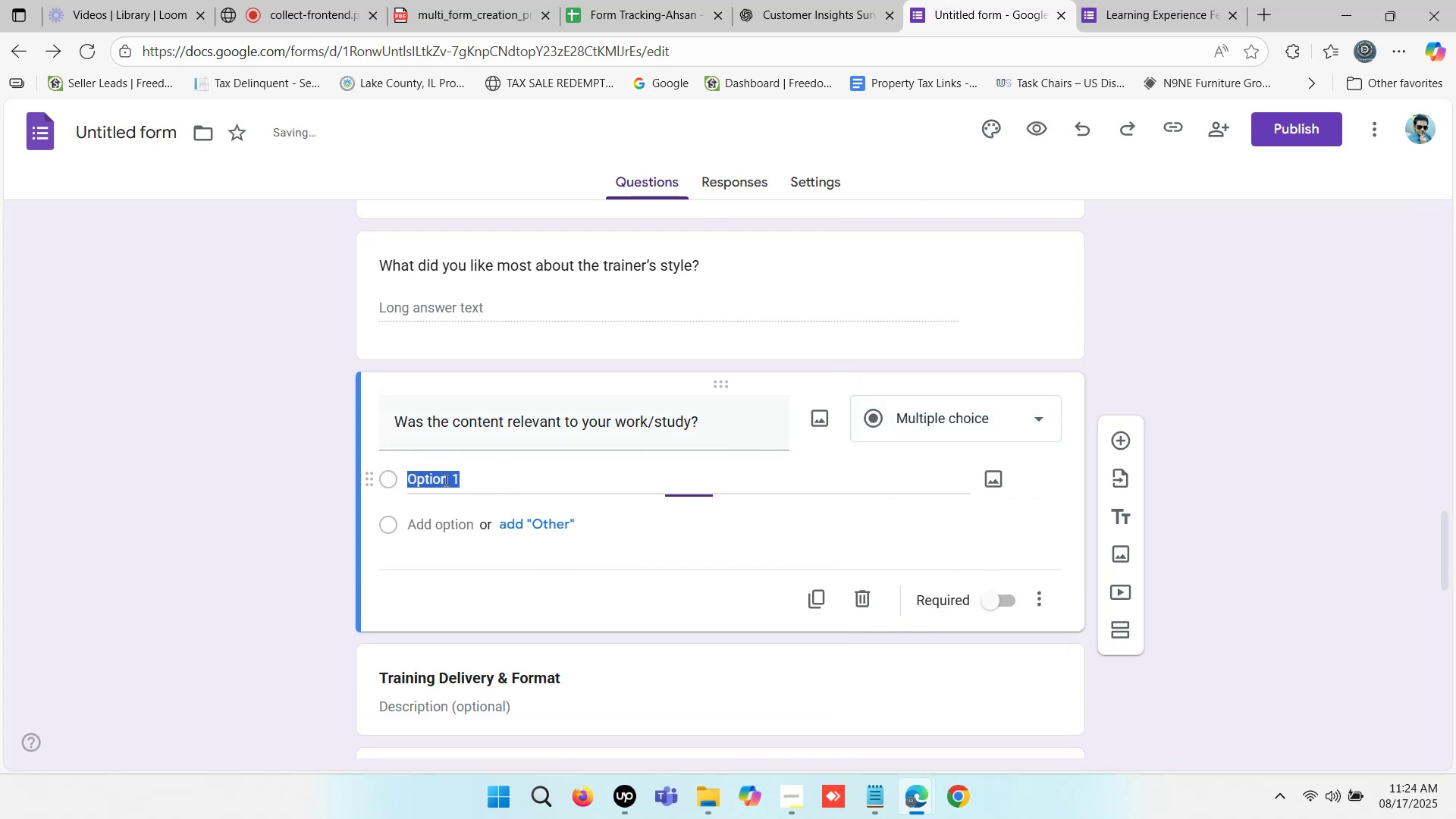 
key(Control+V)
 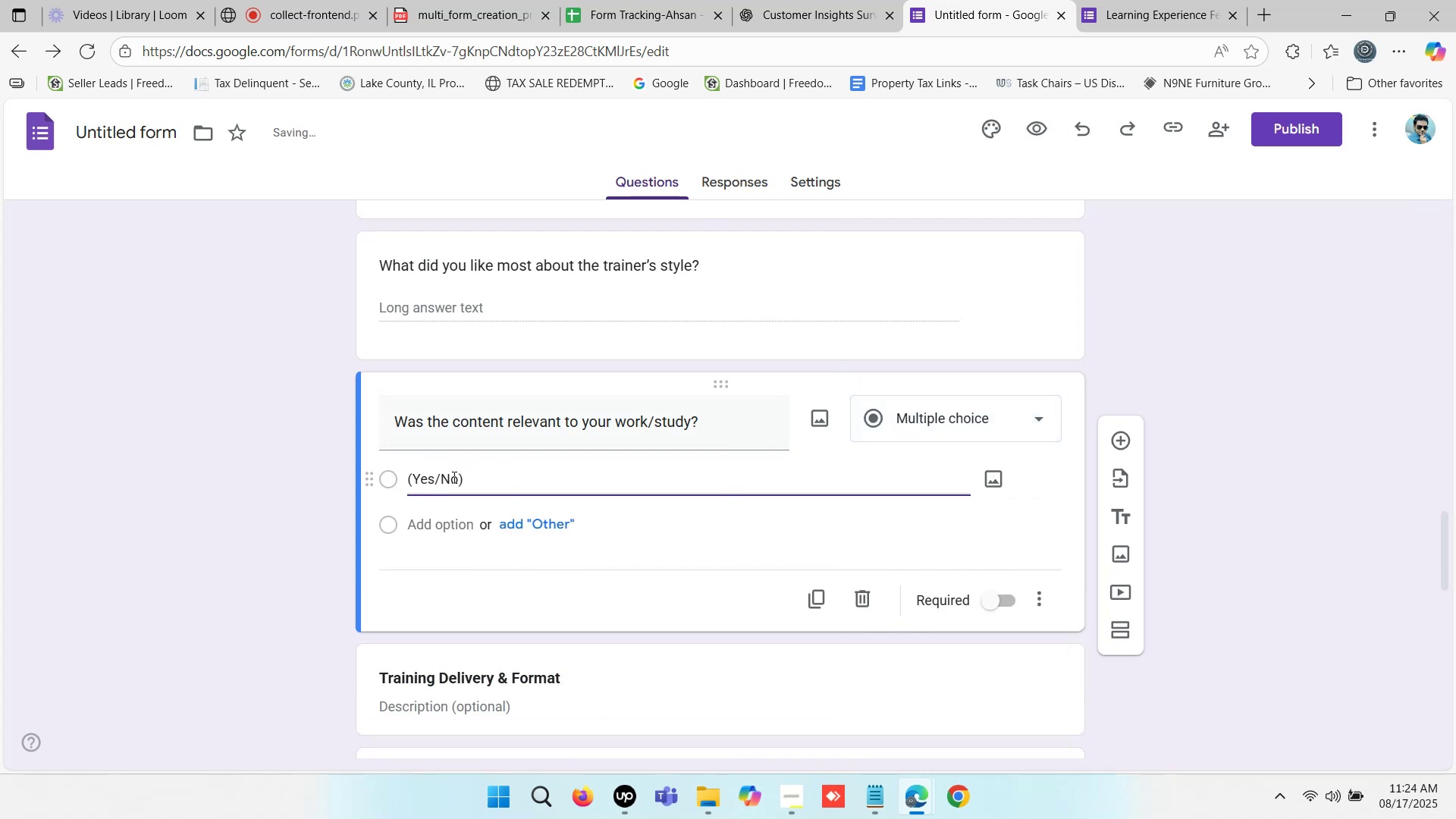 
double_click([453, 477])
 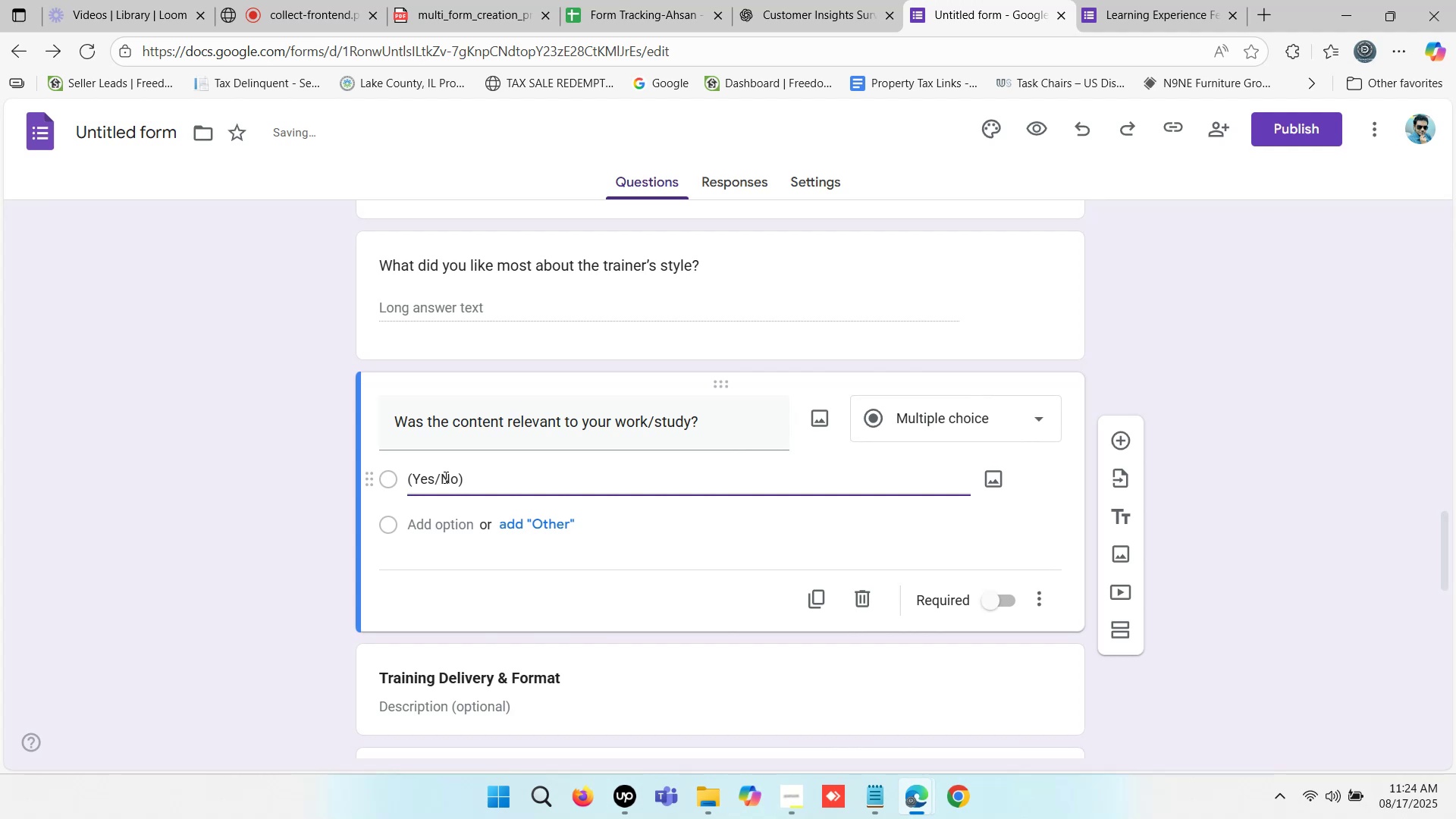 
left_click_drag(start_coordinate=[439, 476], to_coordinate=[451, 477])
 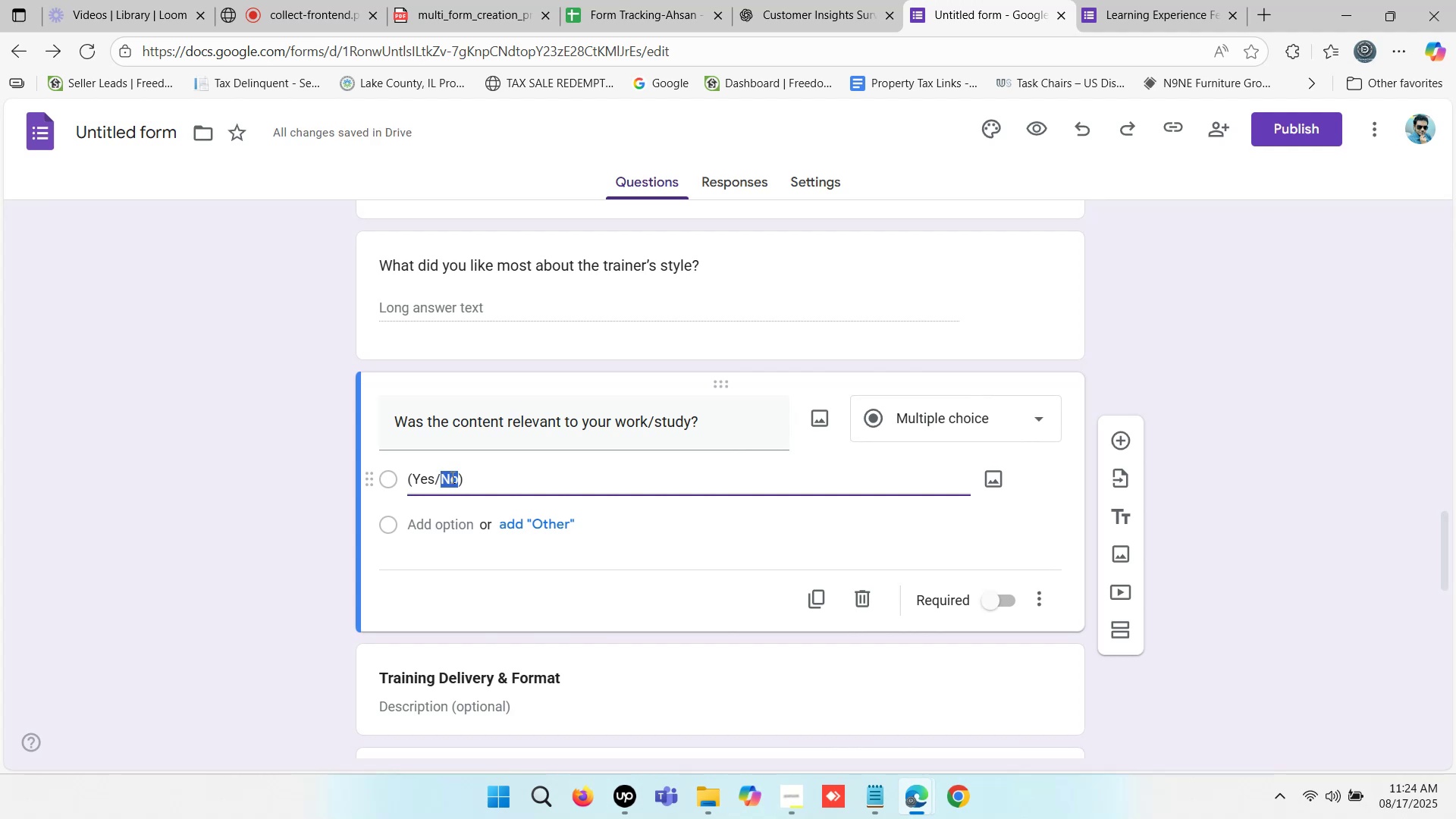 
key(Control+X)
 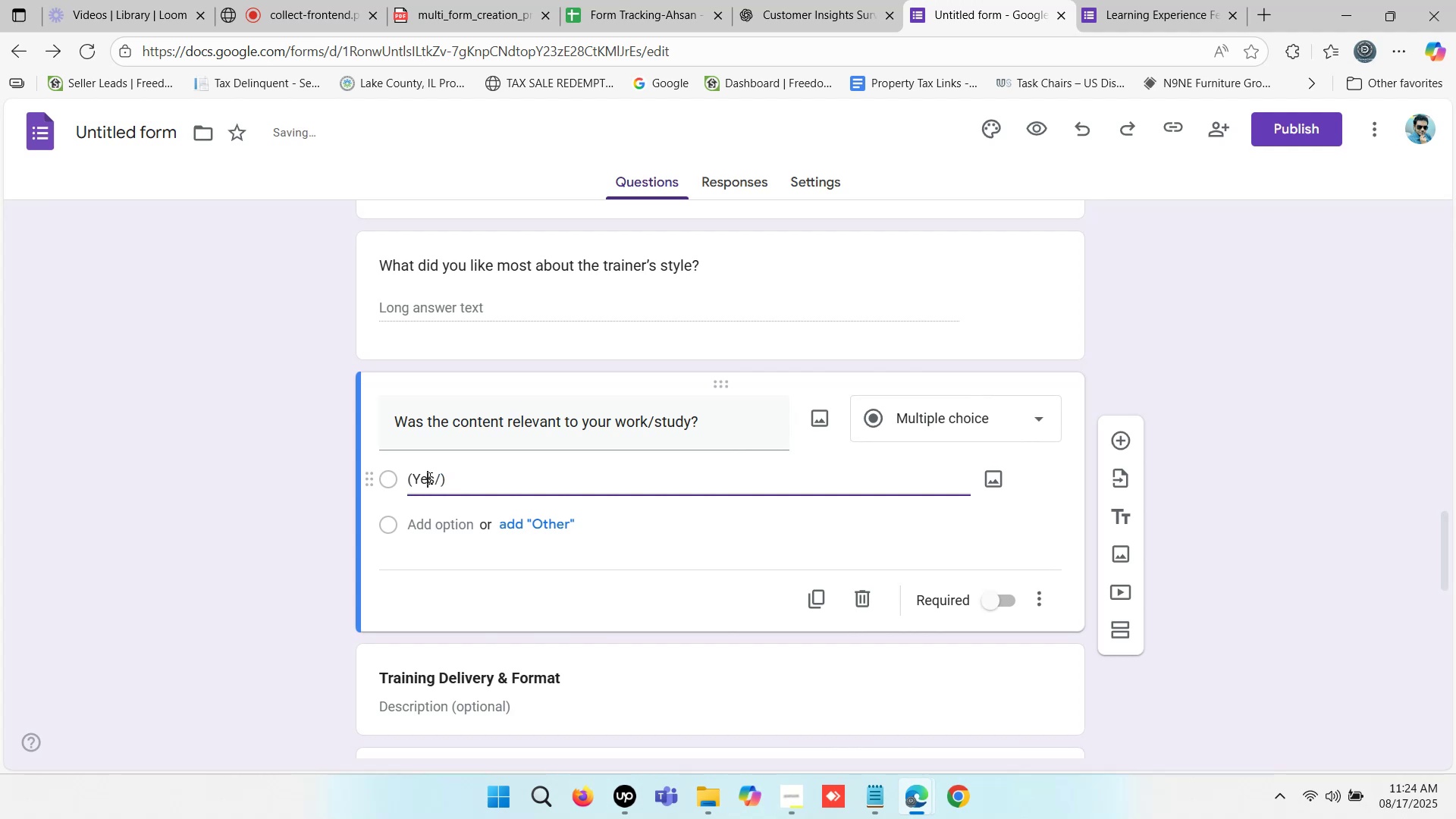 
left_click_drag(start_coordinate=[433, 479], to_coordinate=[516, 471])
 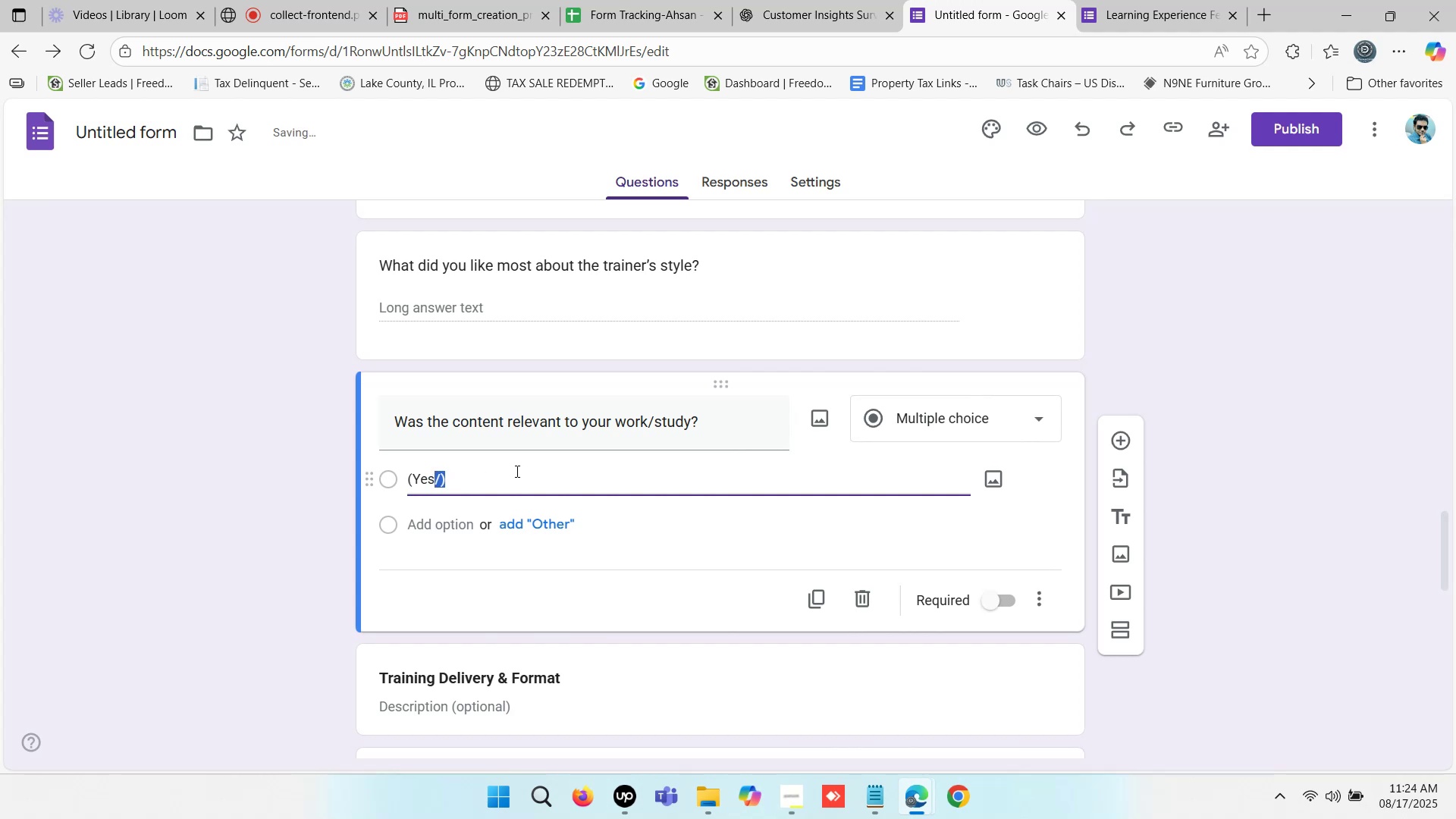 
key(Backspace)
 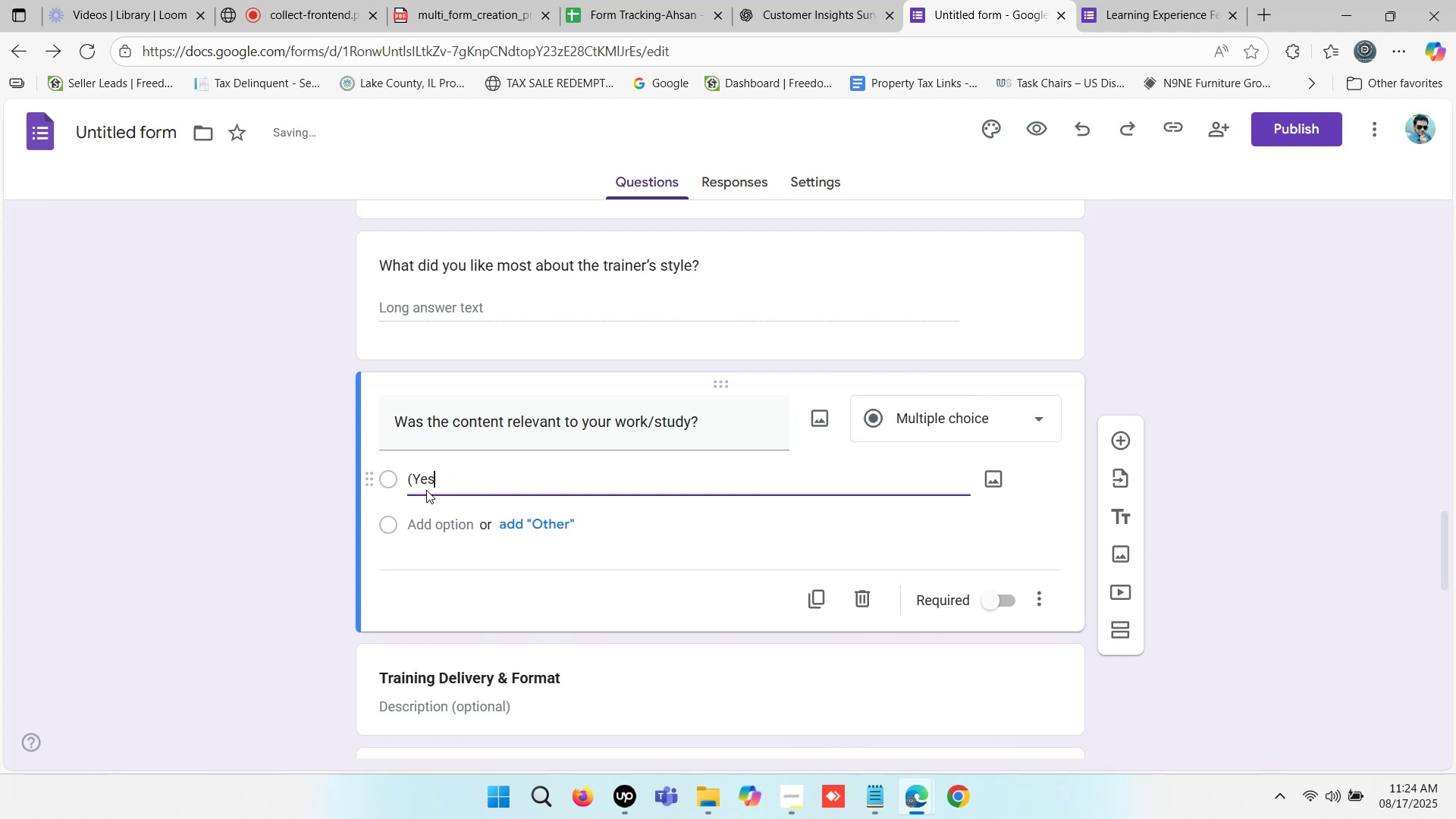 
left_click([414, 476])
 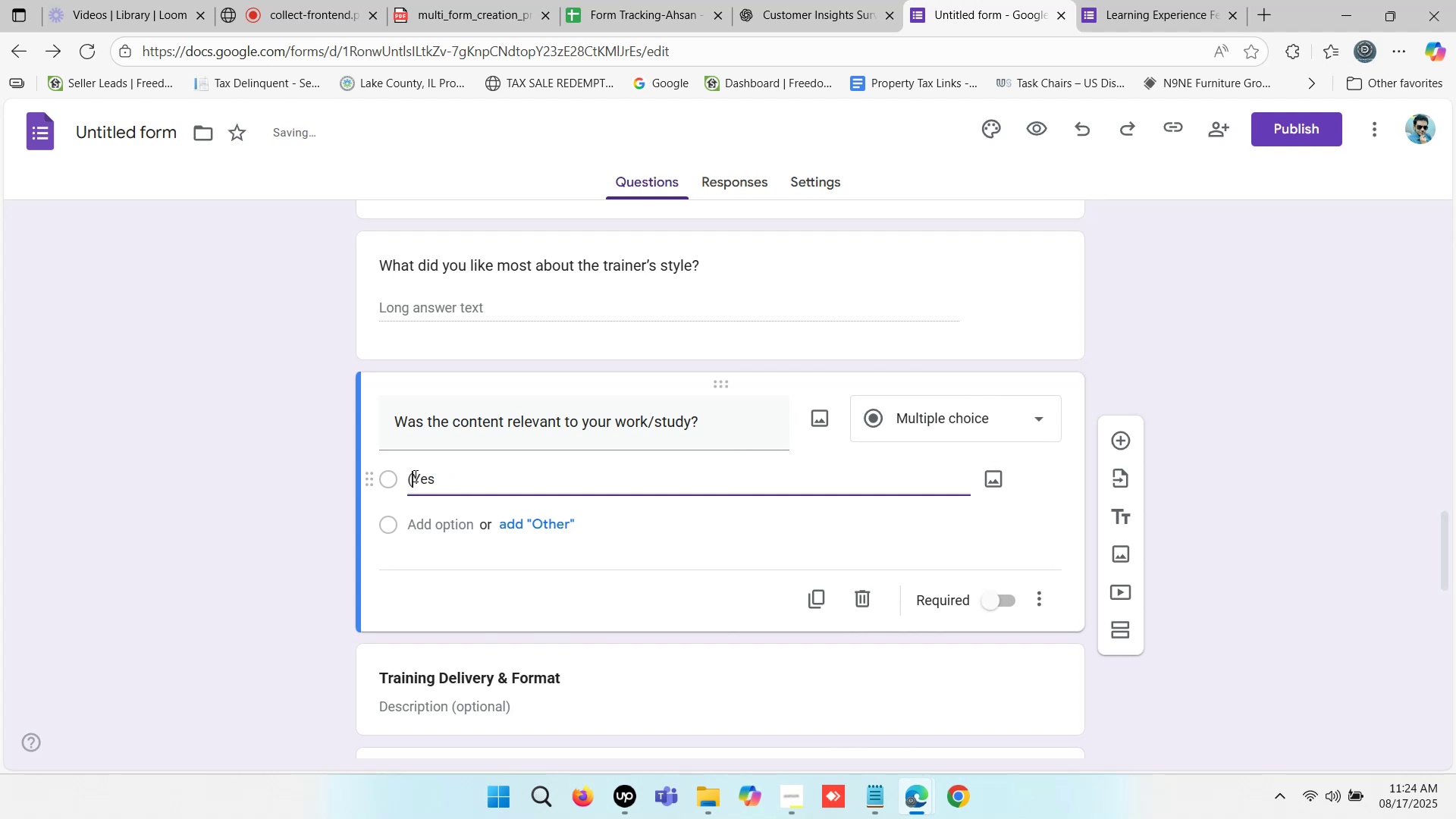 
key(Backspace)
 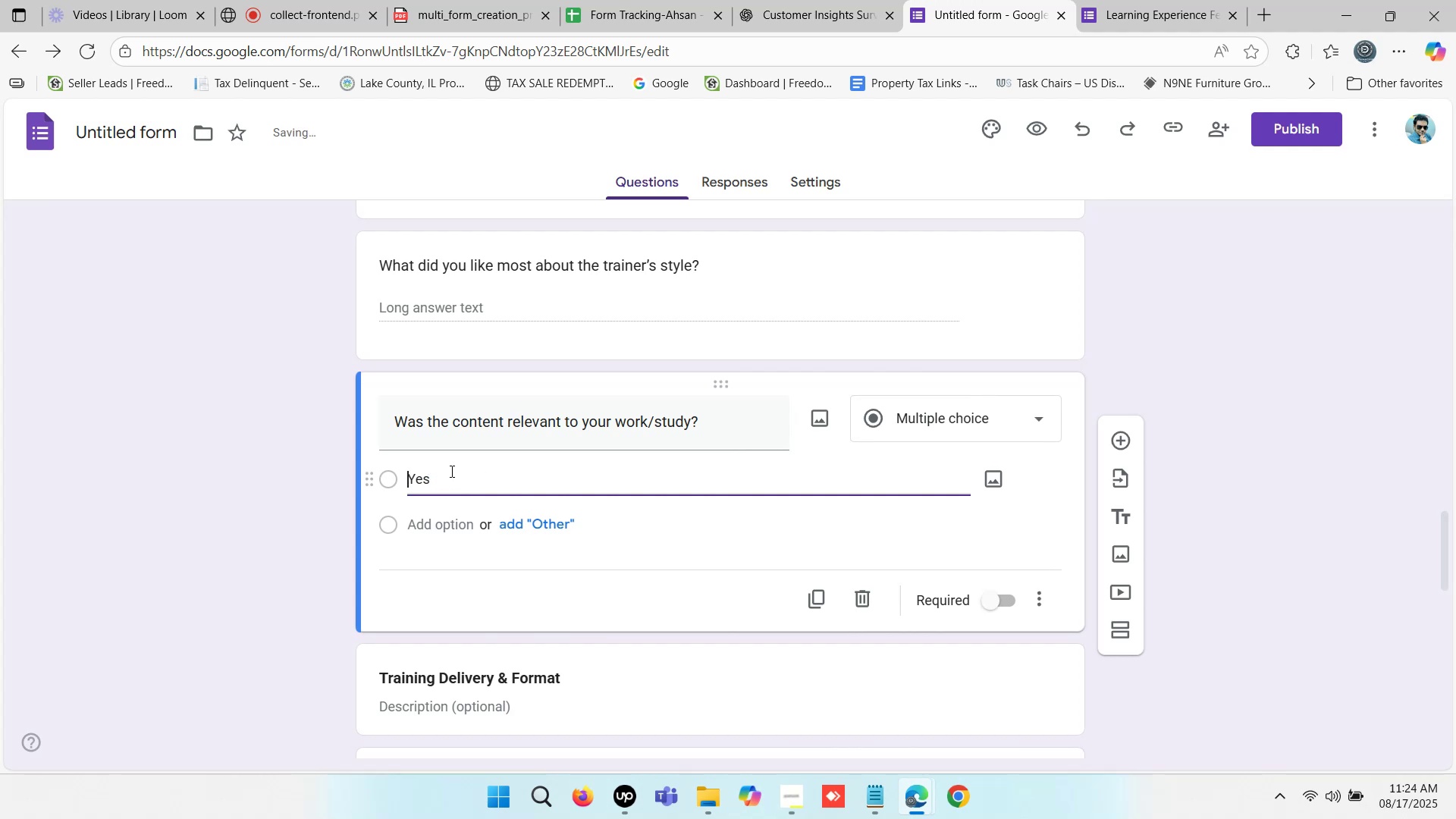 
key(Backspace)
 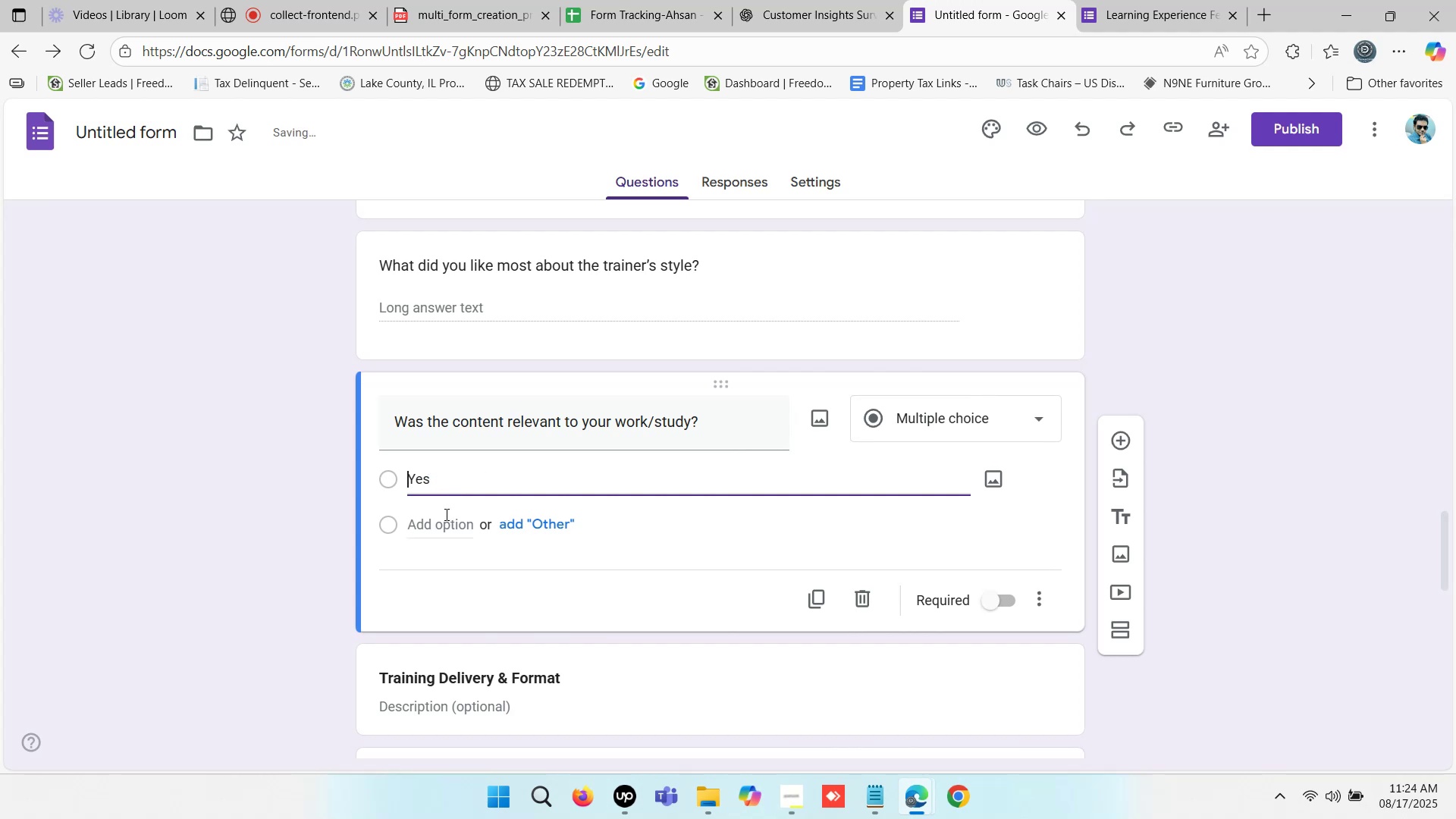 
left_click([466, 516])
 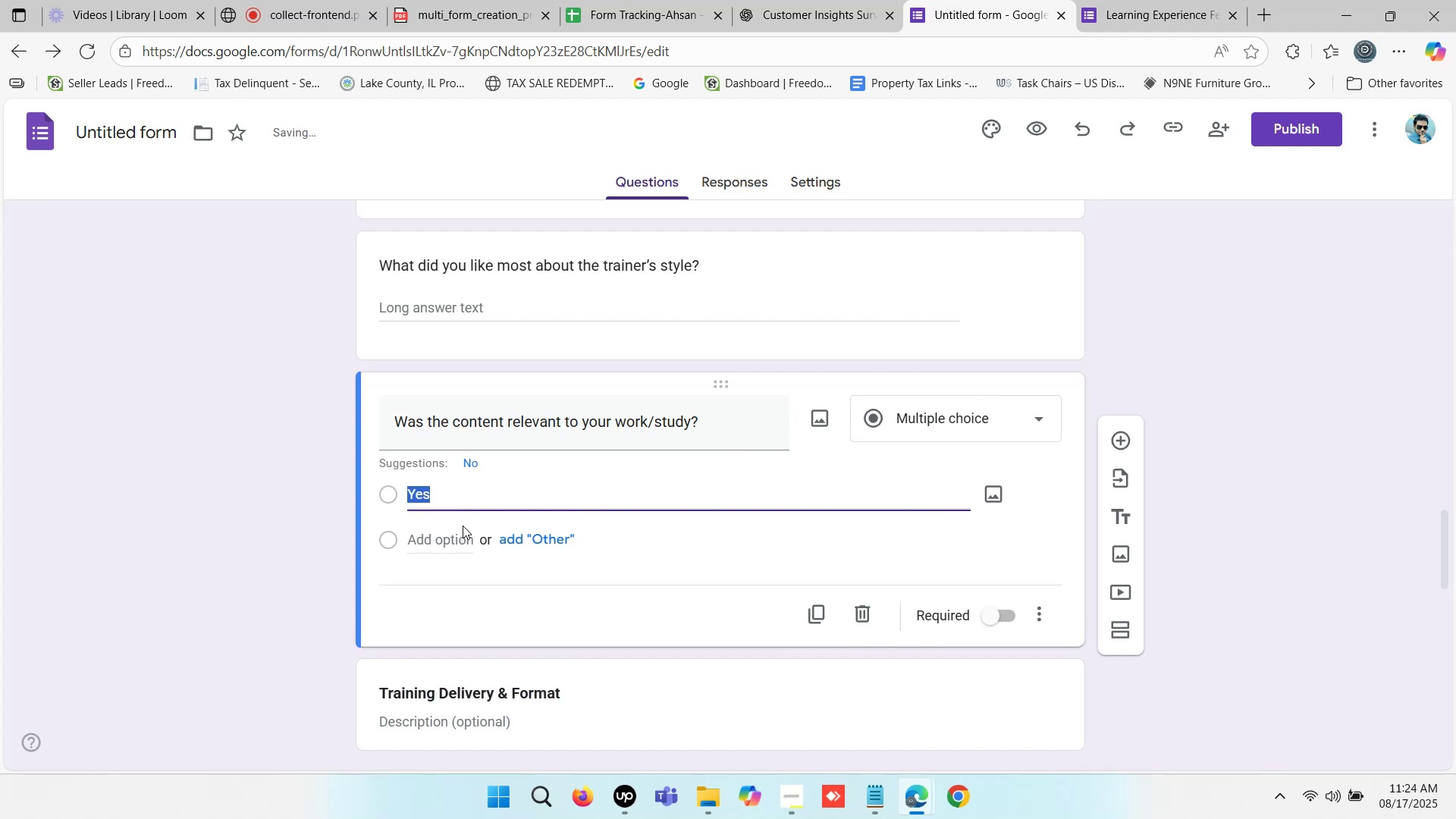 
left_click([442, 542])
 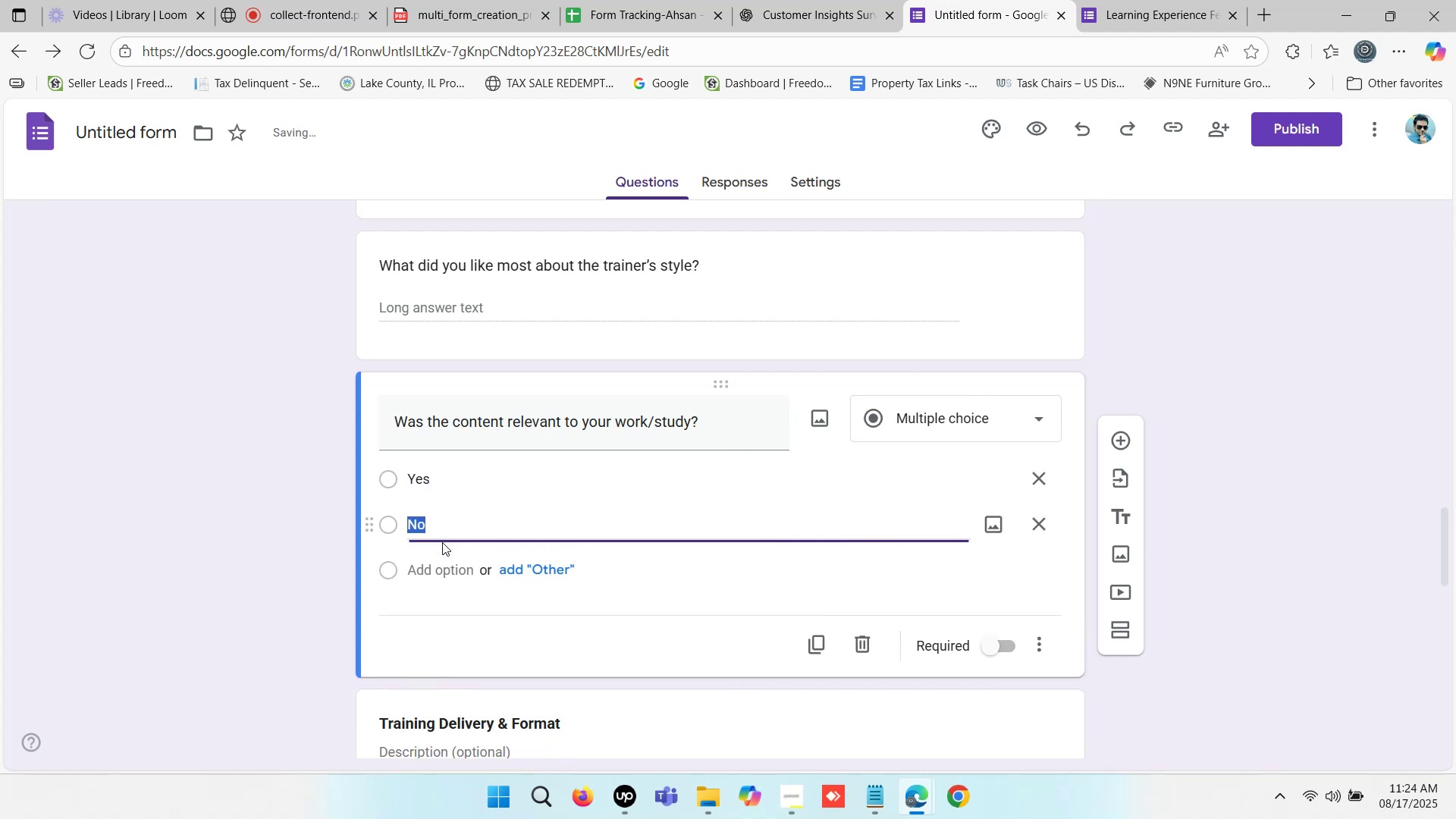 
hold_key(key=ControlLeft, duration=0.33)
 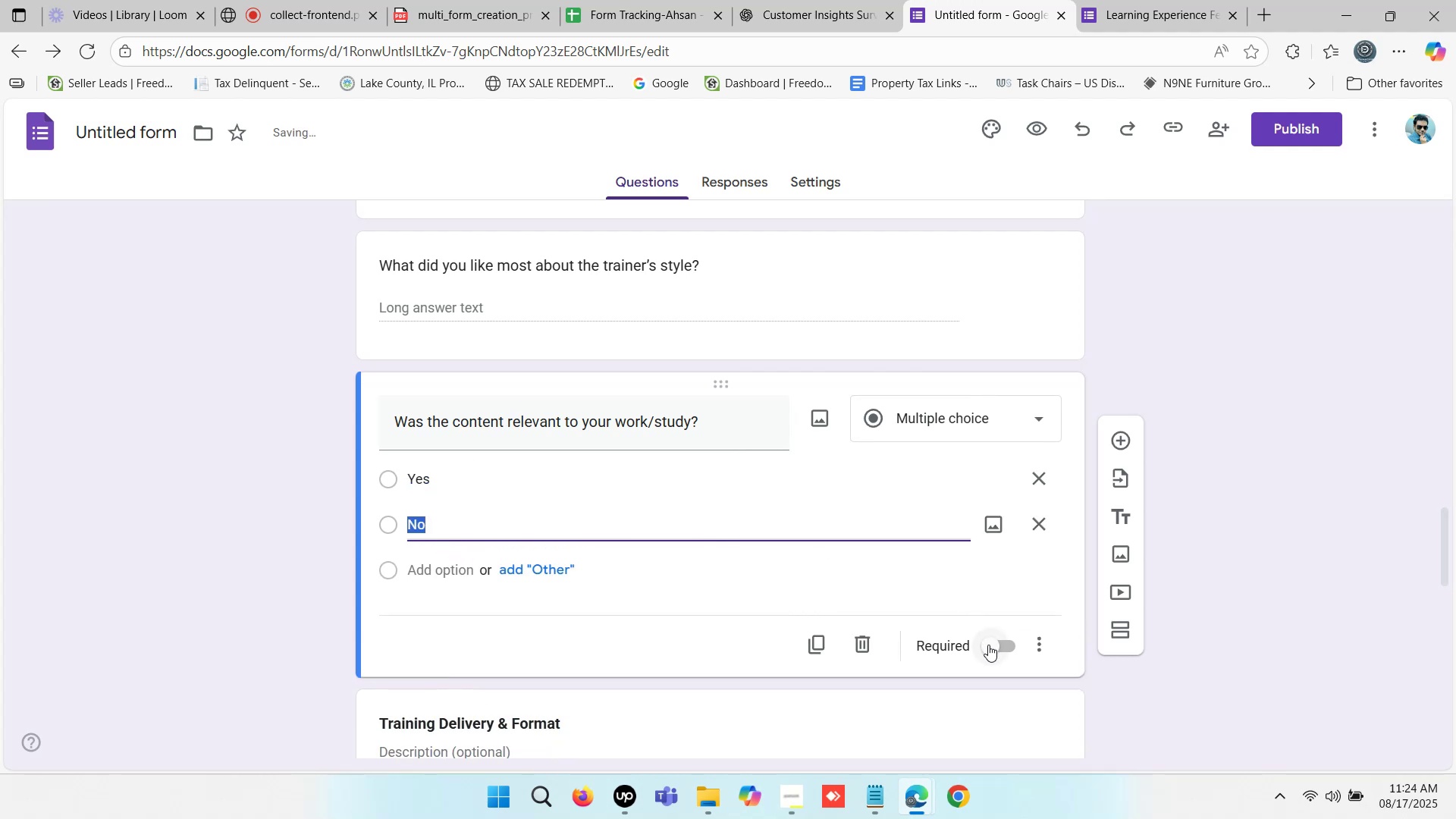 
left_click([990, 645])
 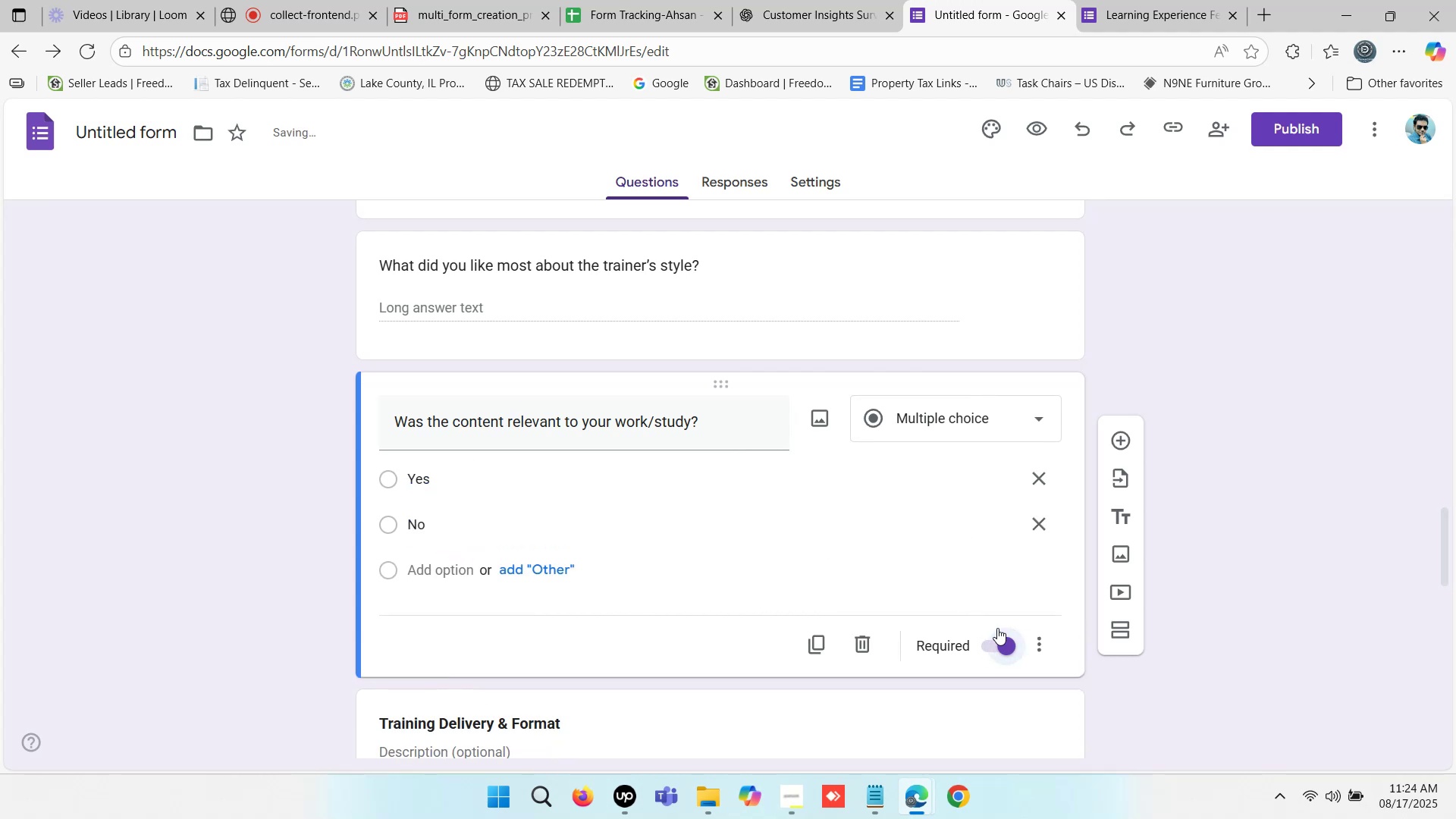 
scroll: coordinate [1059, 394], scroll_direction: up, amount: 6.0
 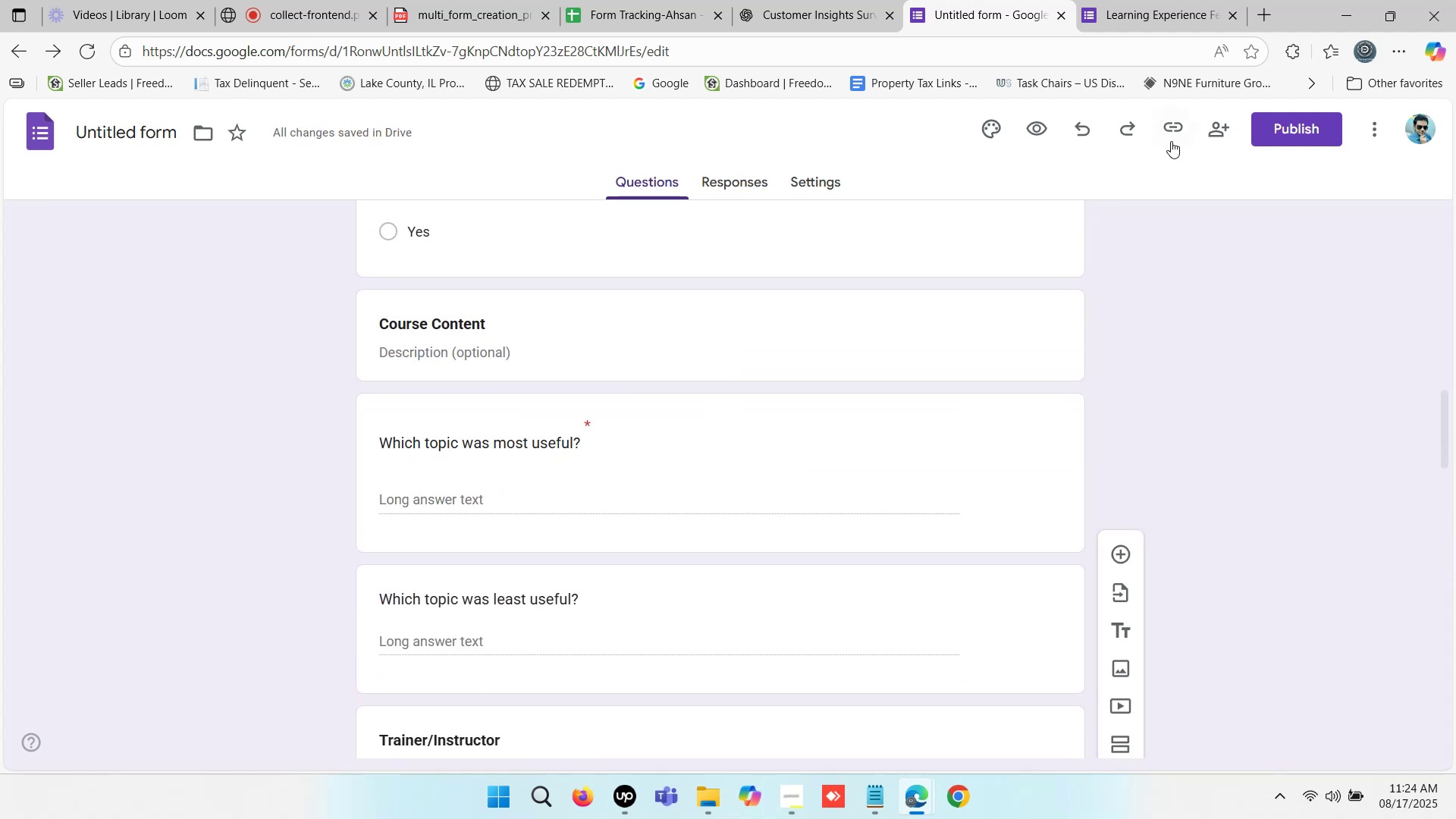 
left_click([1034, 129])
 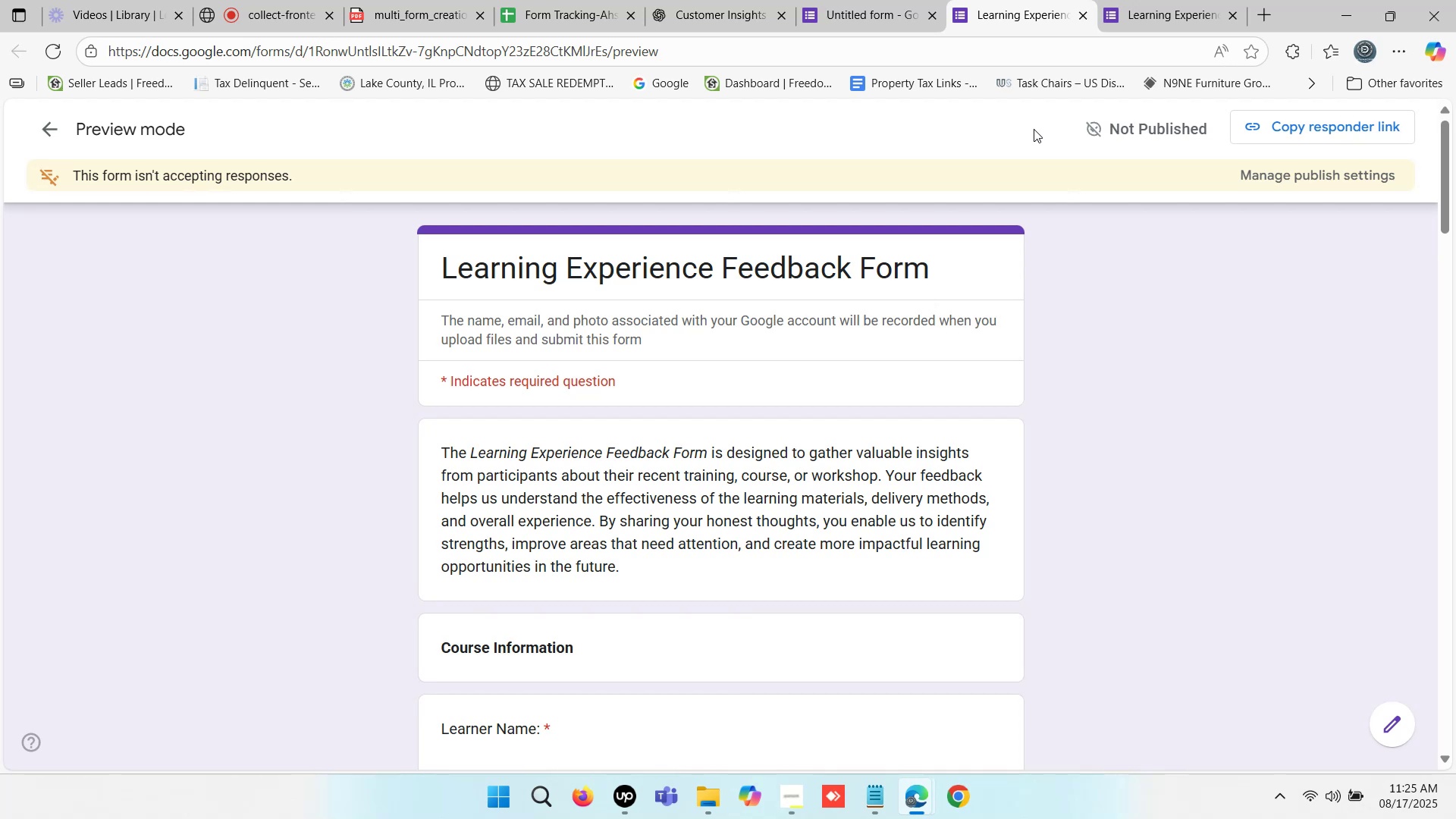 
wait(68.05)
 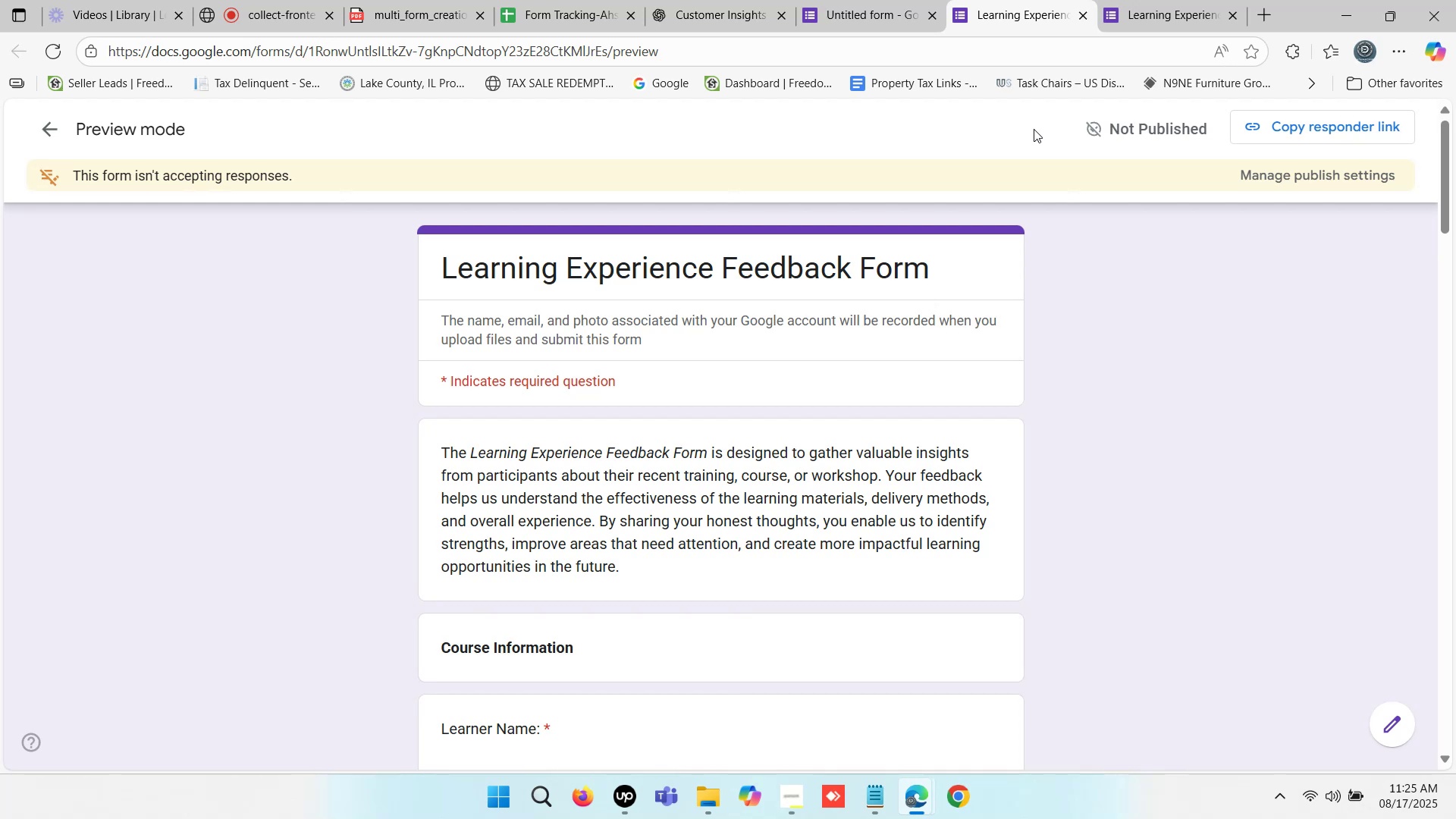 
left_click([568, 382])
 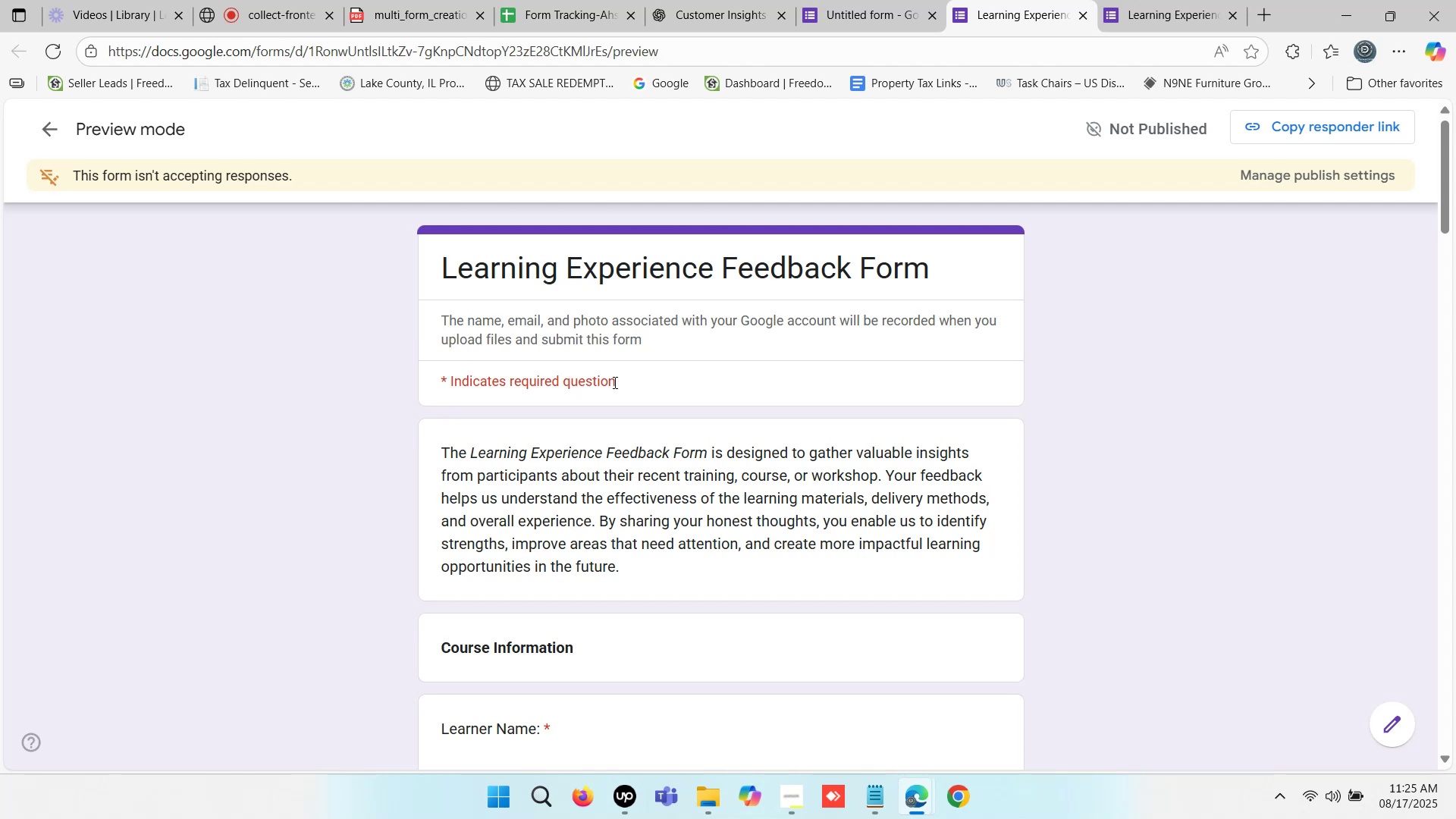 
scroll: coordinate [788, 379], scroll_direction: up, amount: 2.0
 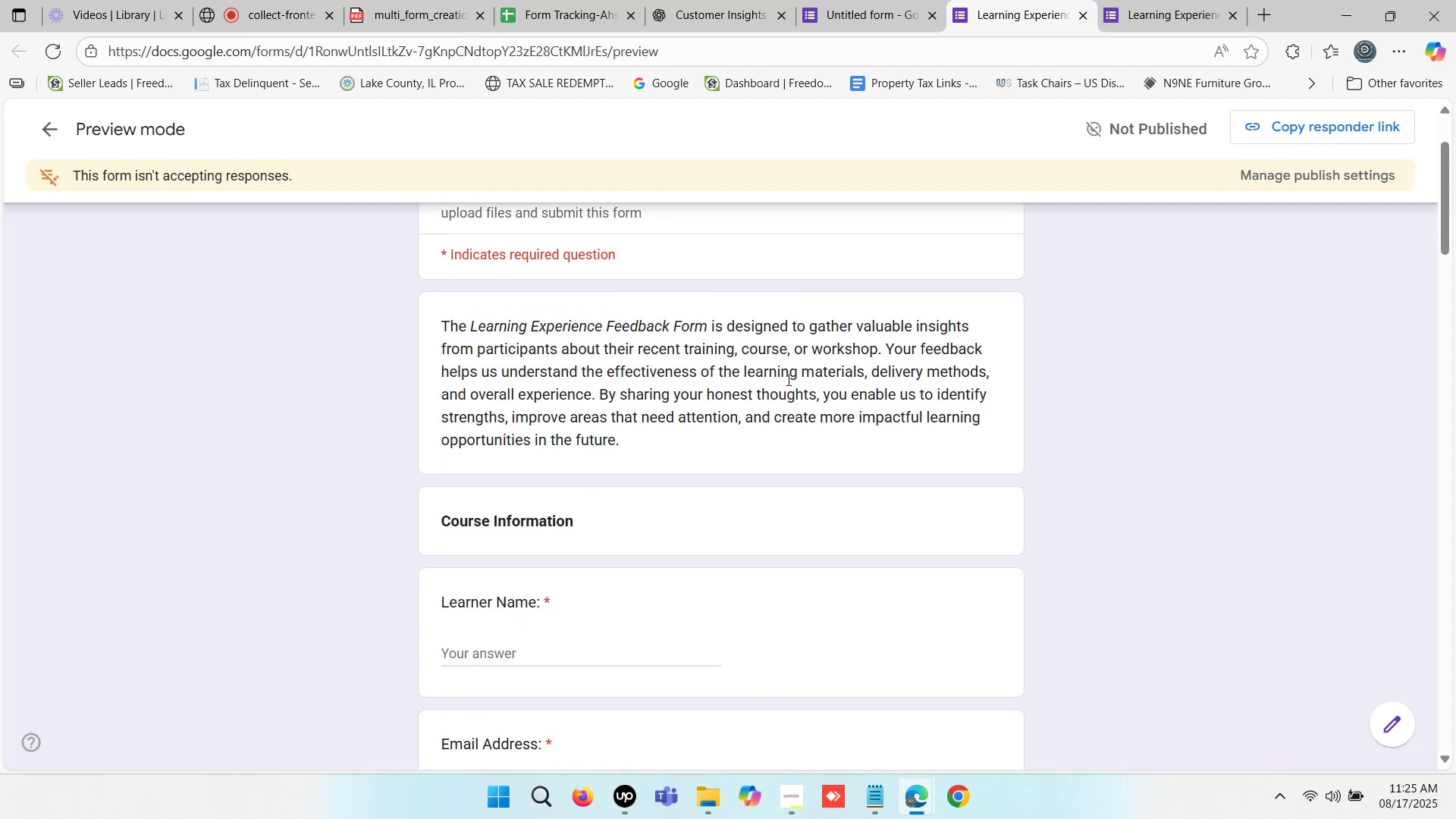 
scroll: coordinate [745, 355], scroll_direction: none, amount: 0.0
 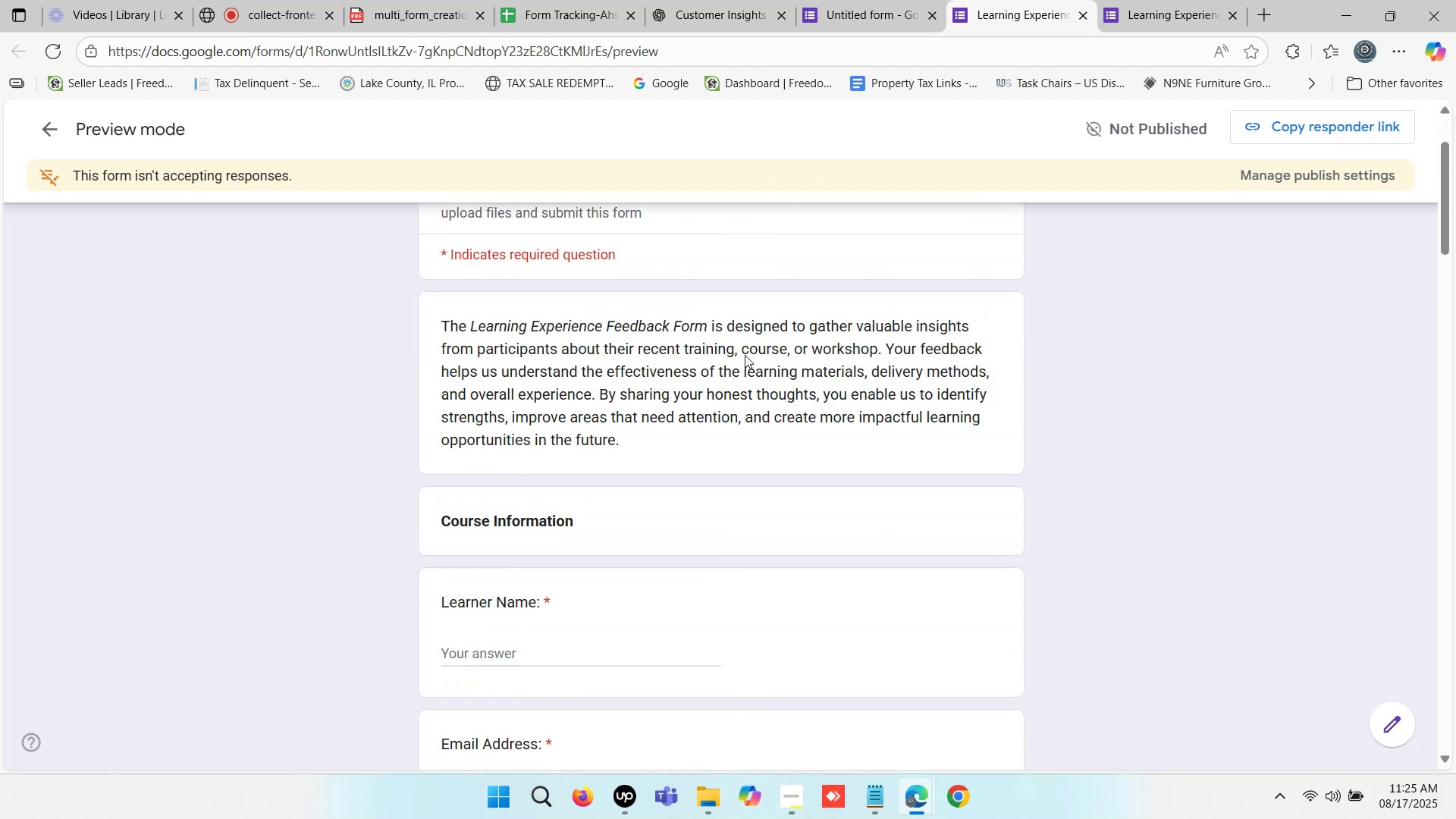 
scroll: coordinate [745, 355], scroll_direction: up, amount: 1.0
 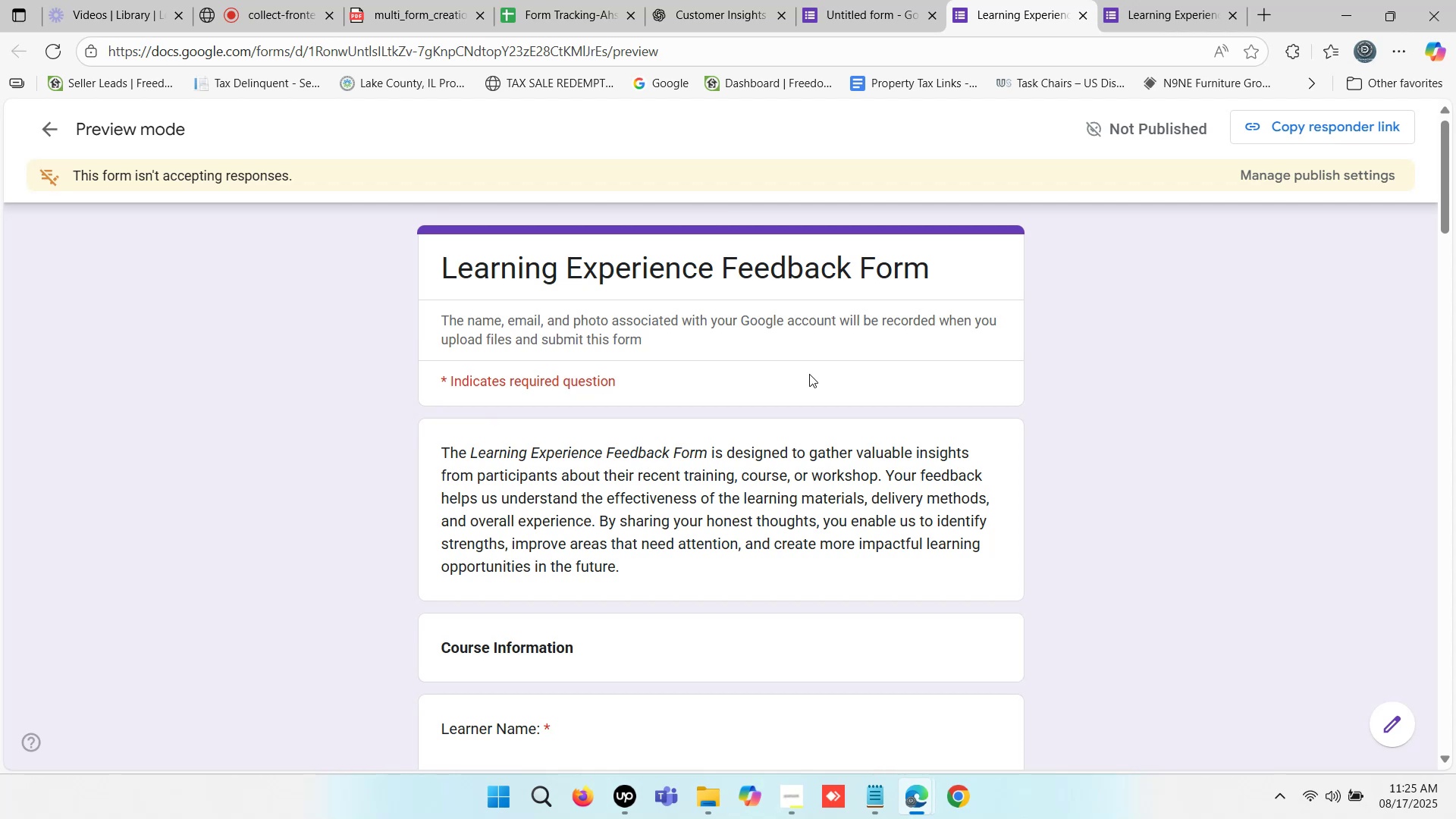 
wait(14.46)
 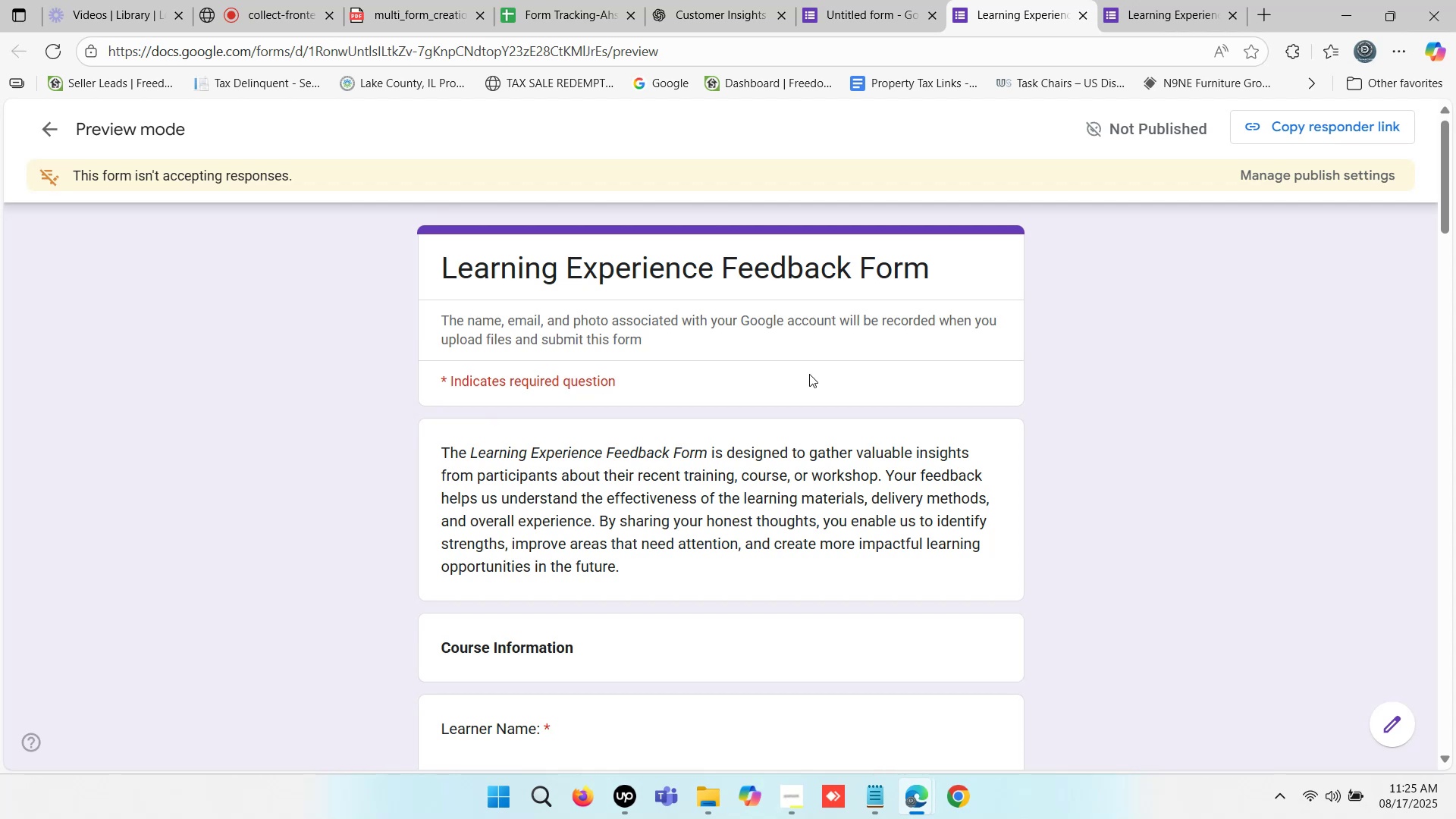 
double_click([847, 0])
 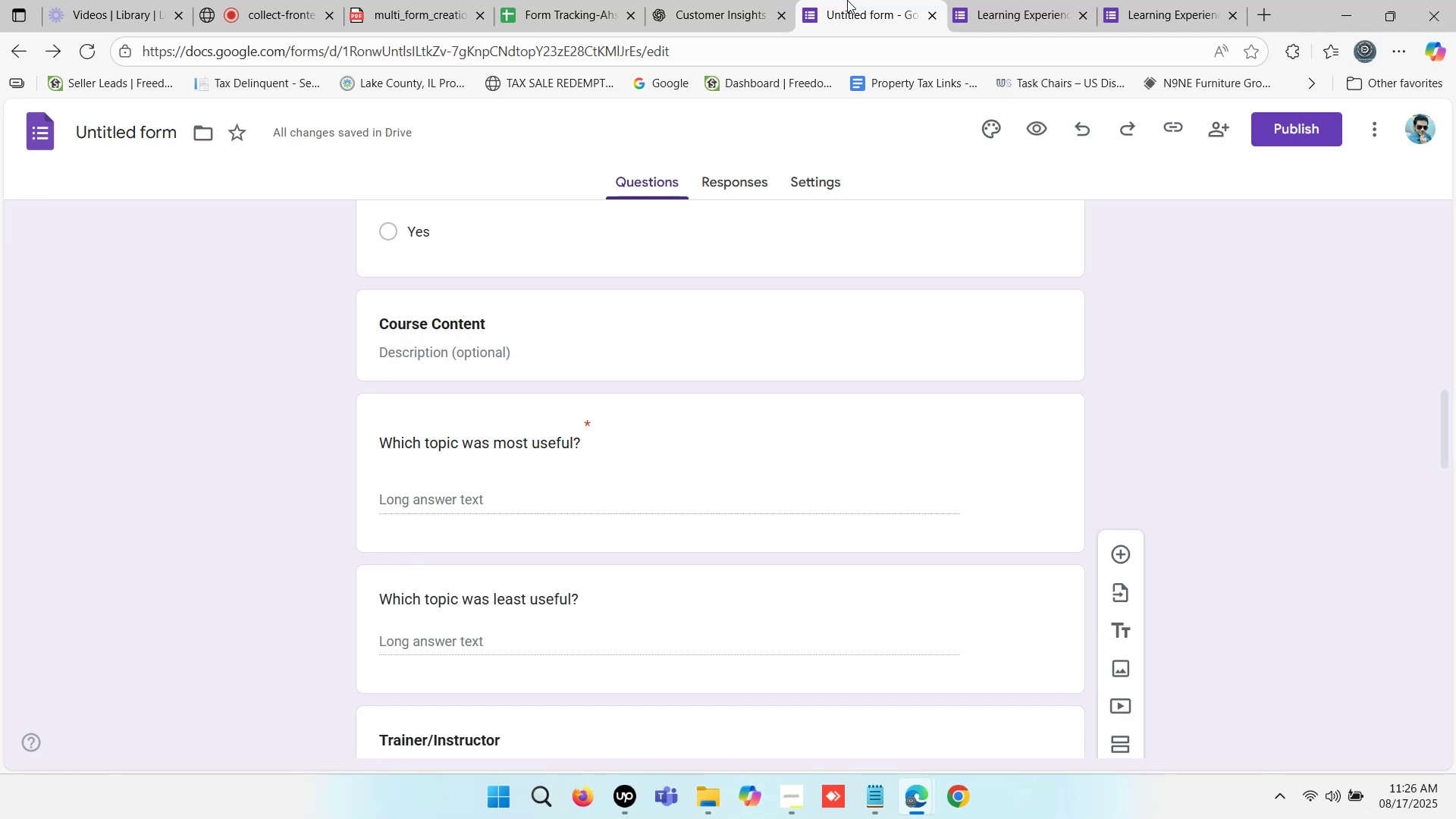 
wait(12.97)
 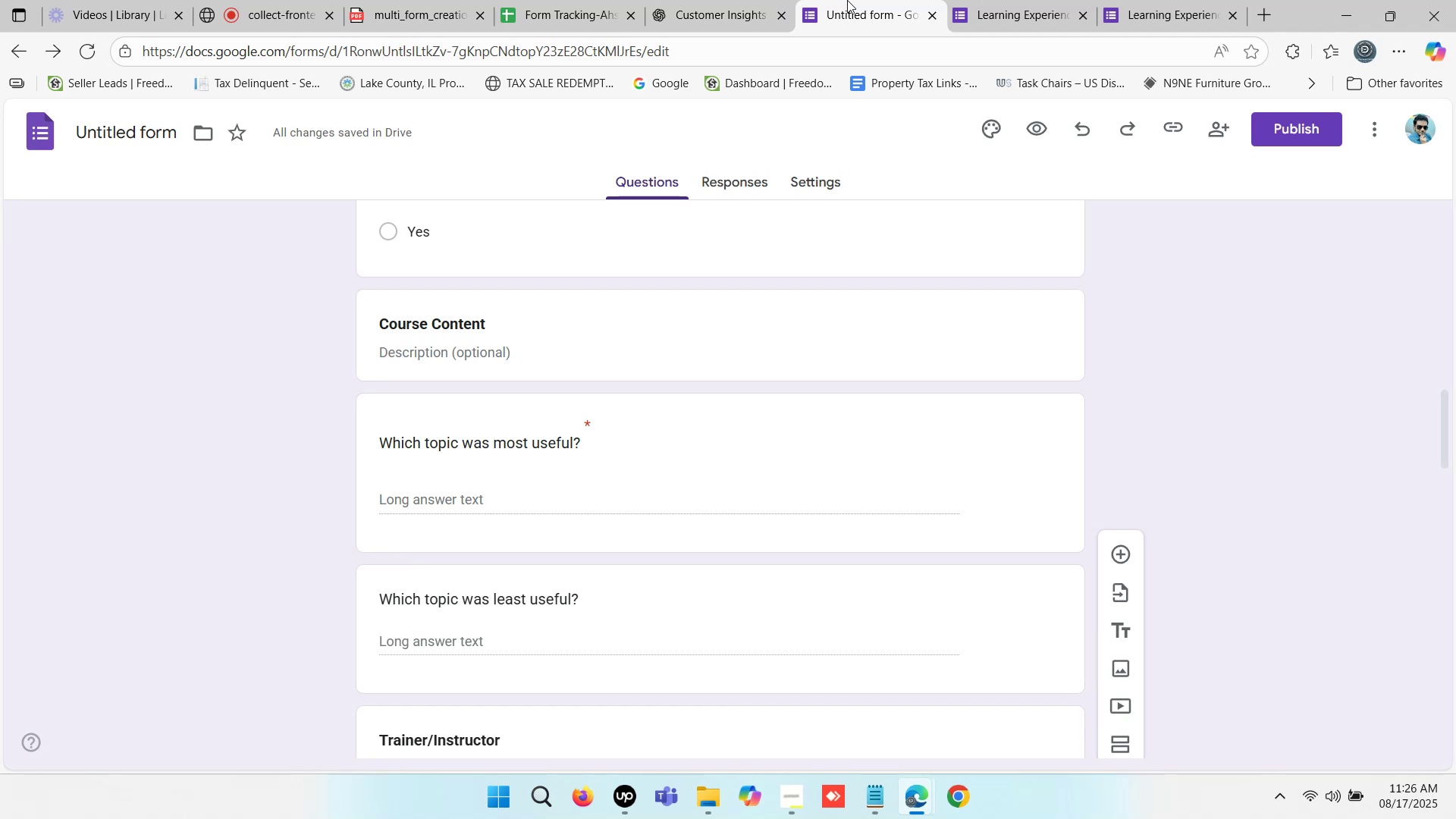 
double_click([706, 0])
 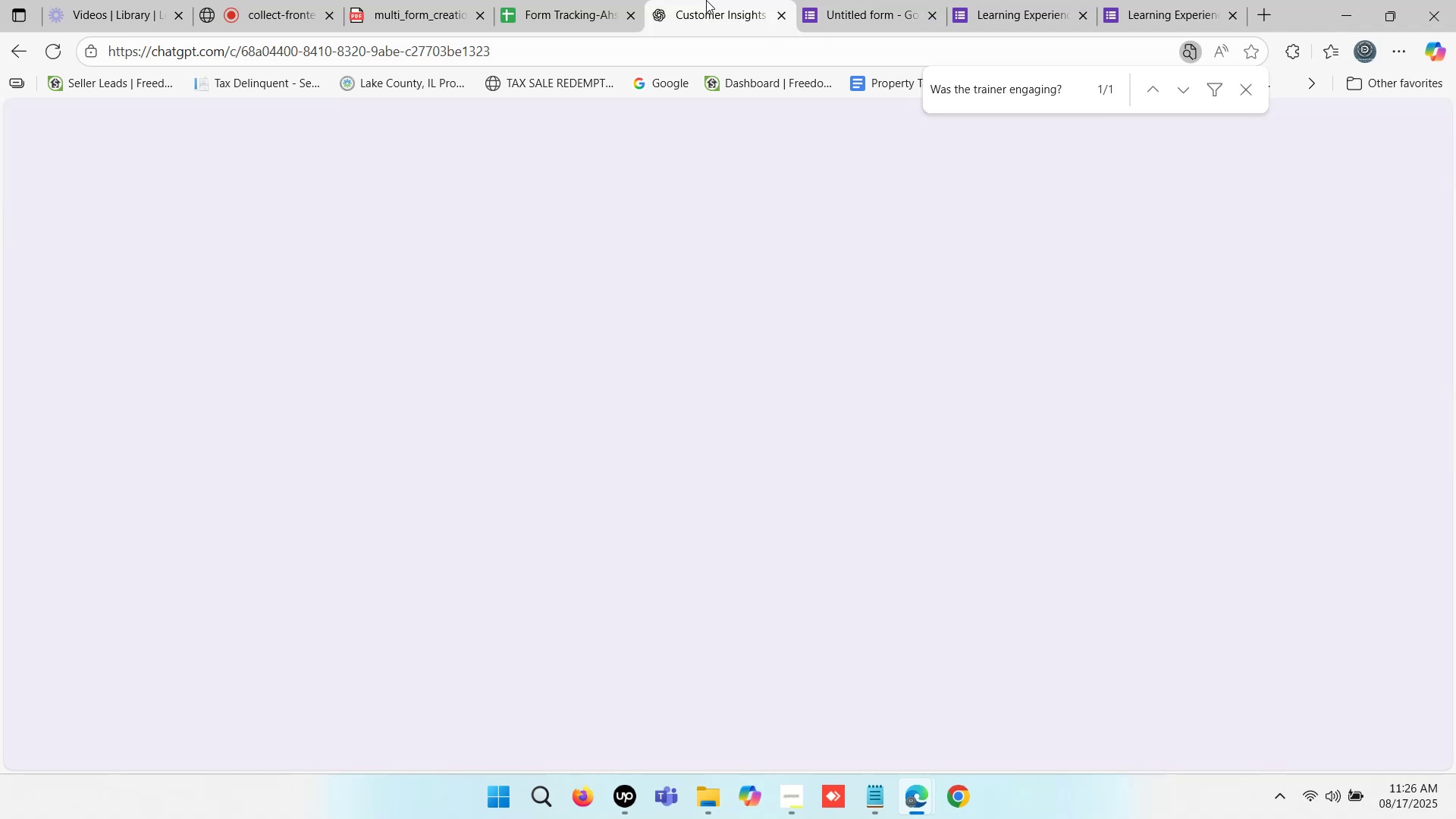 
triple_click([706, 0])
 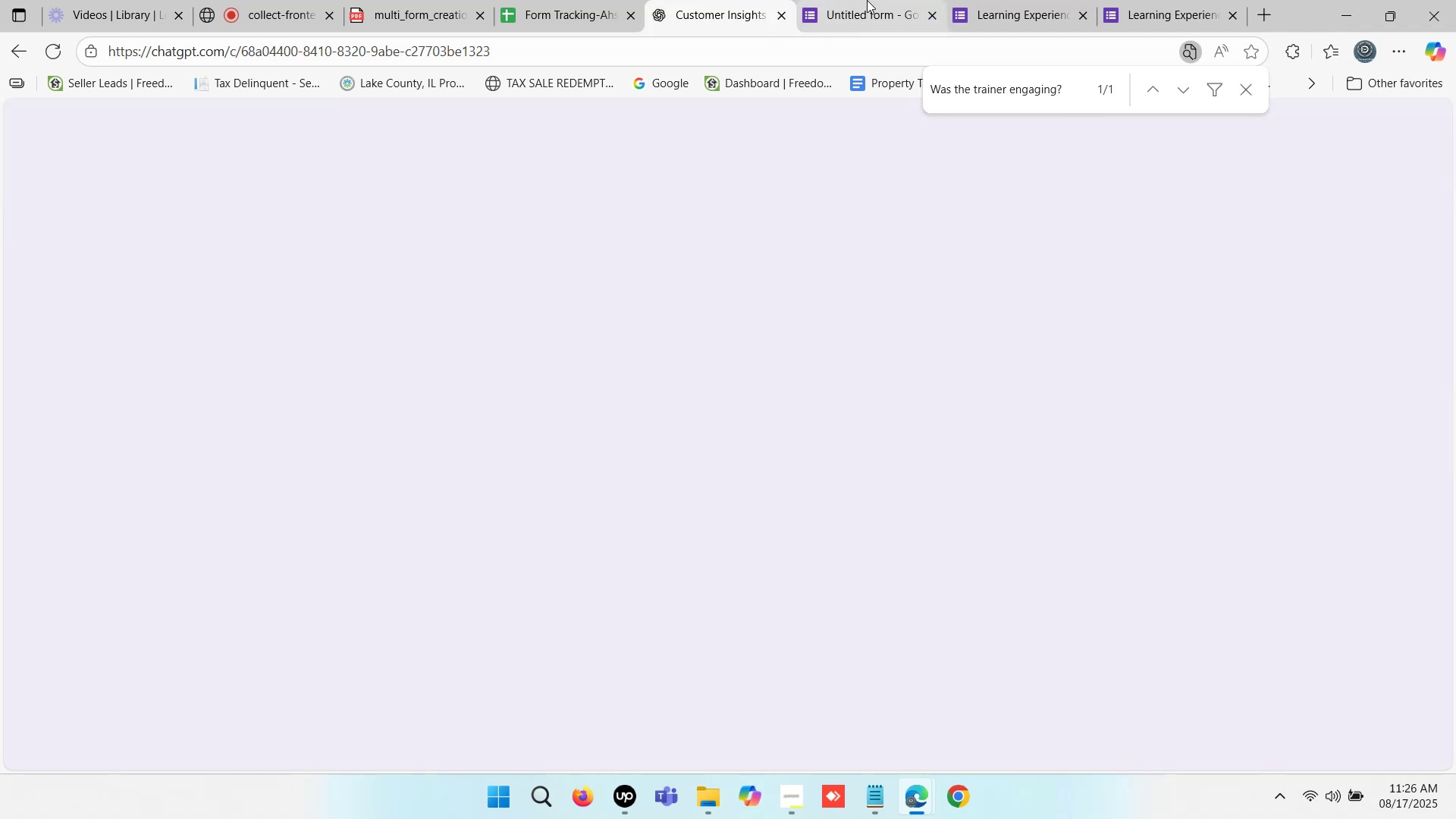 
double_click([867, 0])
 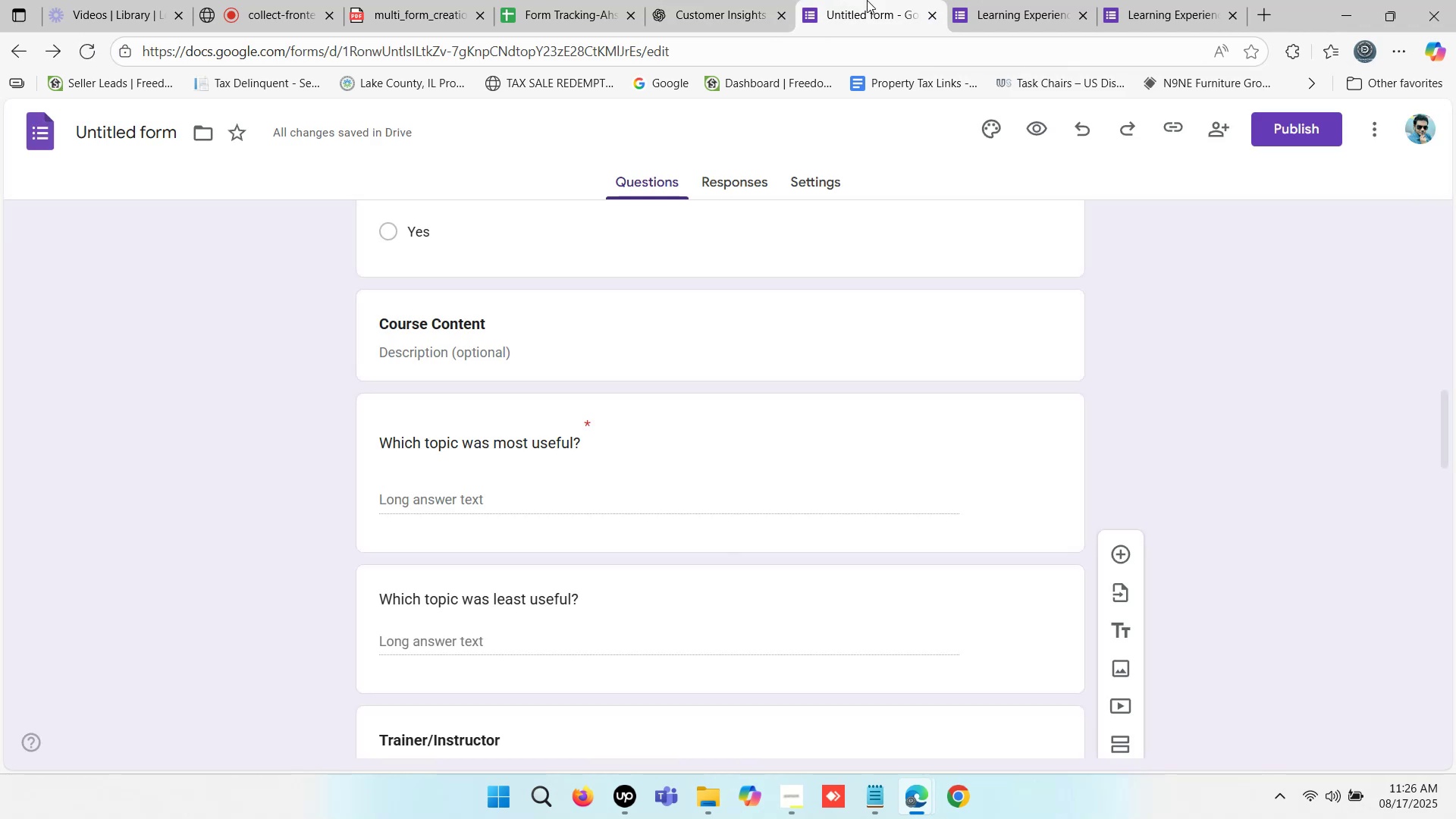 
triple_click([867, 0])
 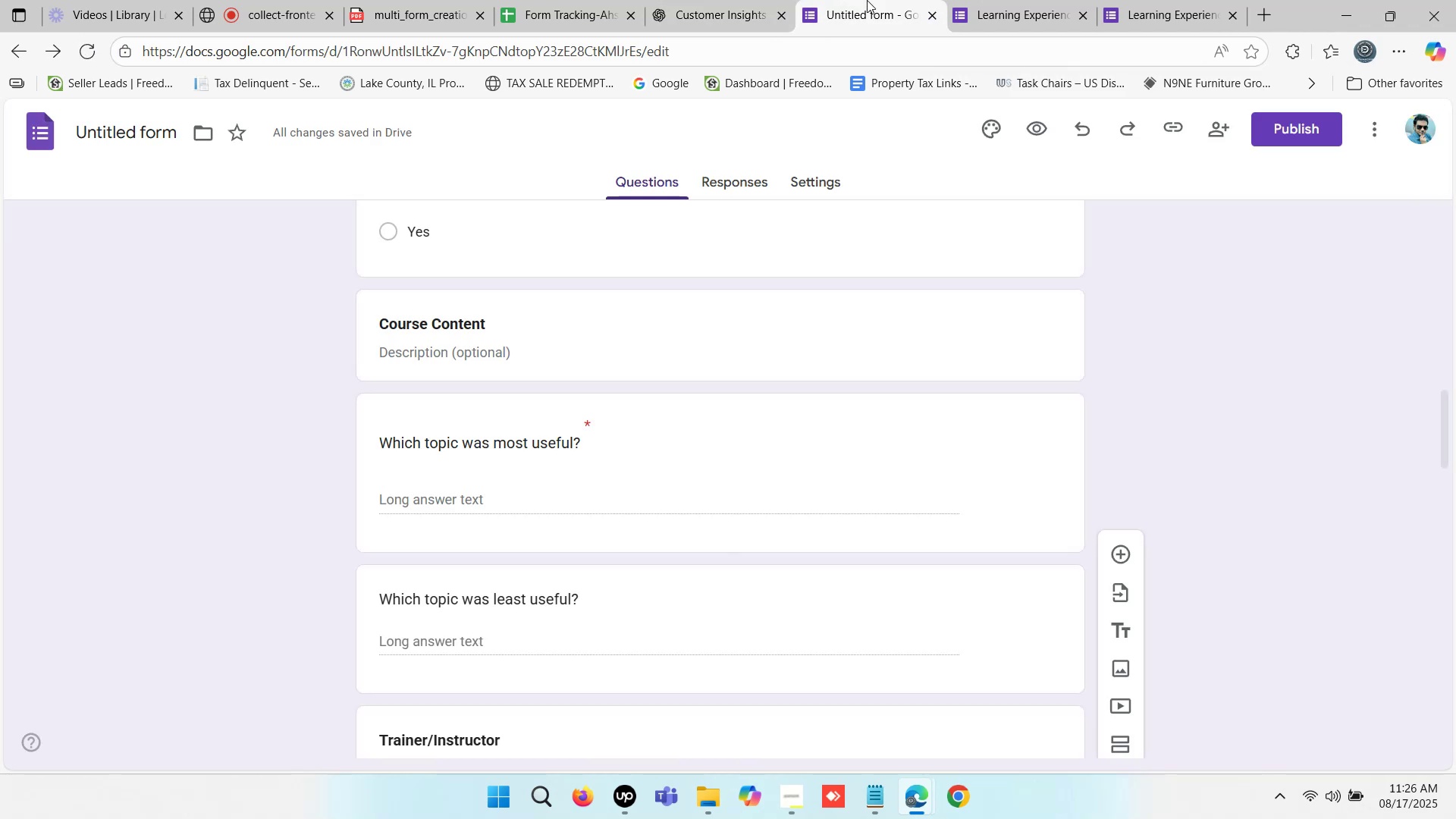 
triple_click([867, 0])
 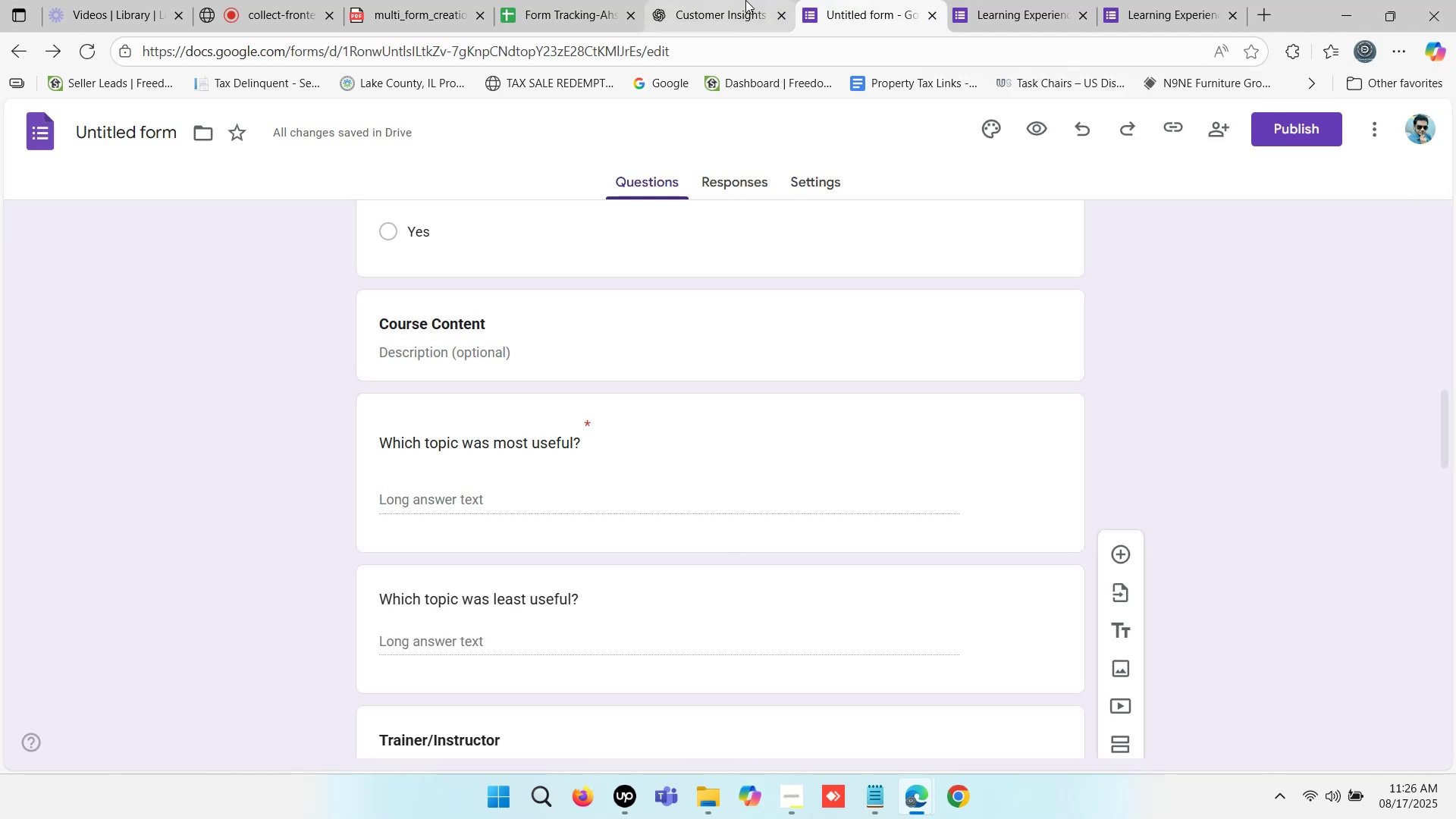 
double_click([745, 0])
 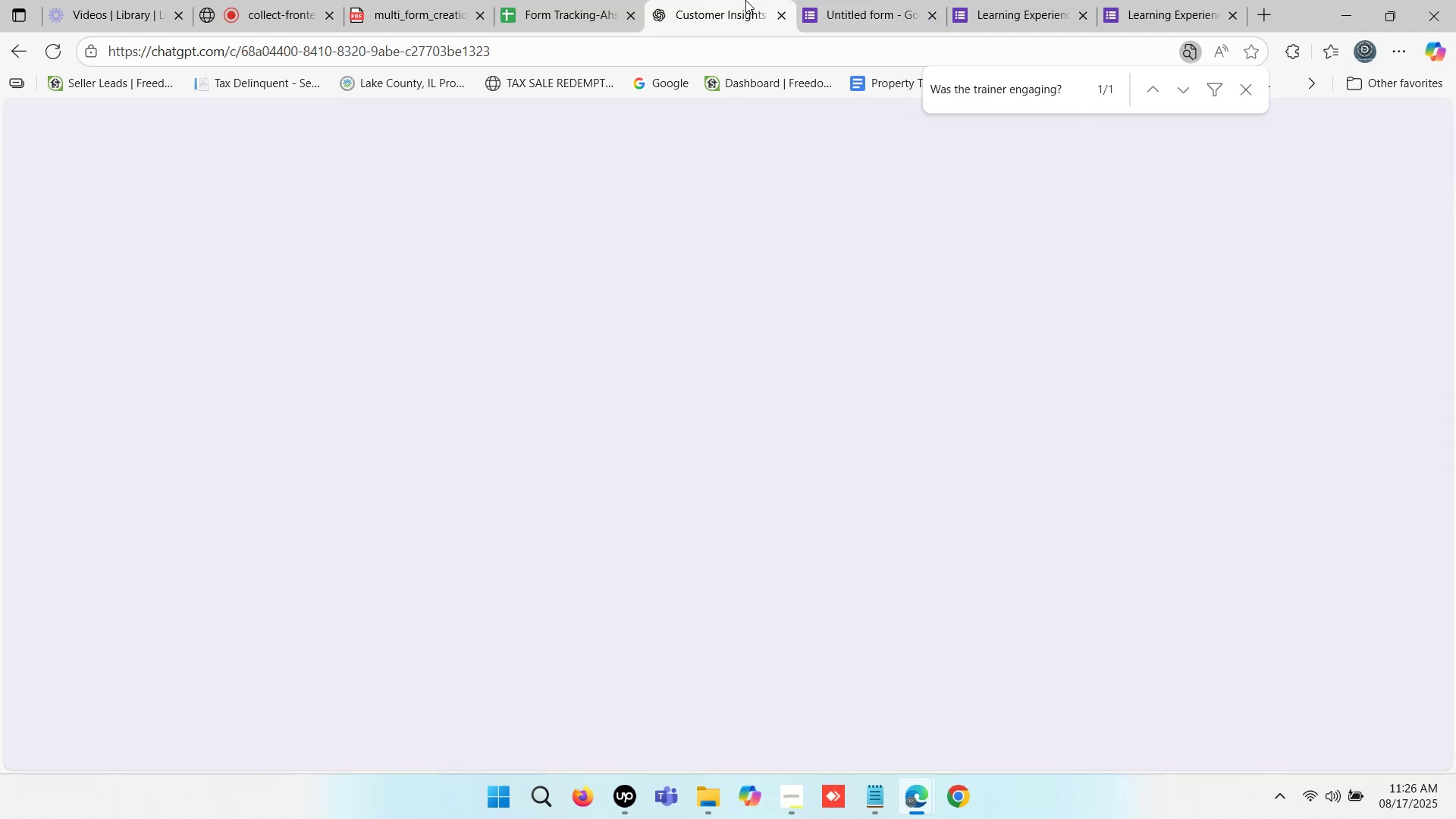 
triple_click([745, 0])
 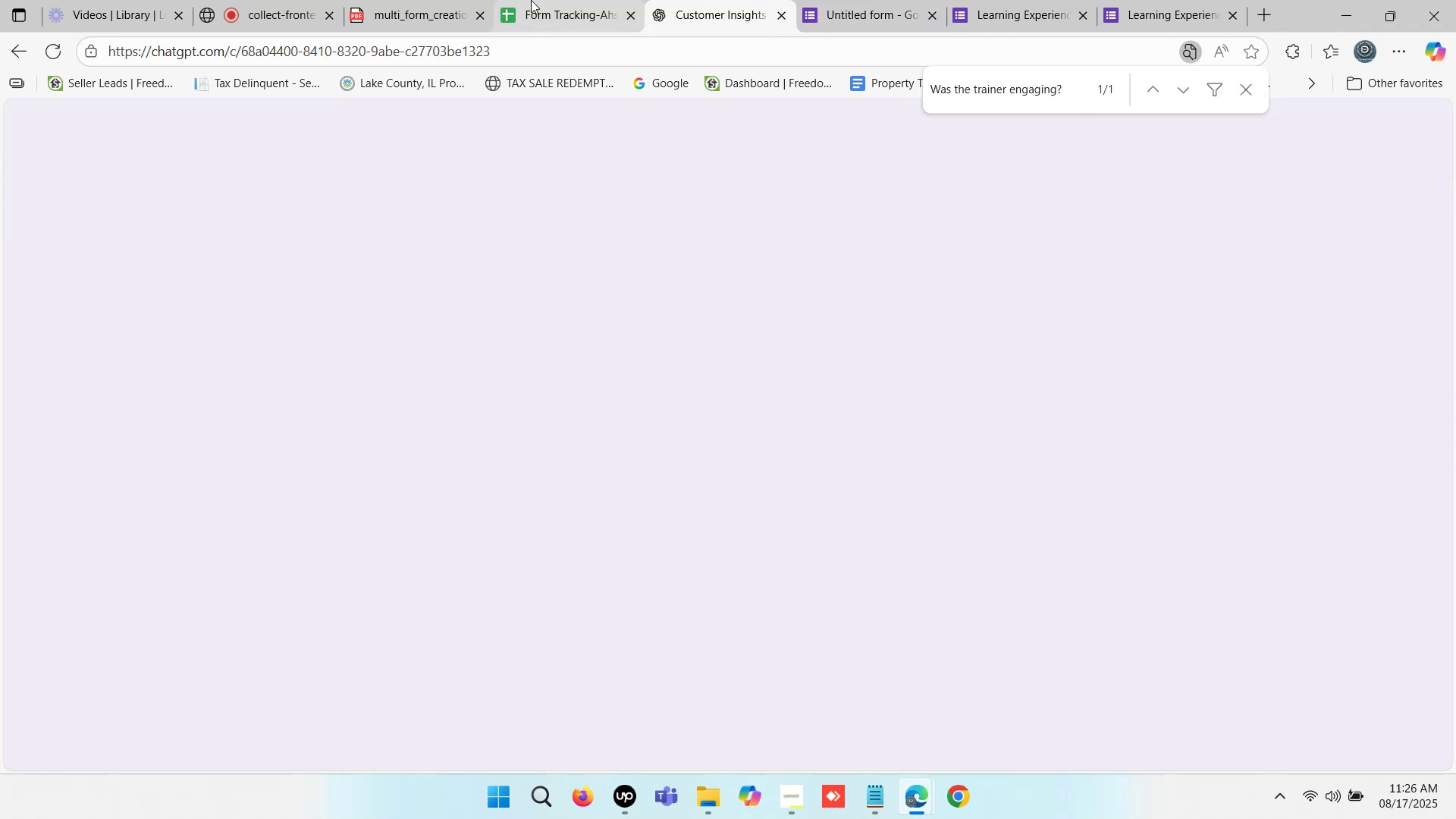 
left_click([531, 0])
 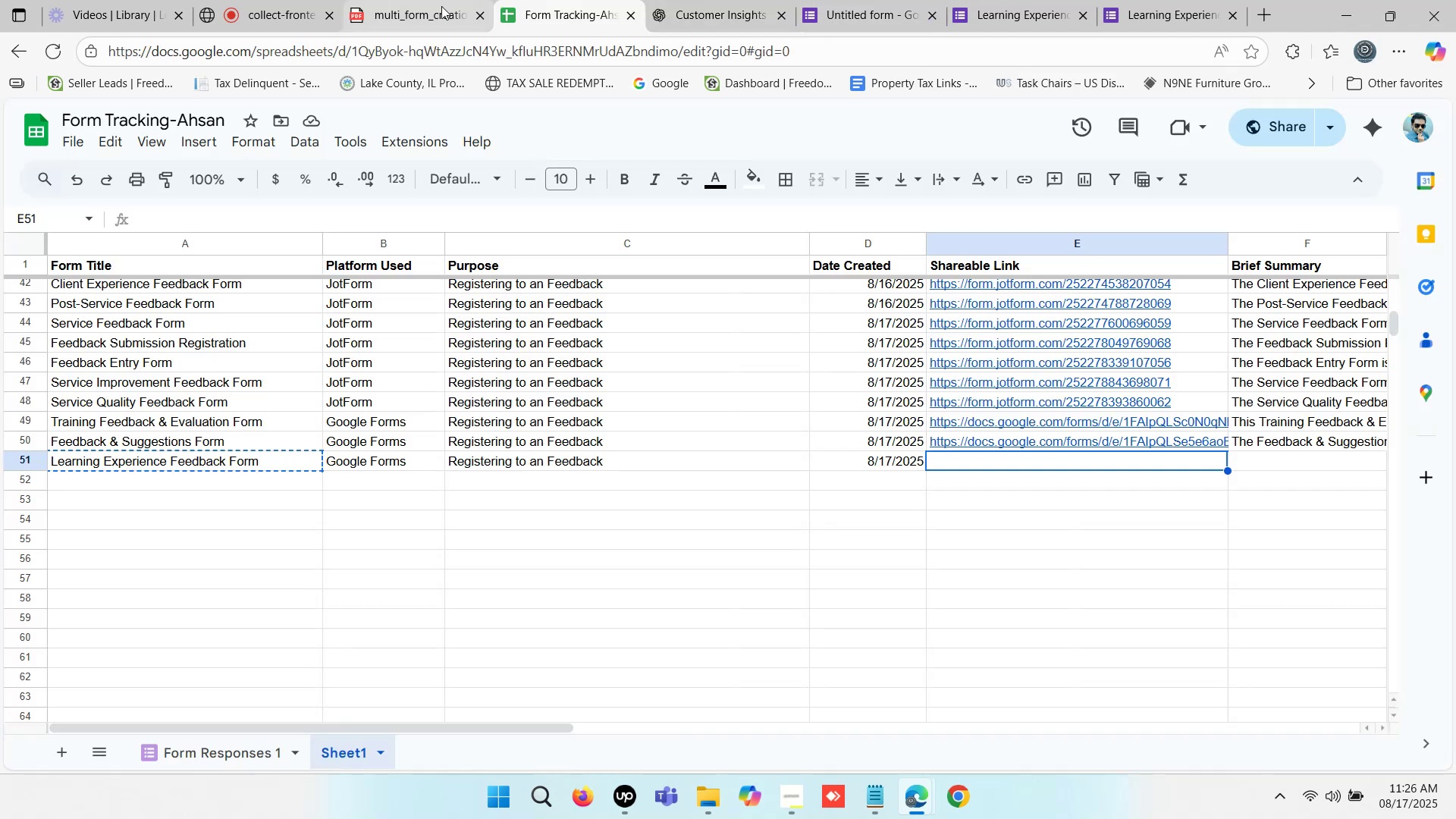 
left_click([435, 7])
 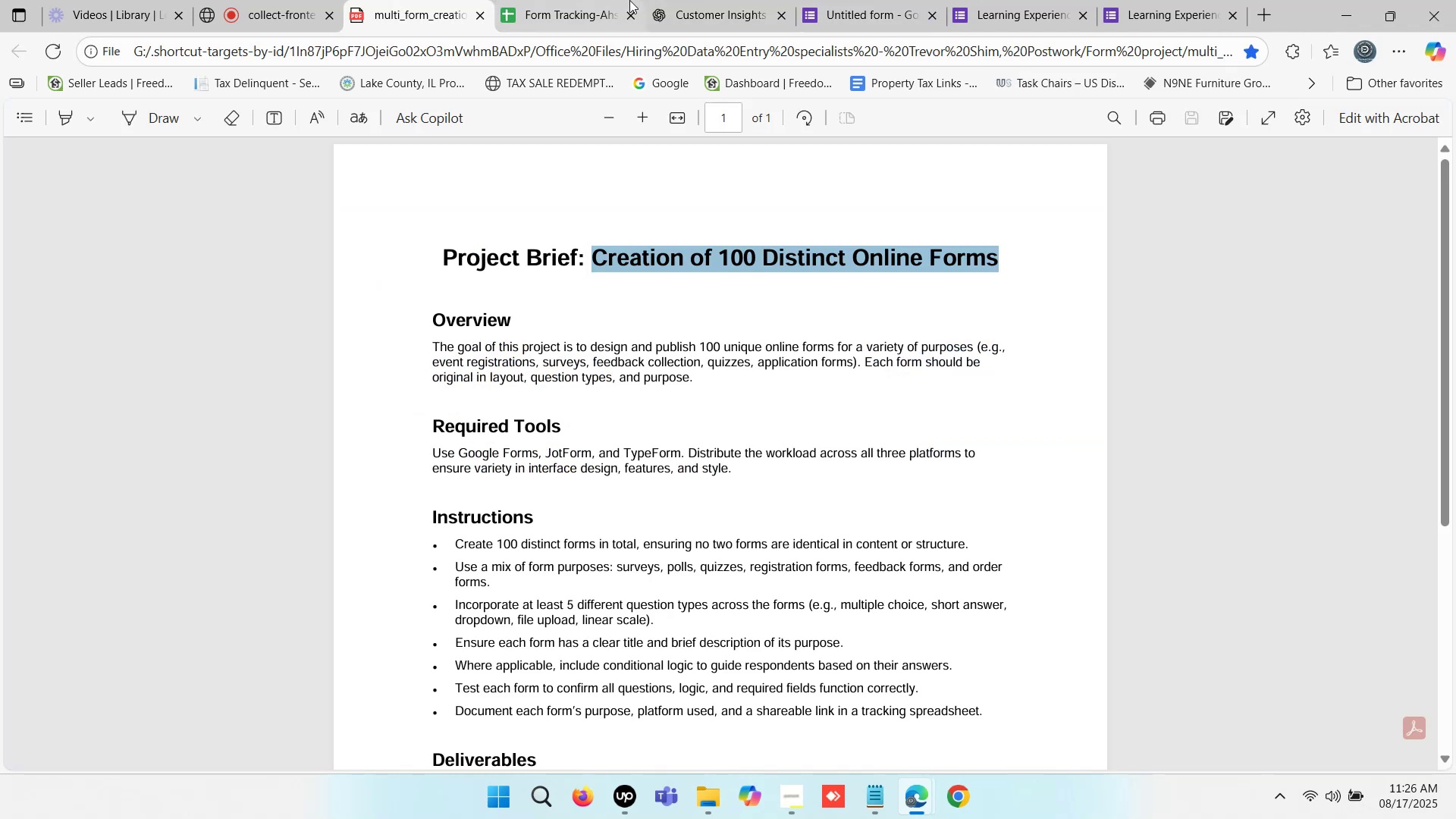 
left_click([692, 0])
 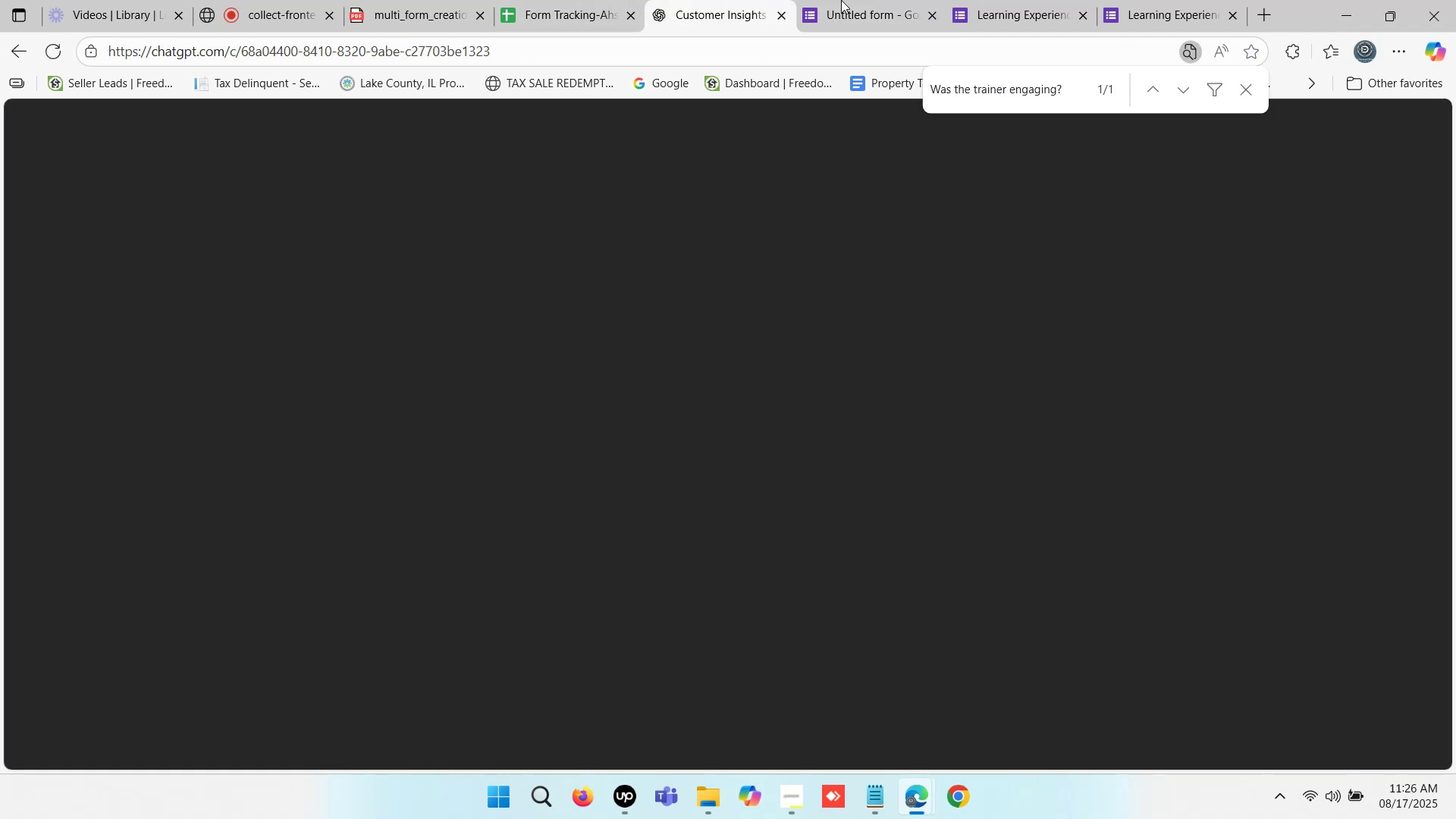 
left_click([883, 0])
 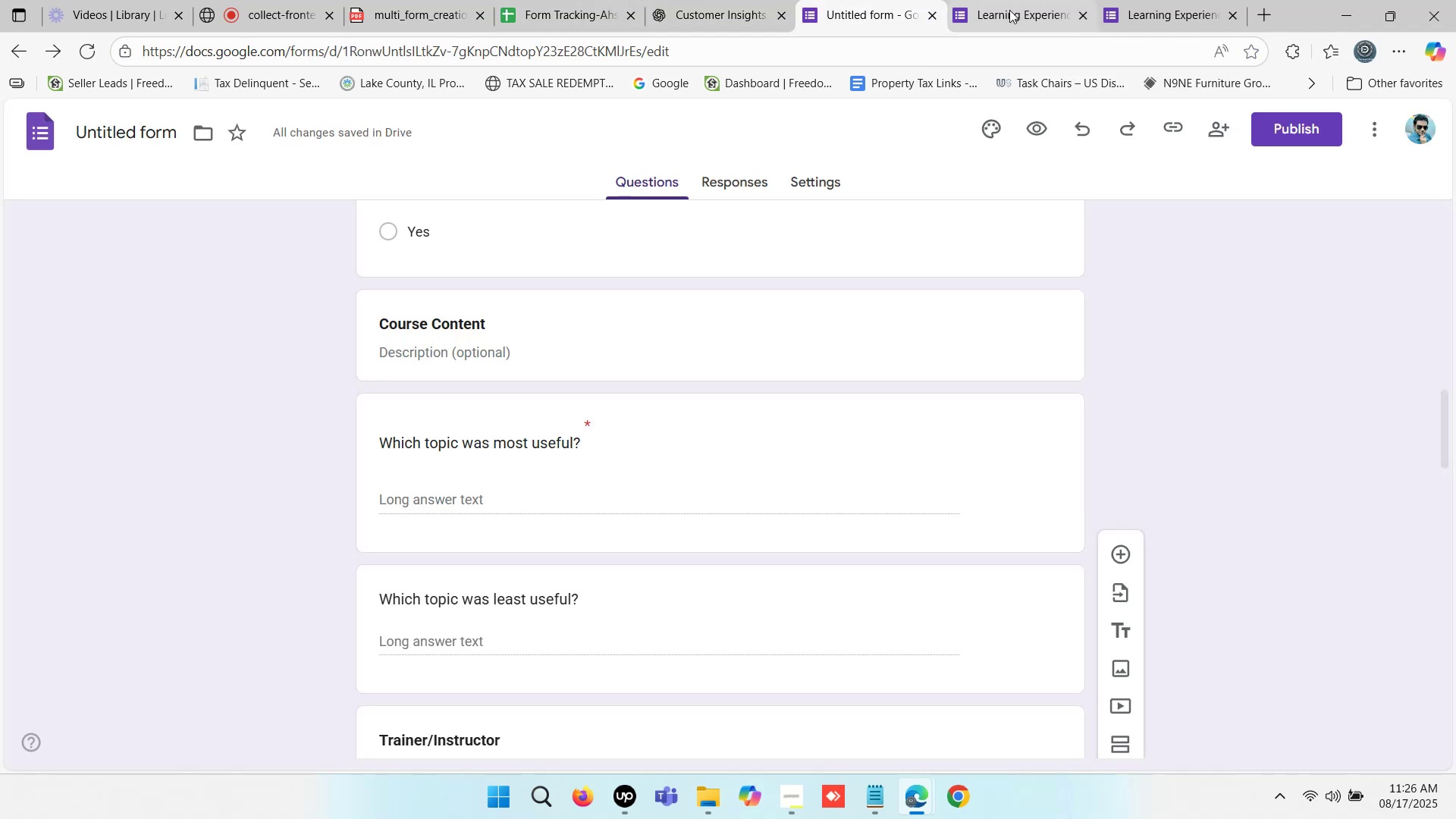 
left_click([1026, 0])
 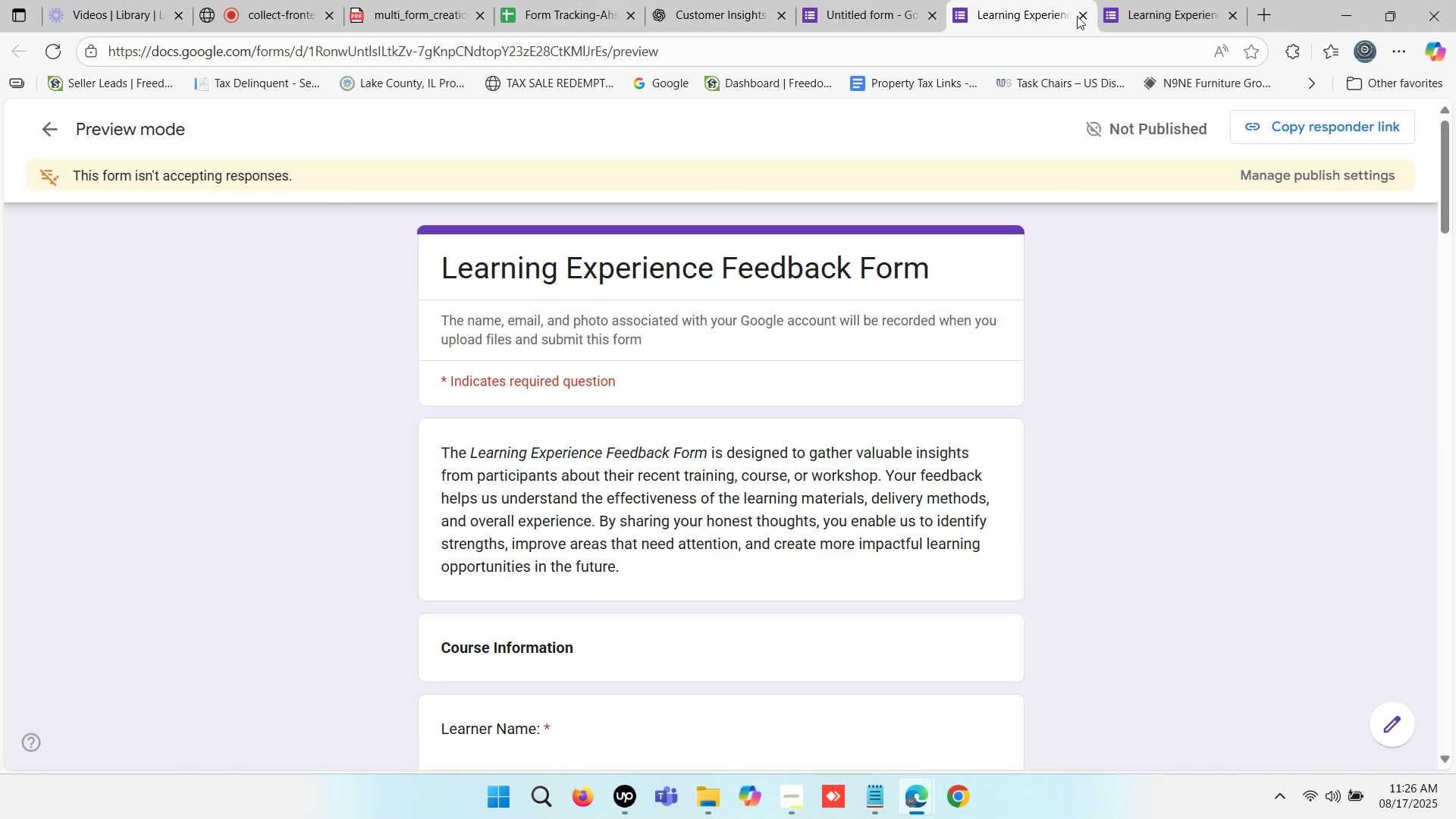 
left_click([1078, 15])
 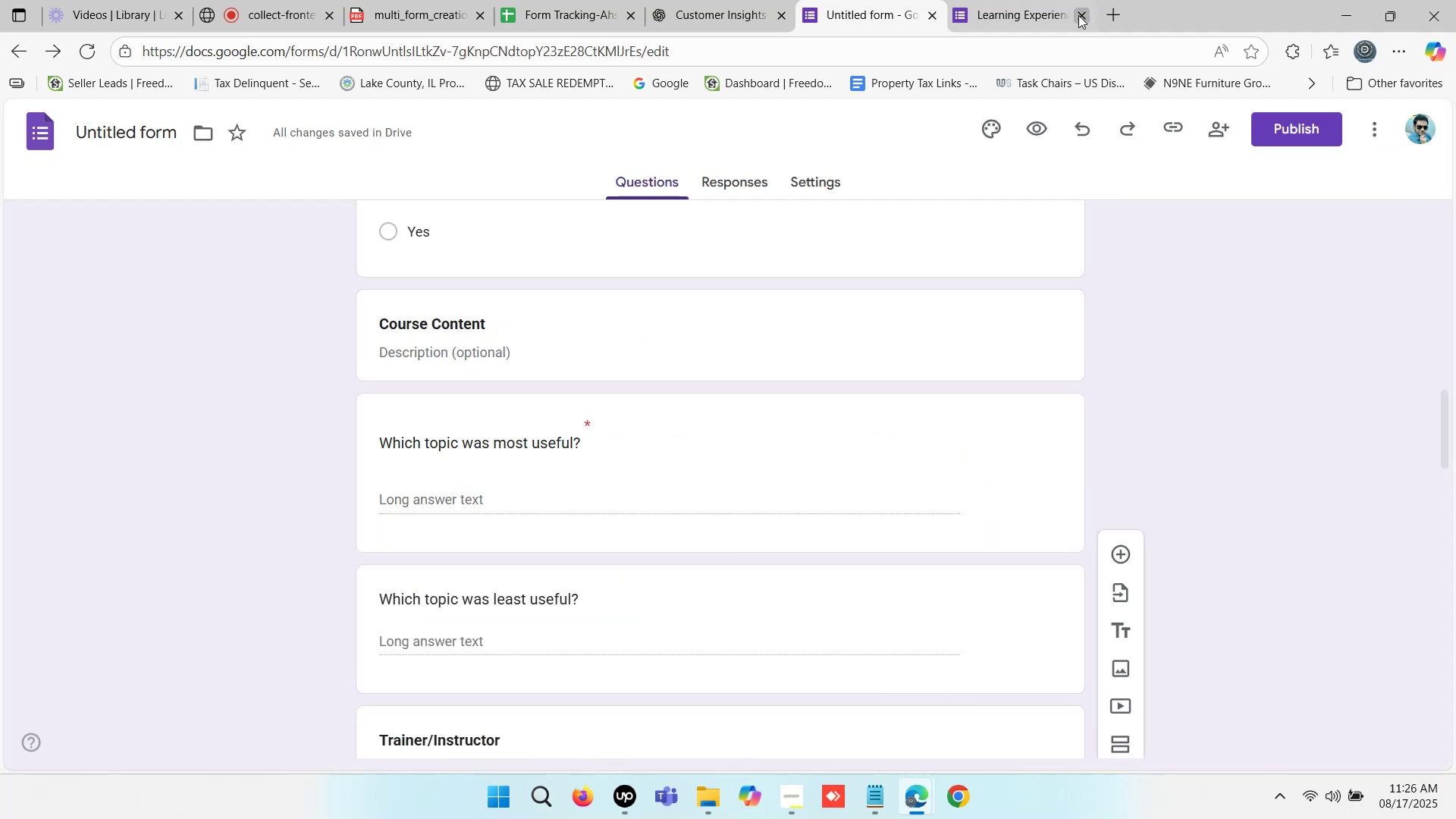 
left_click([1078, 15])
 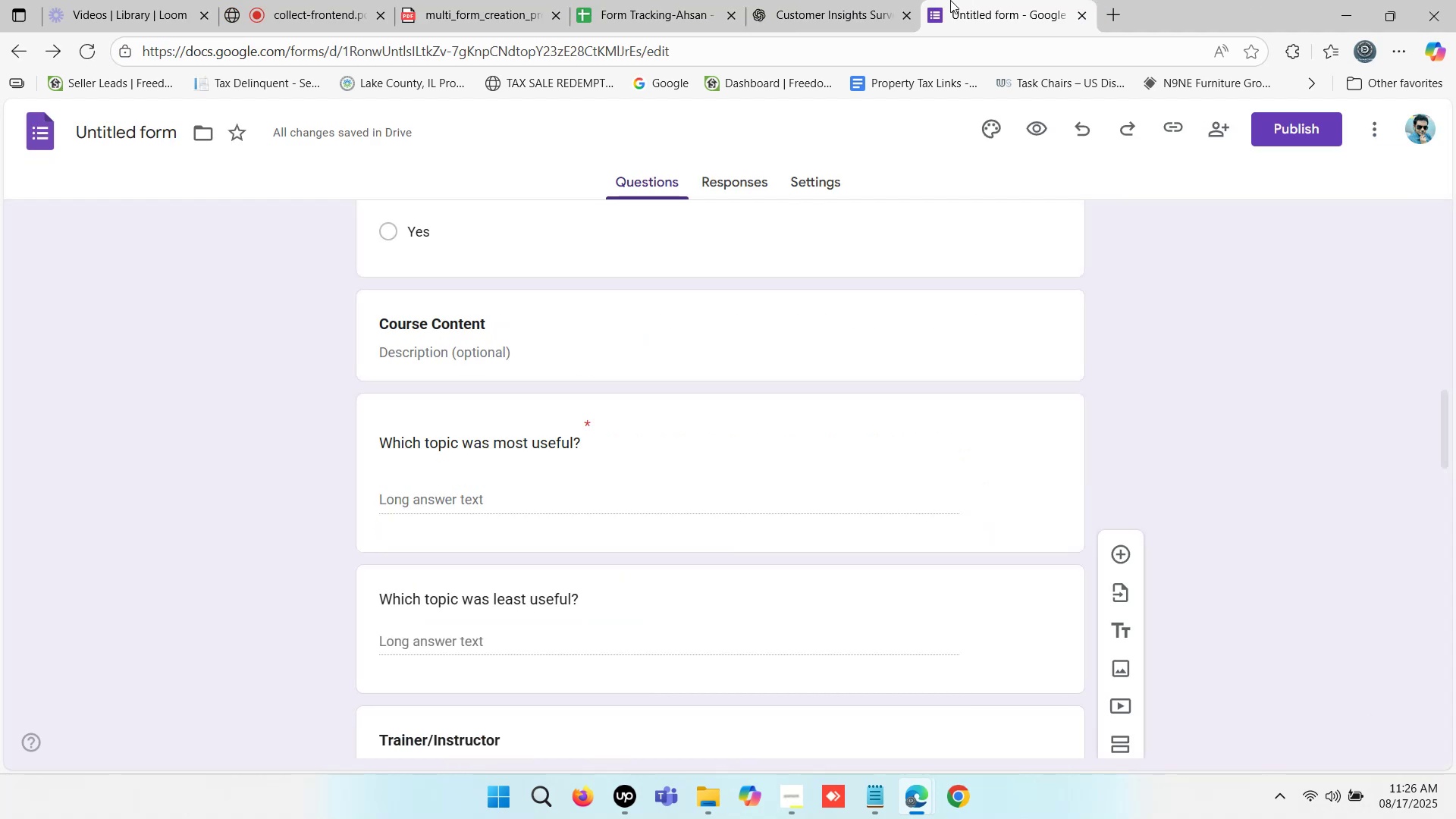 
left_click([989, 0])
 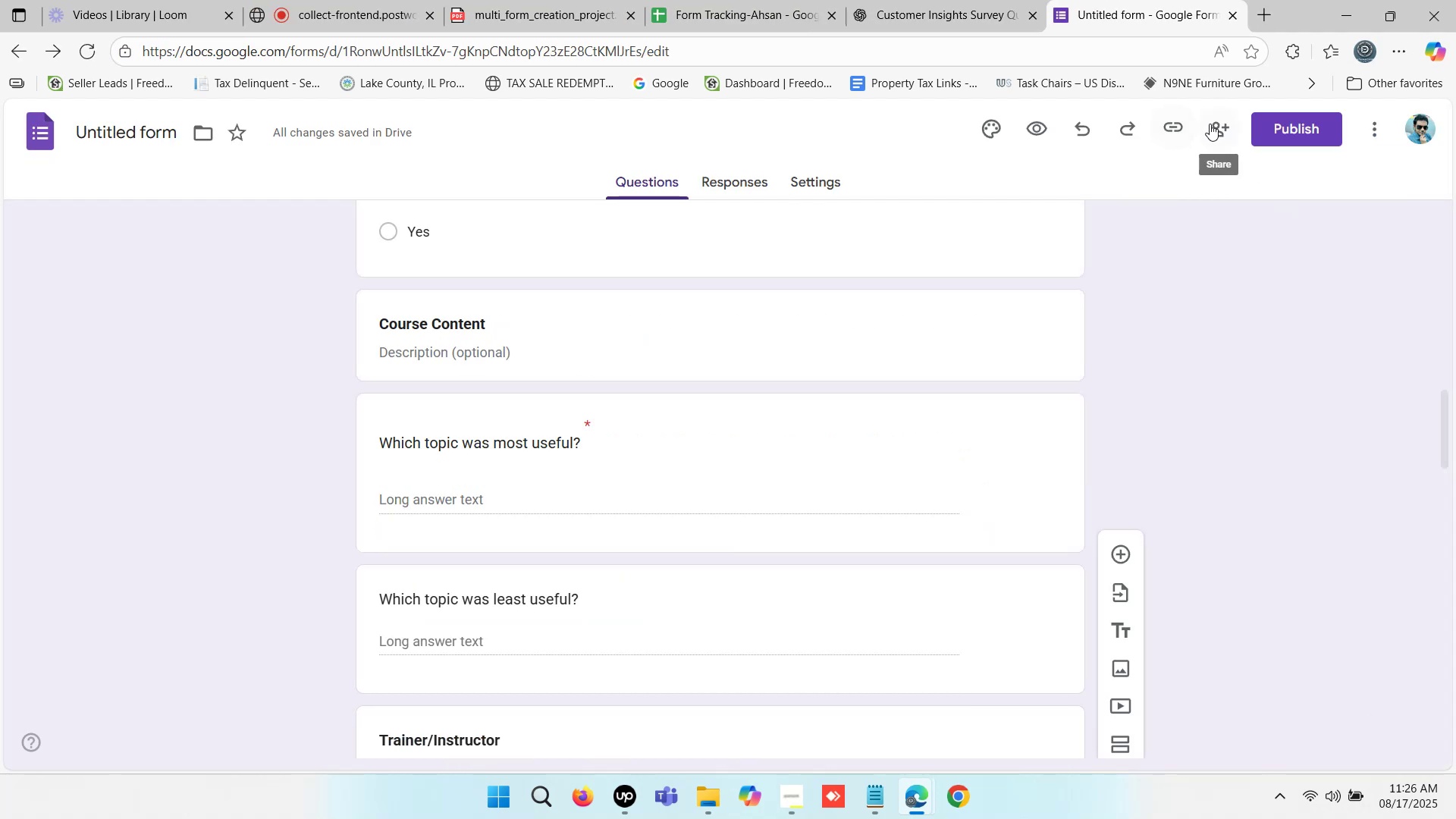 
left_click([1219, 124])
 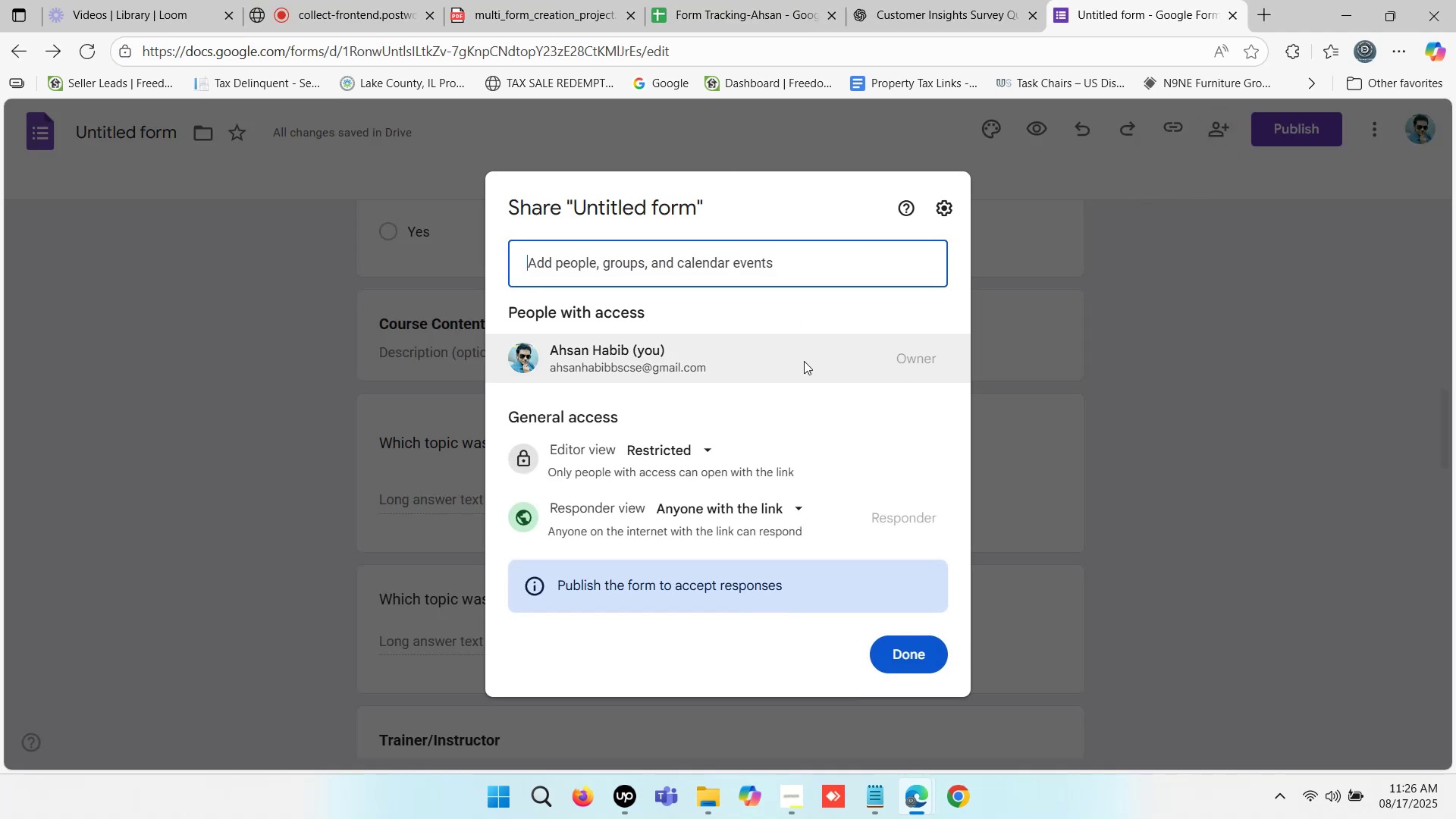 
left_click([701, 449])
 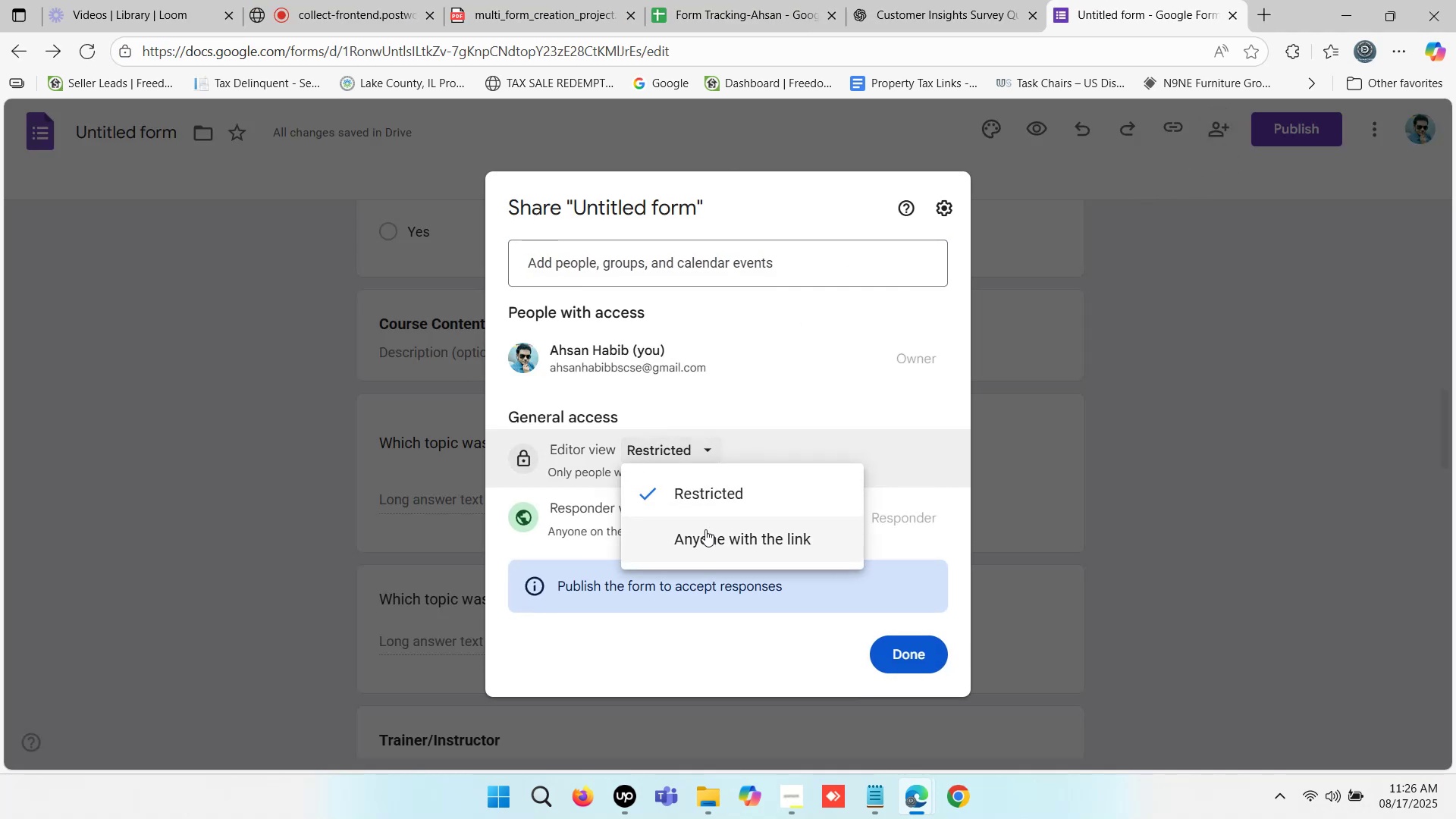 
left_click([706, 535])
 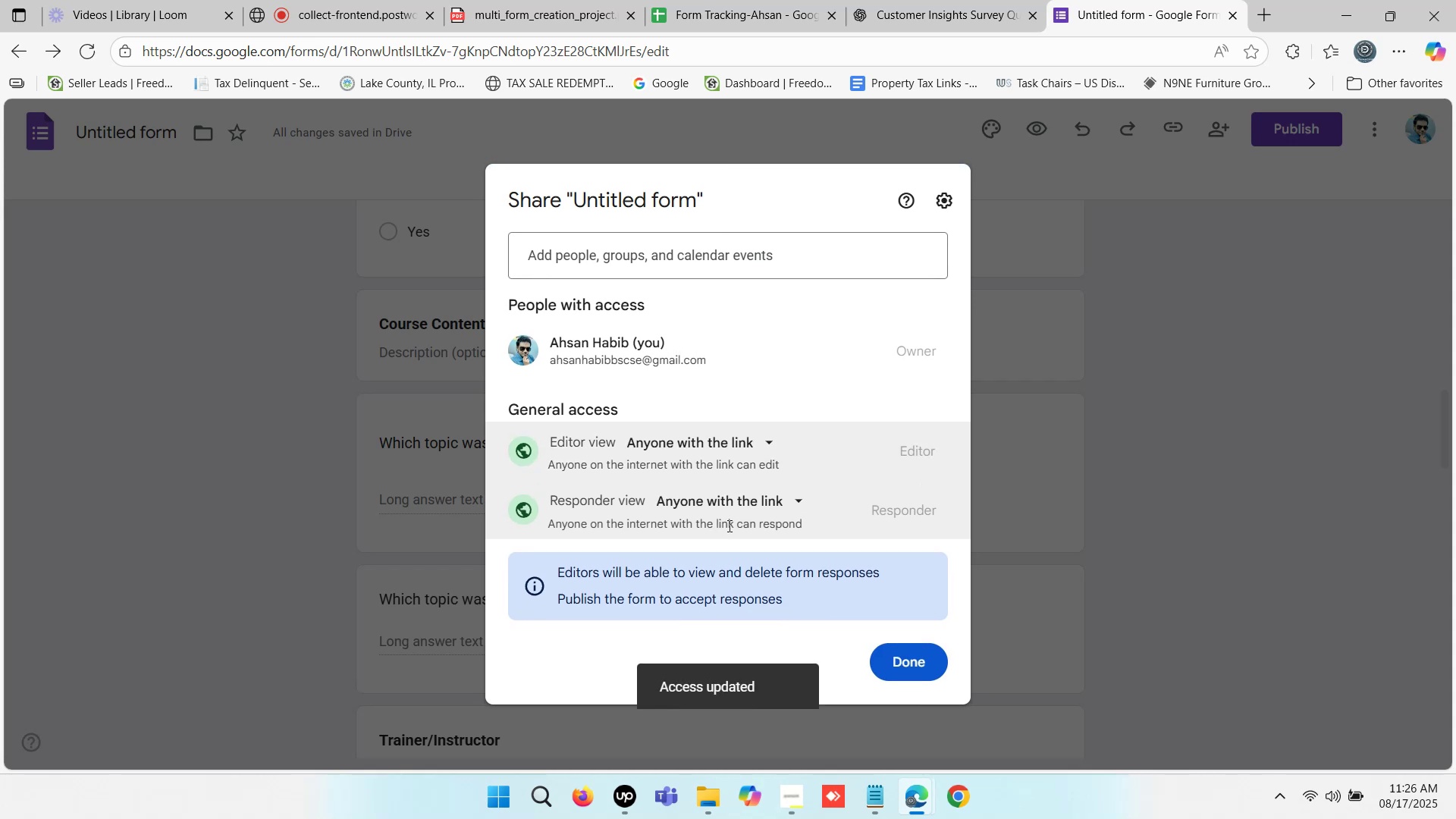 
left_click([909, 664])
 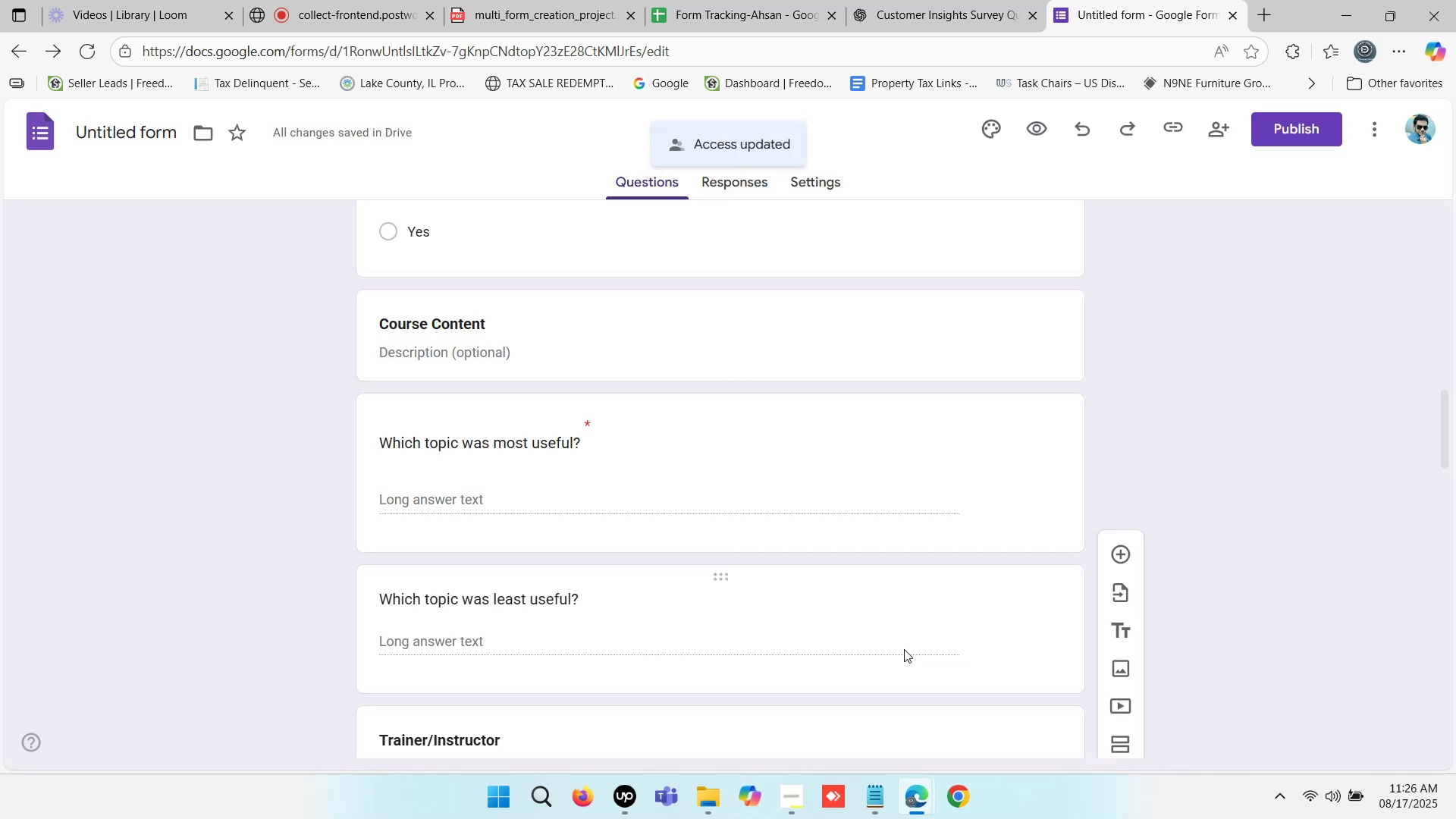 
scroll: coordinate [1070, 428], scroll_direction: up, amount: 4.0
 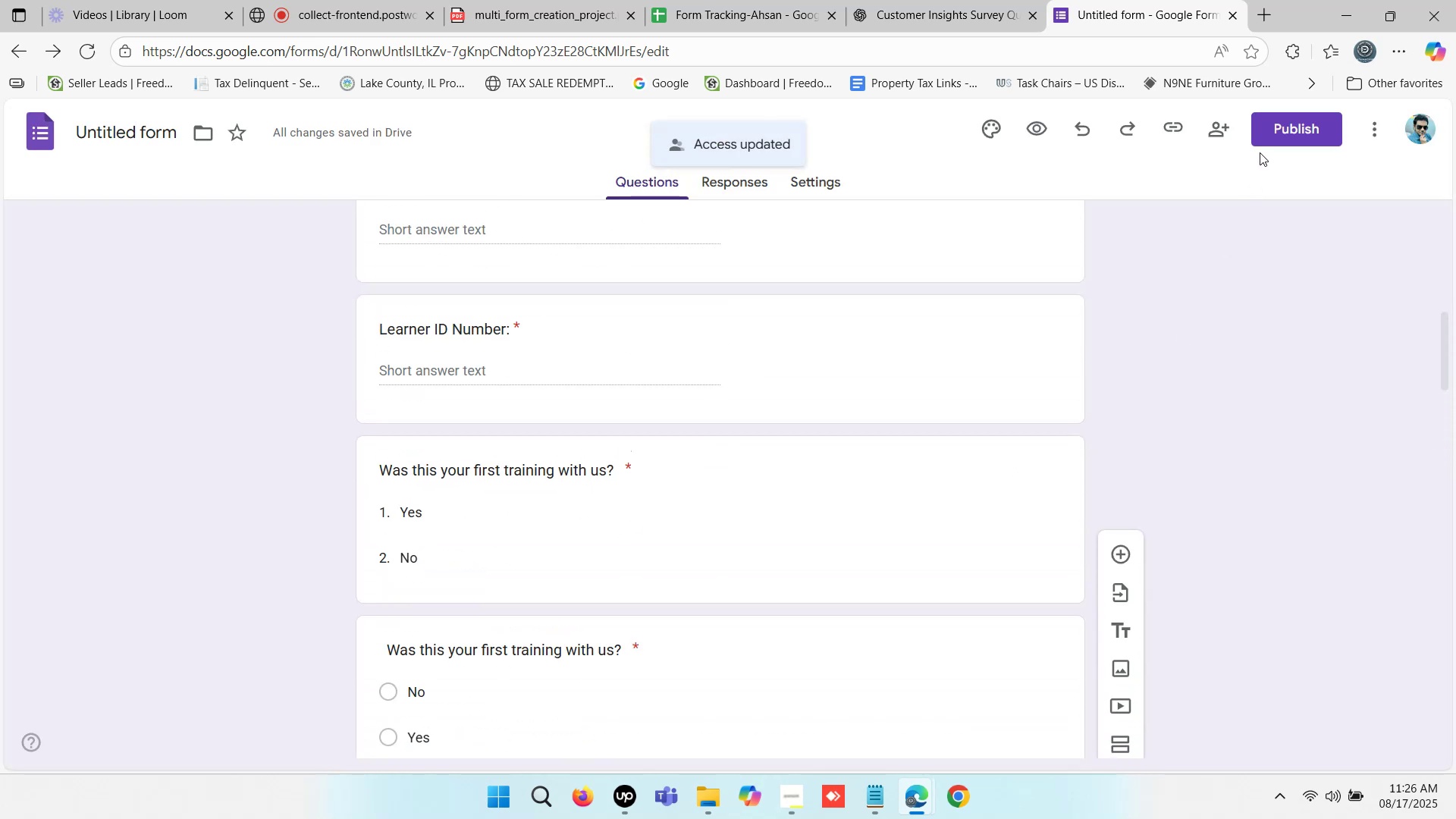 
left_click([1290, 129])
 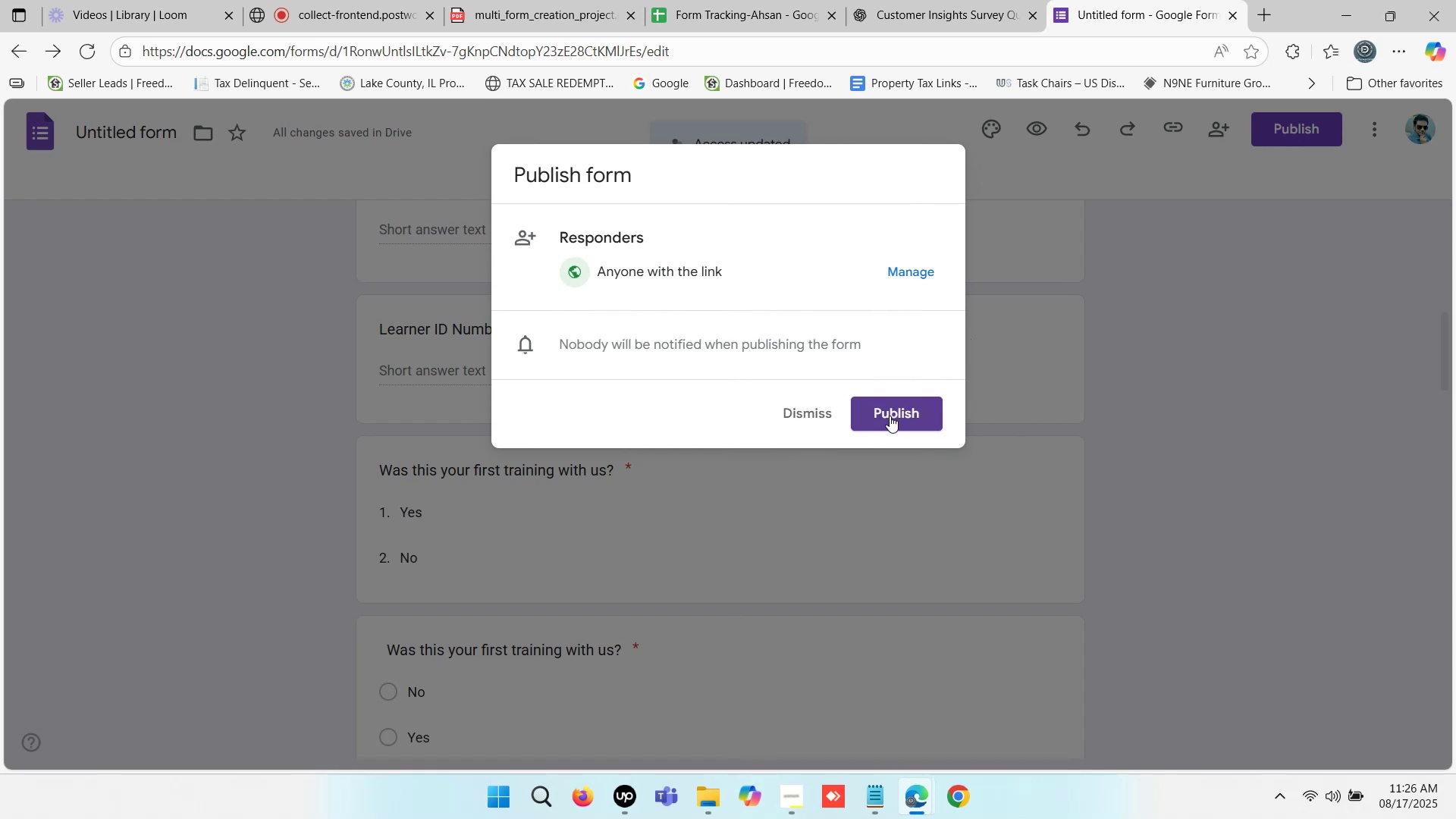 
left_click([890, 416])
 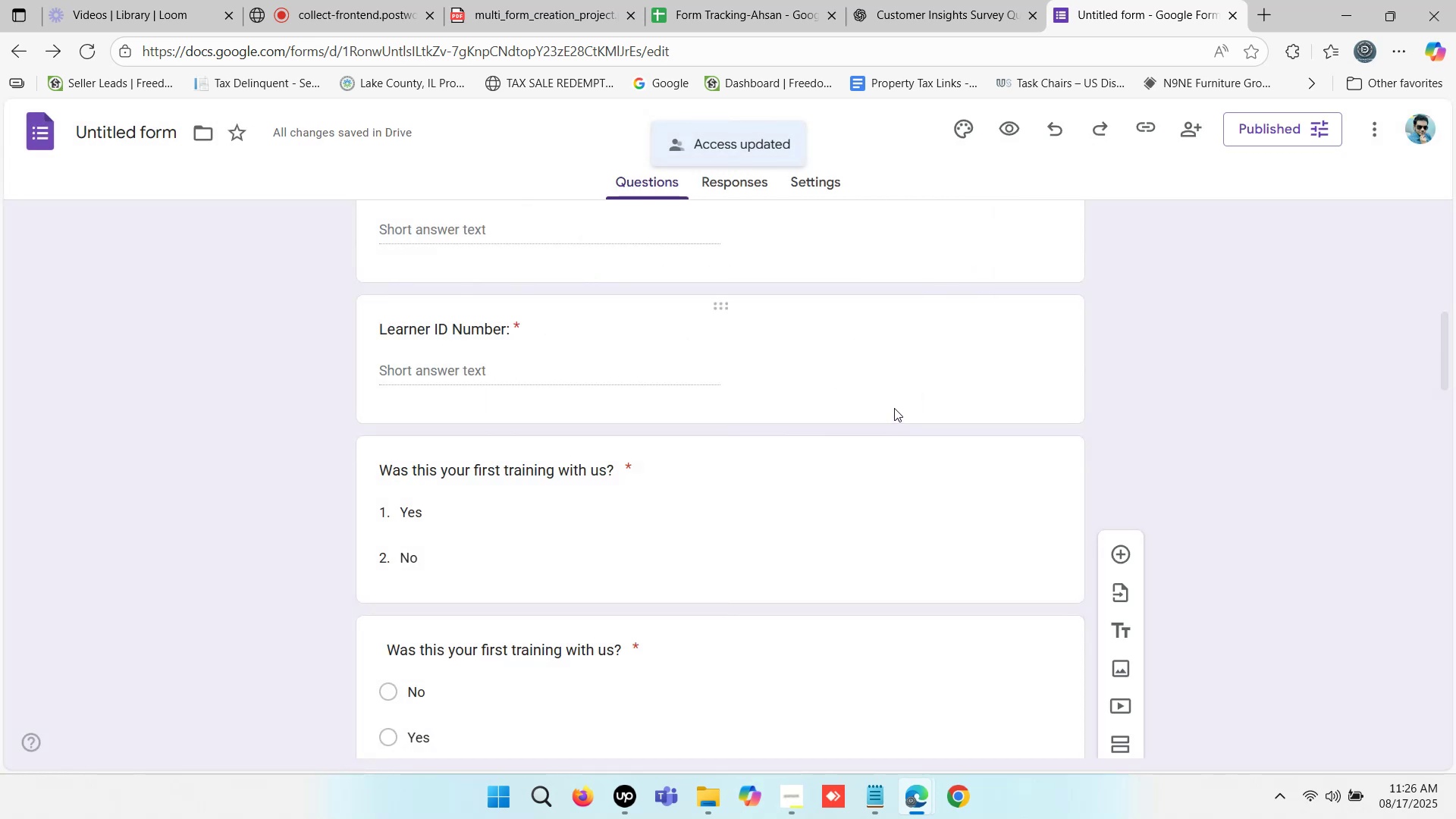 
scroll: coordinate [897, 345], scroll_direction: up, amount: 19.0
 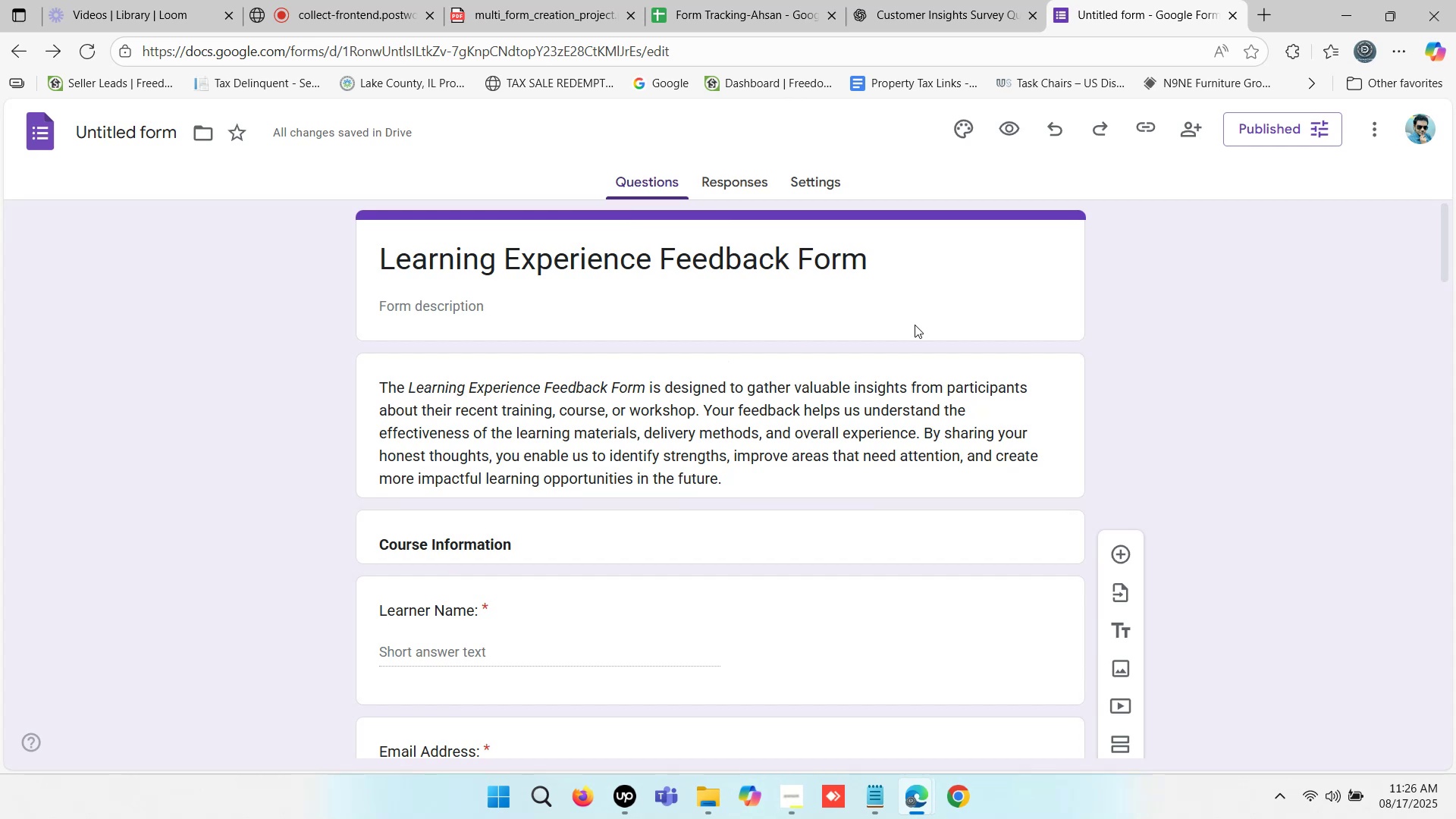 
wait(6.82)
 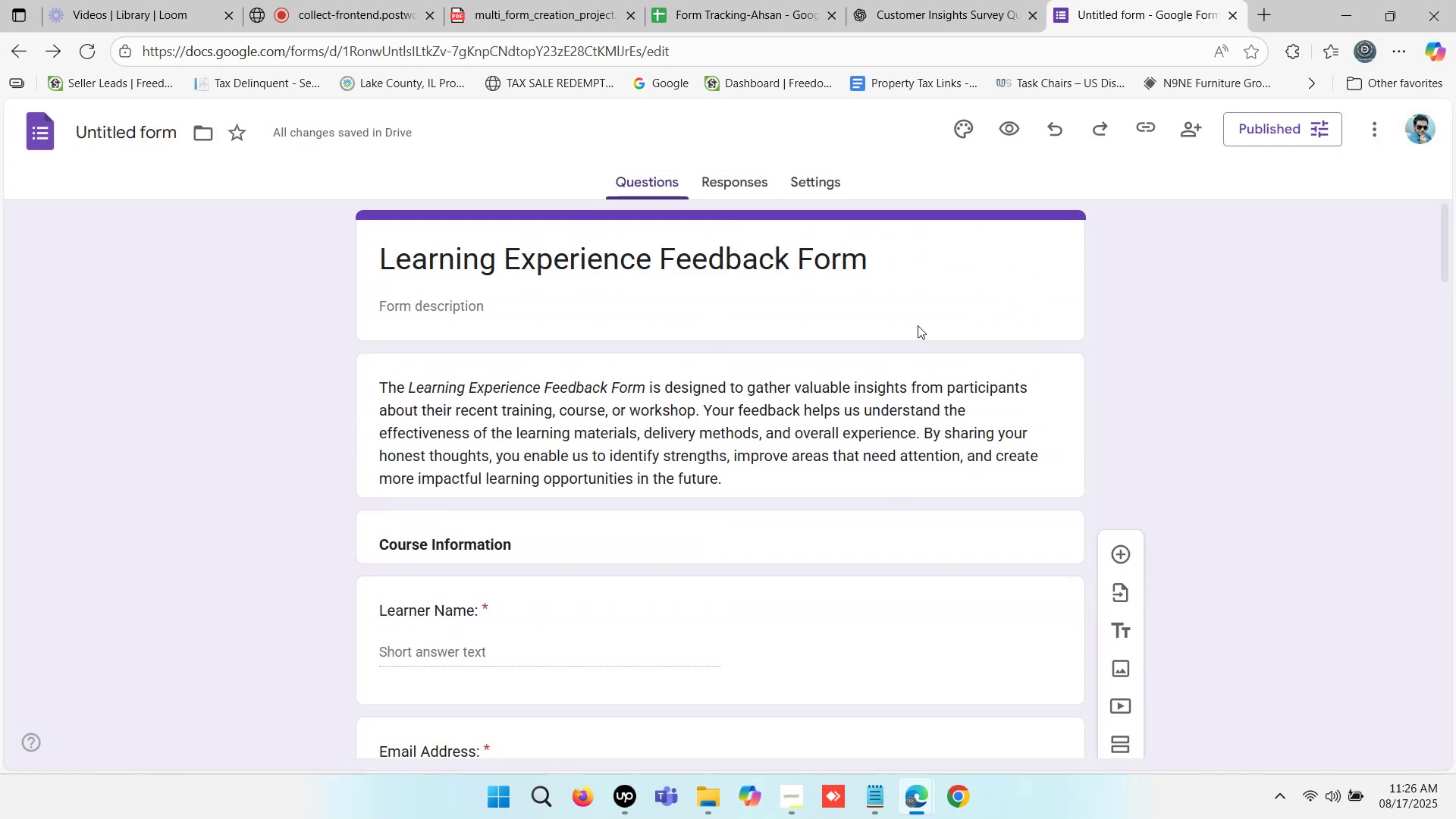 
scroll: coordinate [680, 425], scroll_direction: down, amount: 18.0
 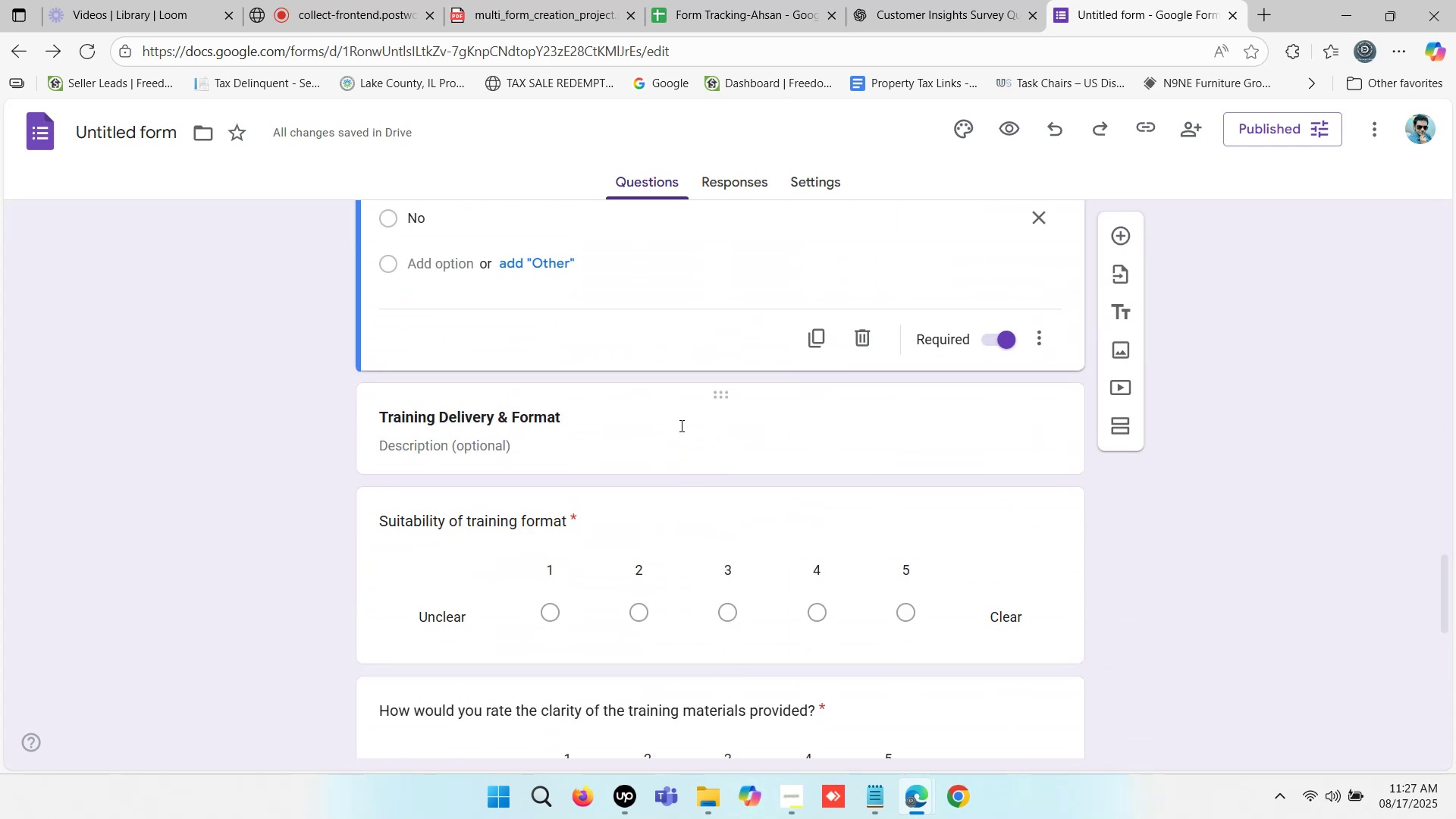 
scroll: coordinate [861, 488], scroll_direction: up, amount: 3.0
 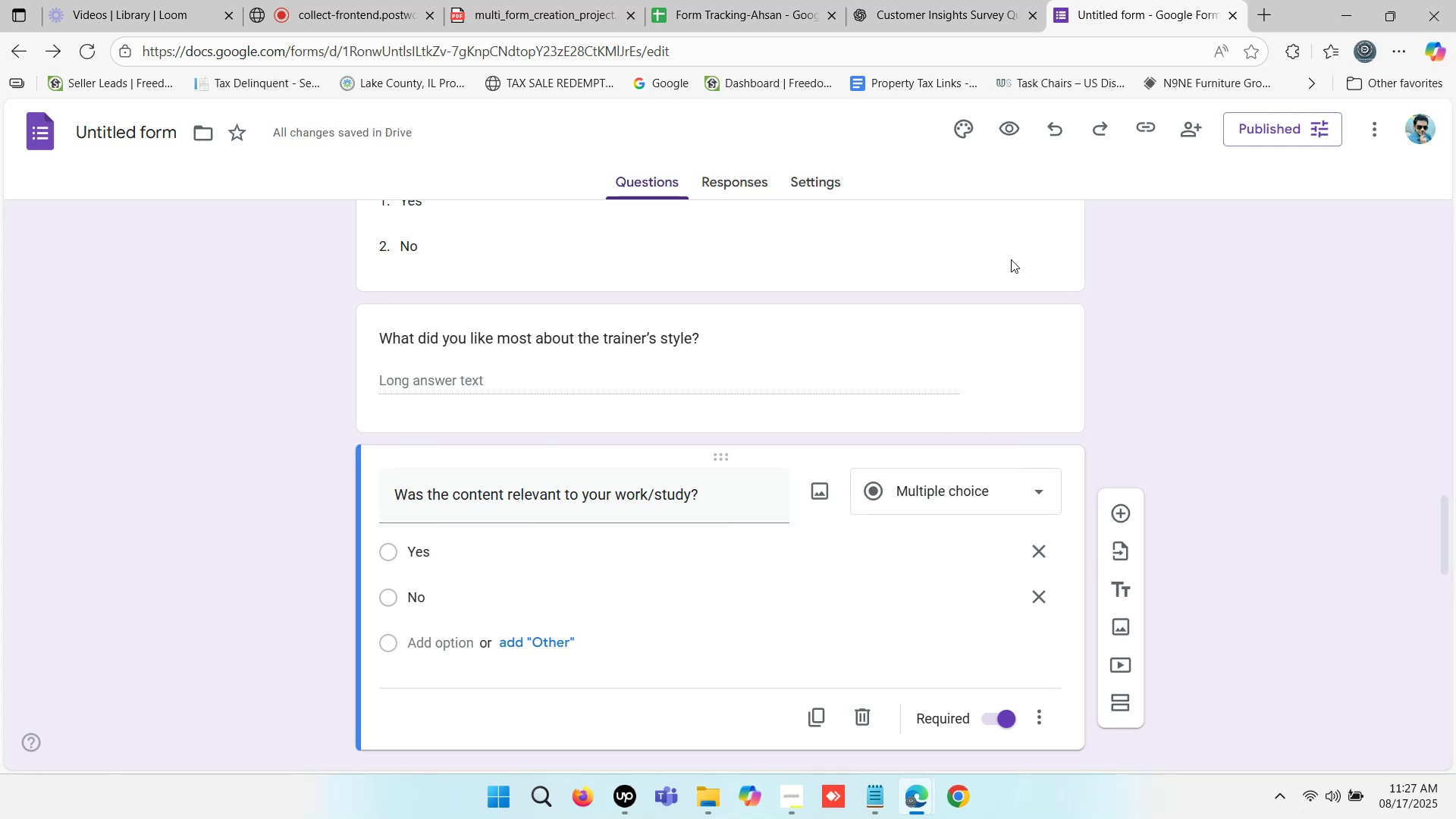 
double_click([1127, 0])
 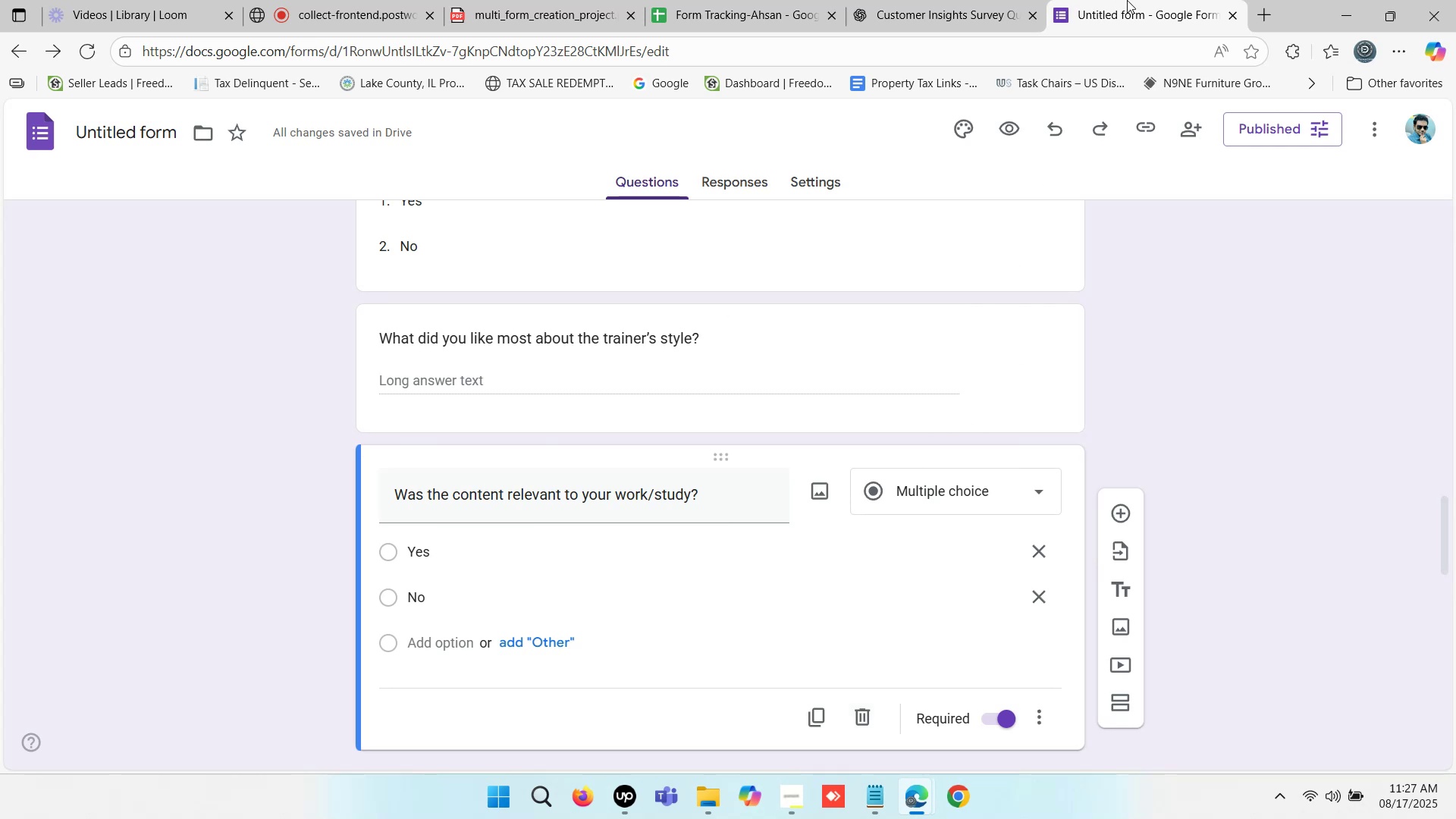 
triple_click([1127, 0])
 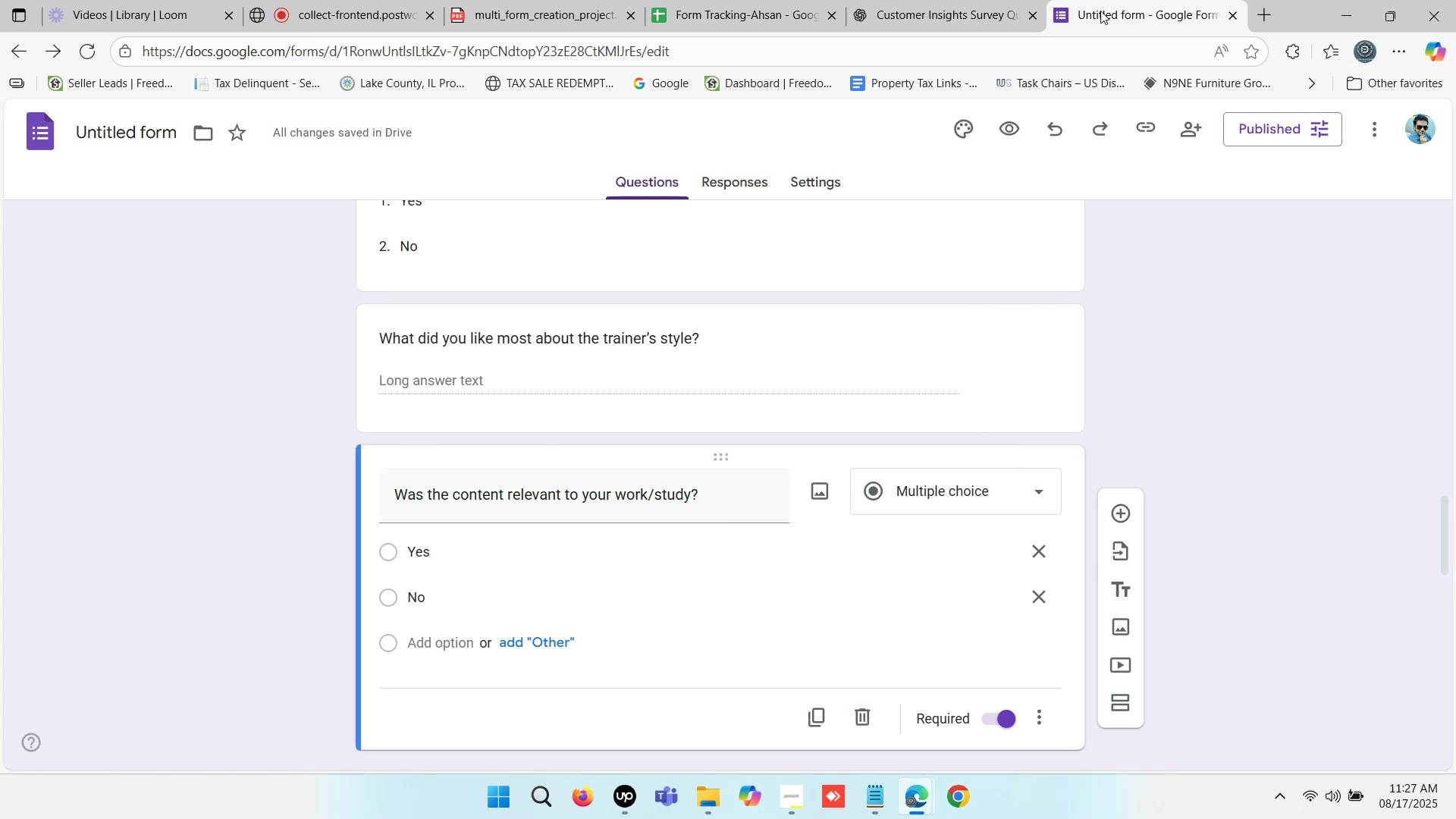 
scroll: coordinate [645, 532], scroll_direction: down, amount: 12.0
 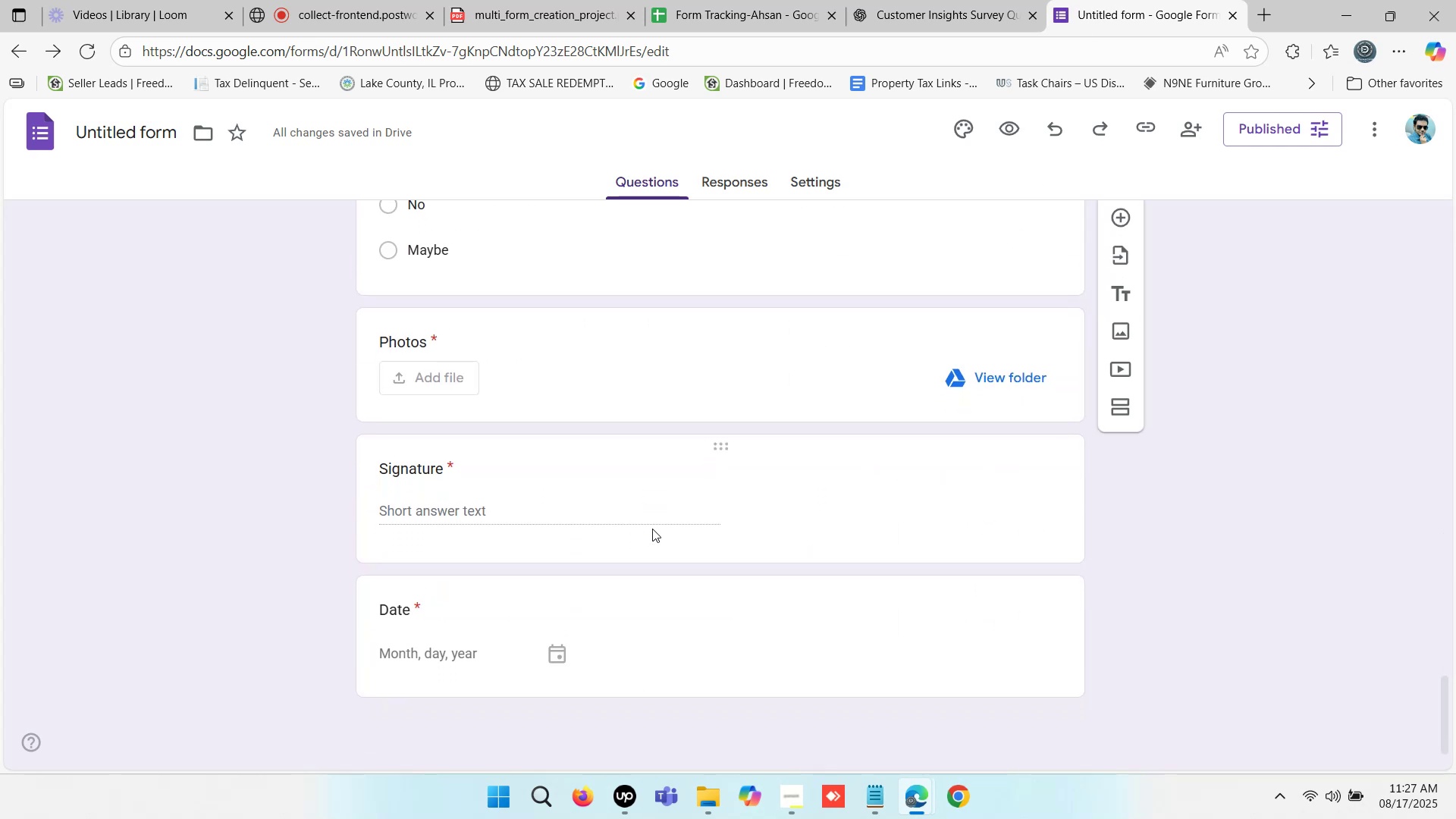 
scroll: coordinate [896, 434], scroll_direction: up, amount: 26.0
 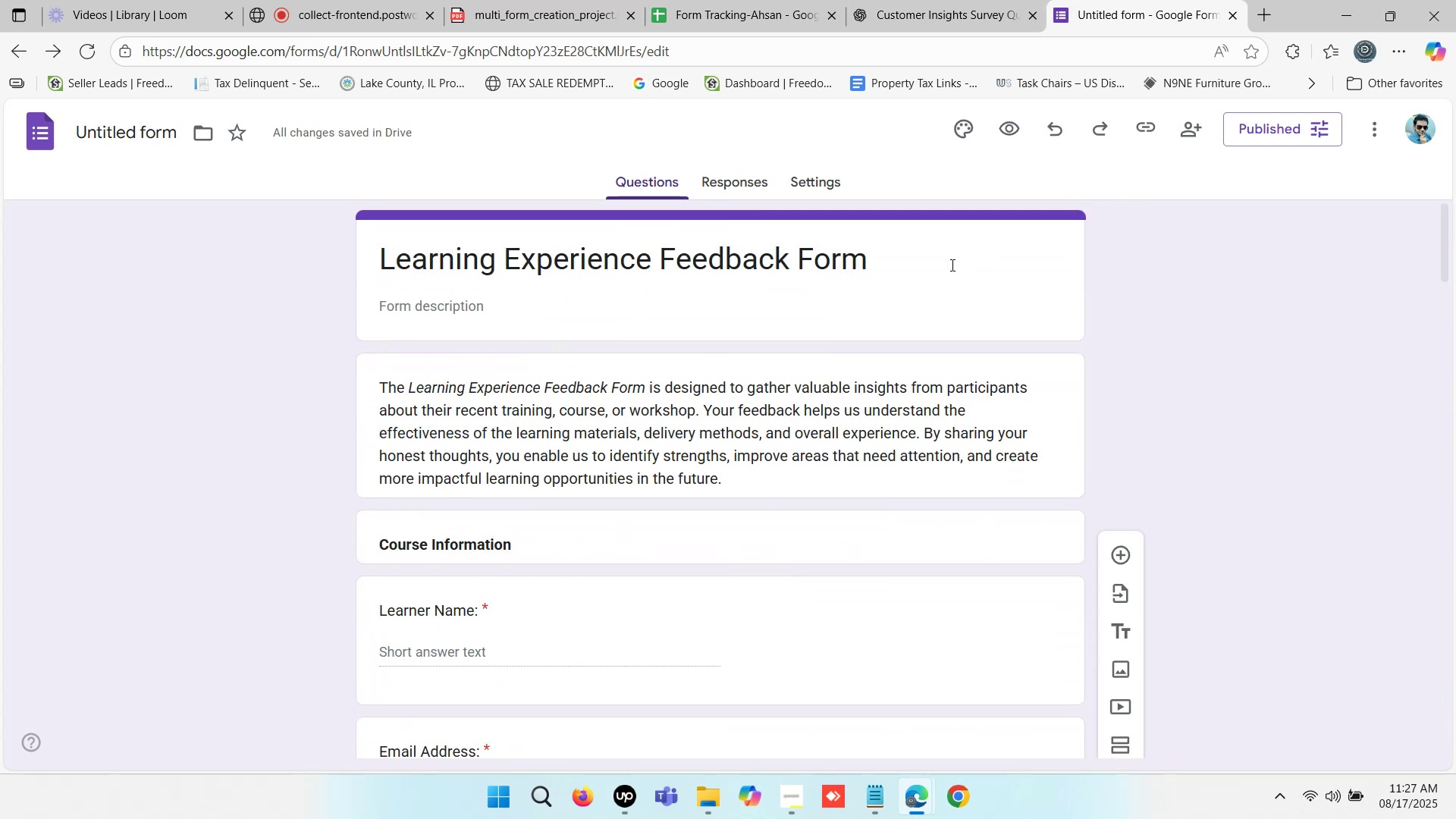 
left_click([1147, 127])
 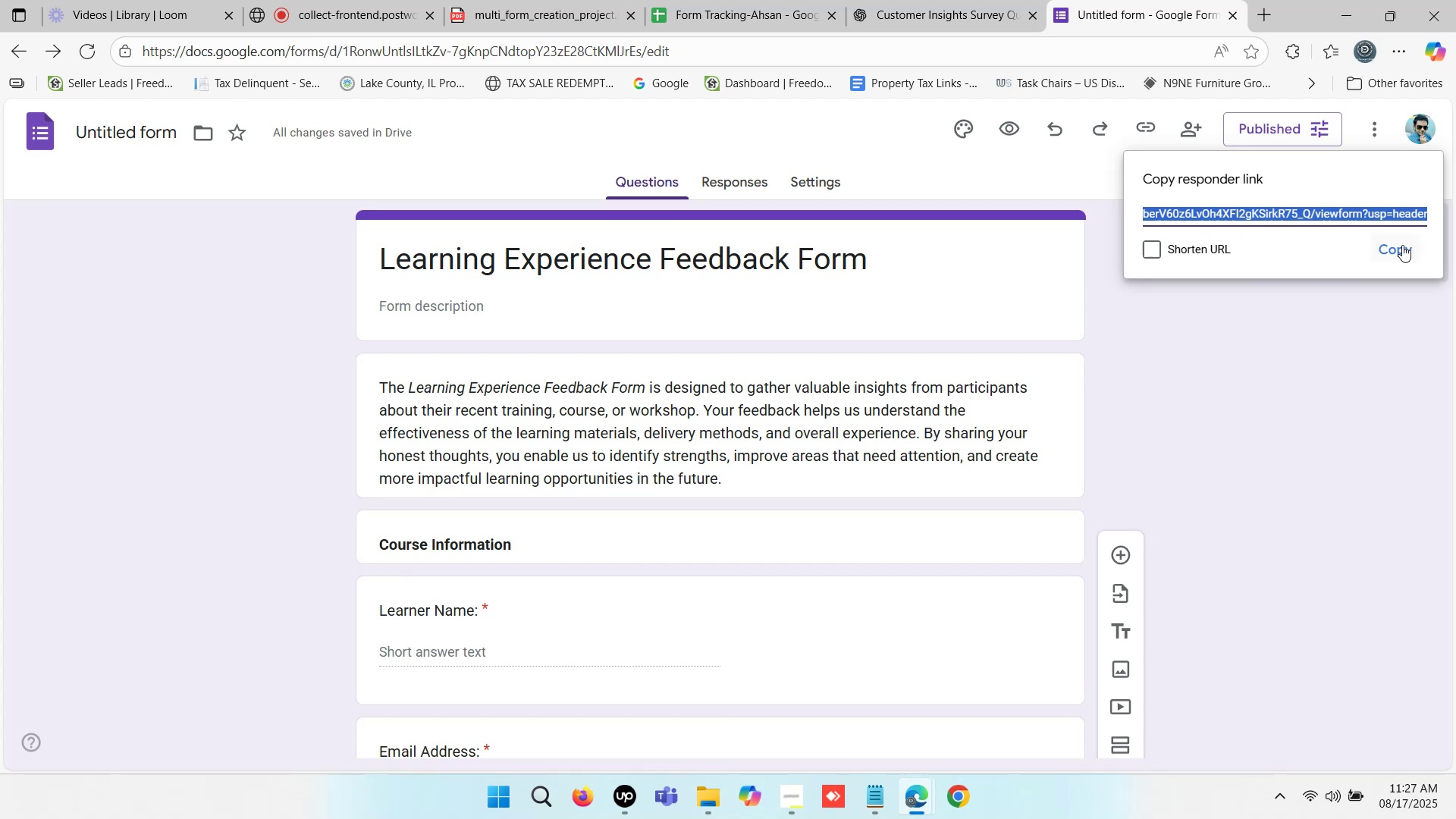 
left_click([765, 0])
 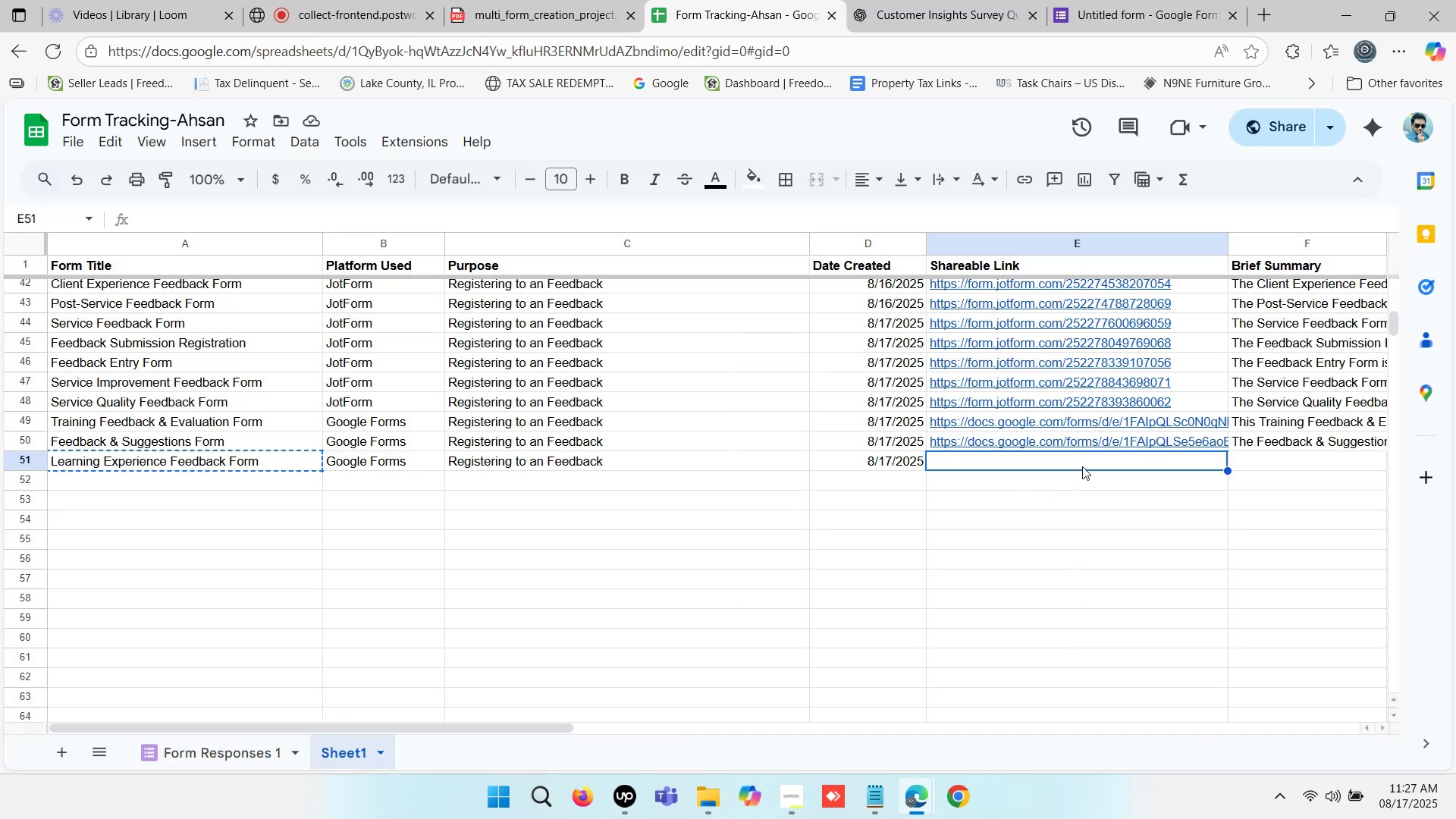 
double_click([1083, 466])
 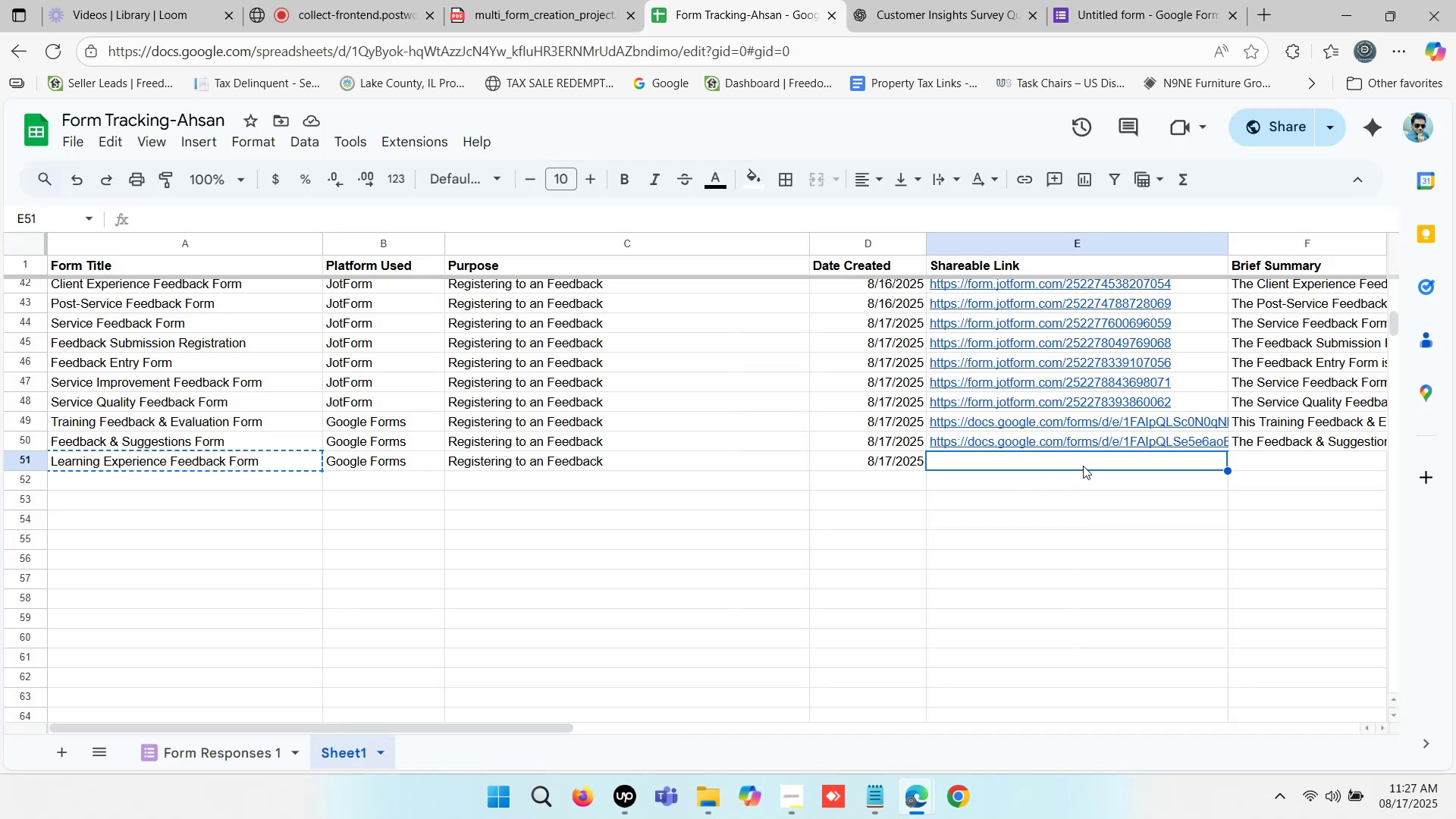 
key(Control+ControlLeft)
 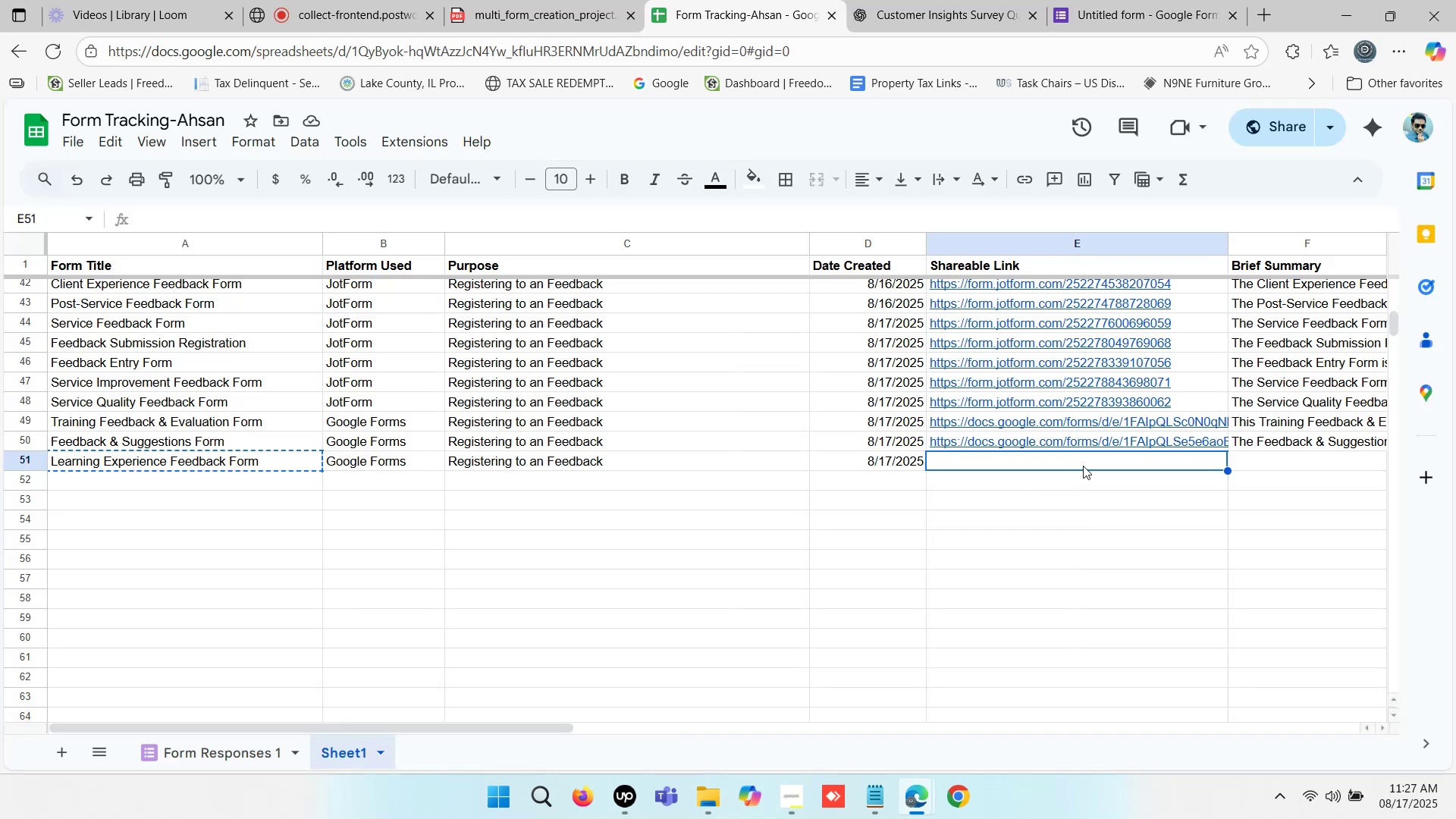 
key(Control+V)
 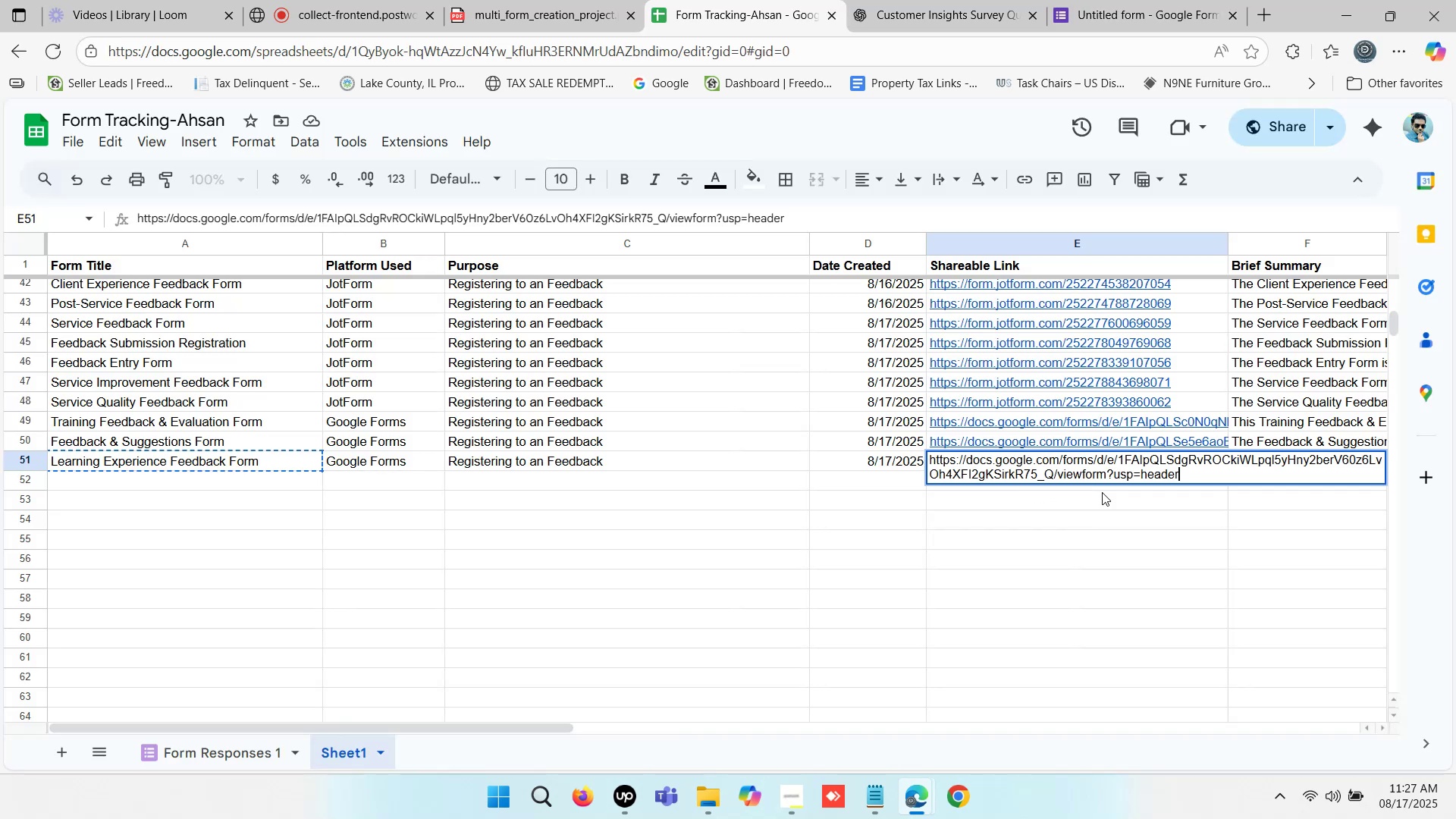 
left_click([1102, 492])
 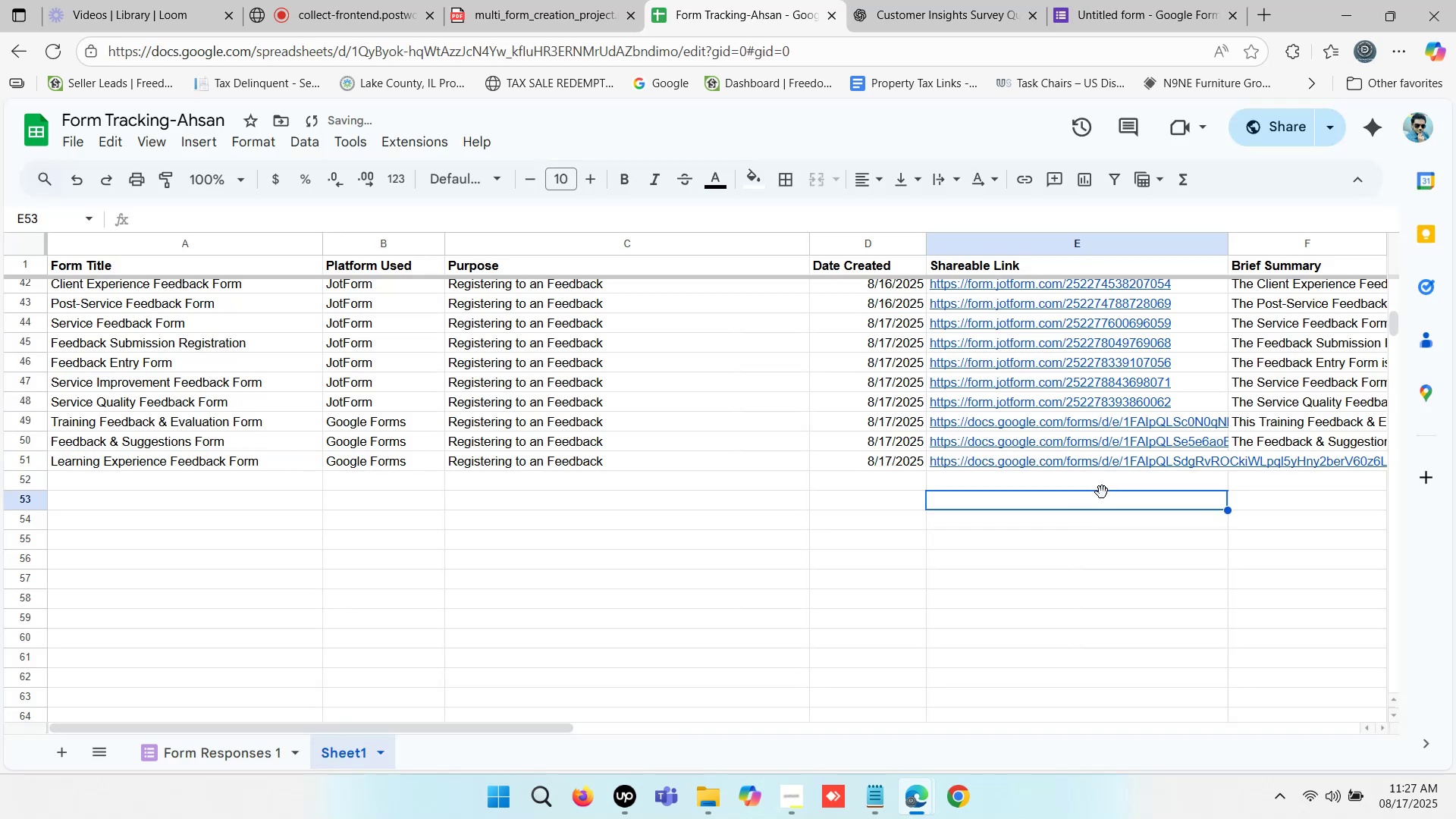 
key(ArrowRight)
 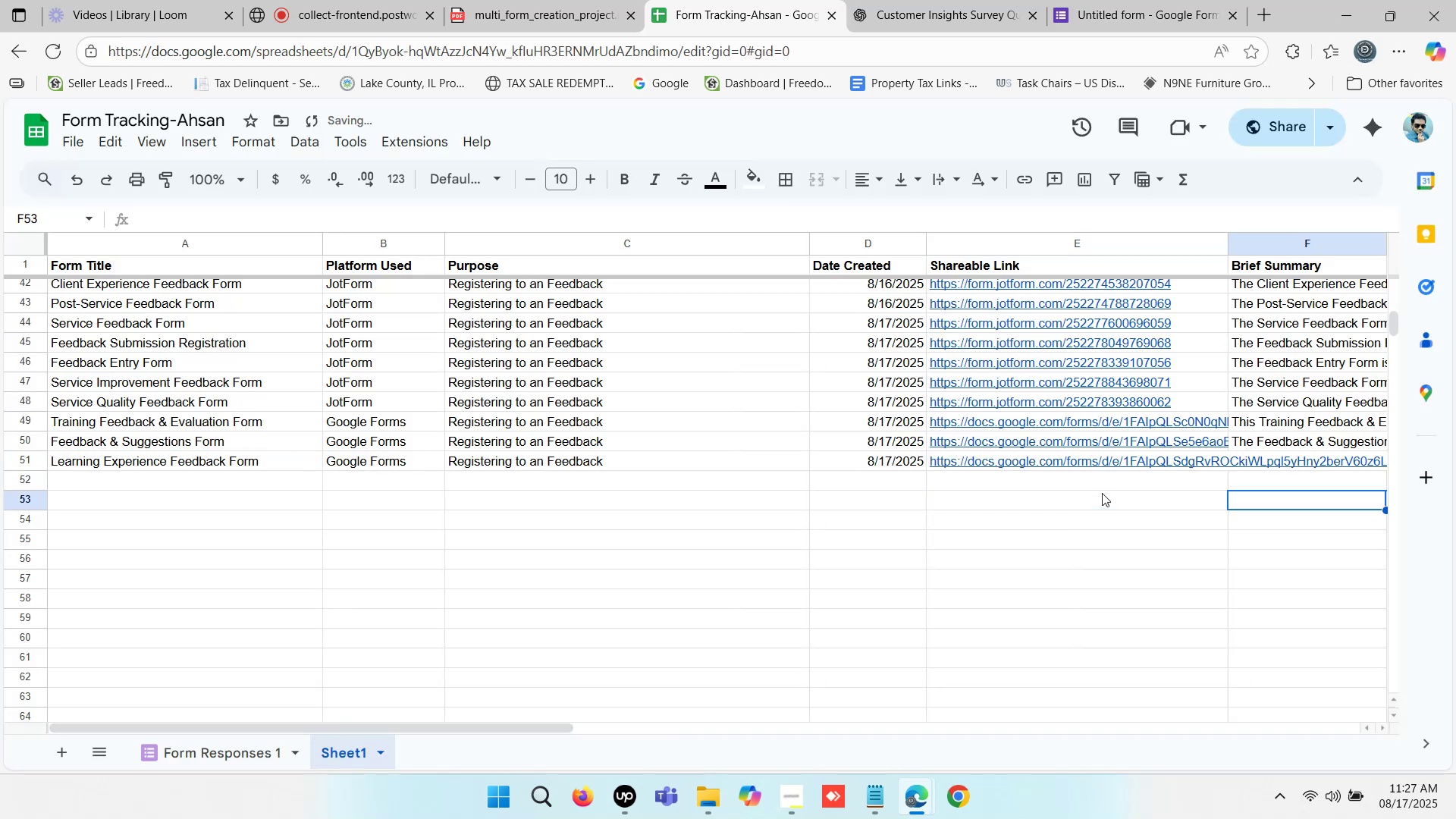 
key(ArrowRight)
 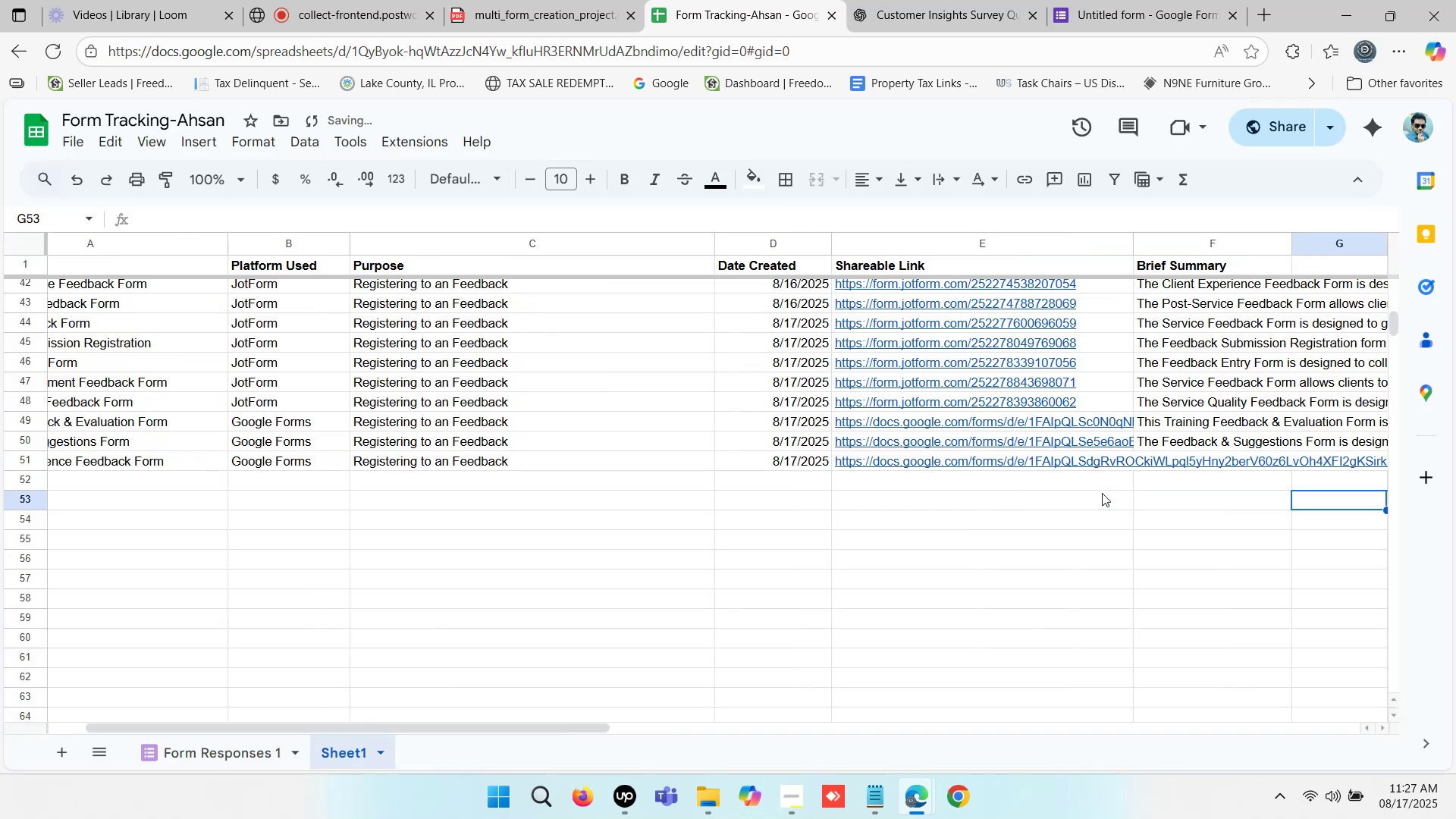 
key(ArrowRight)
 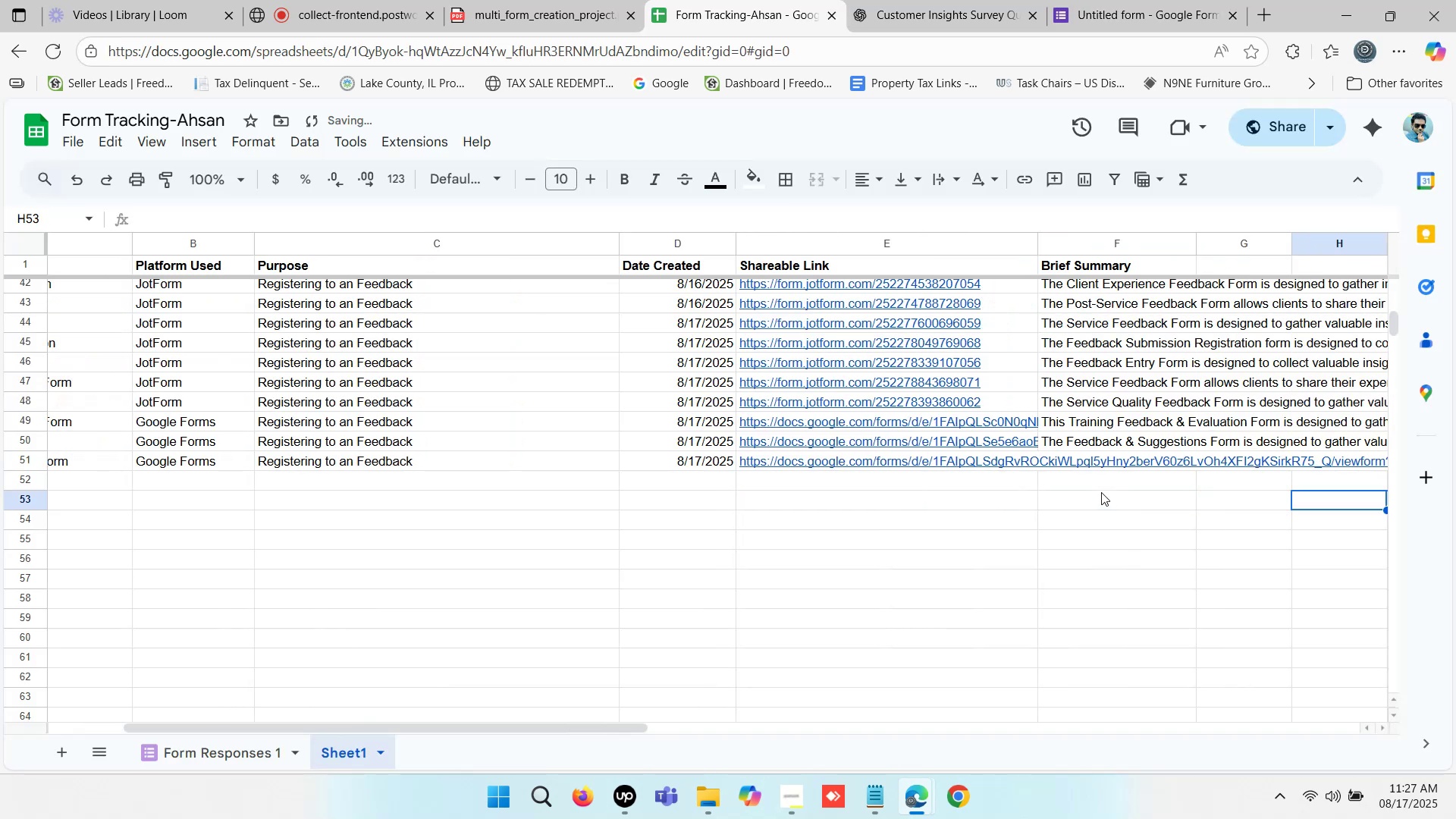 
key(ArrowRight)
 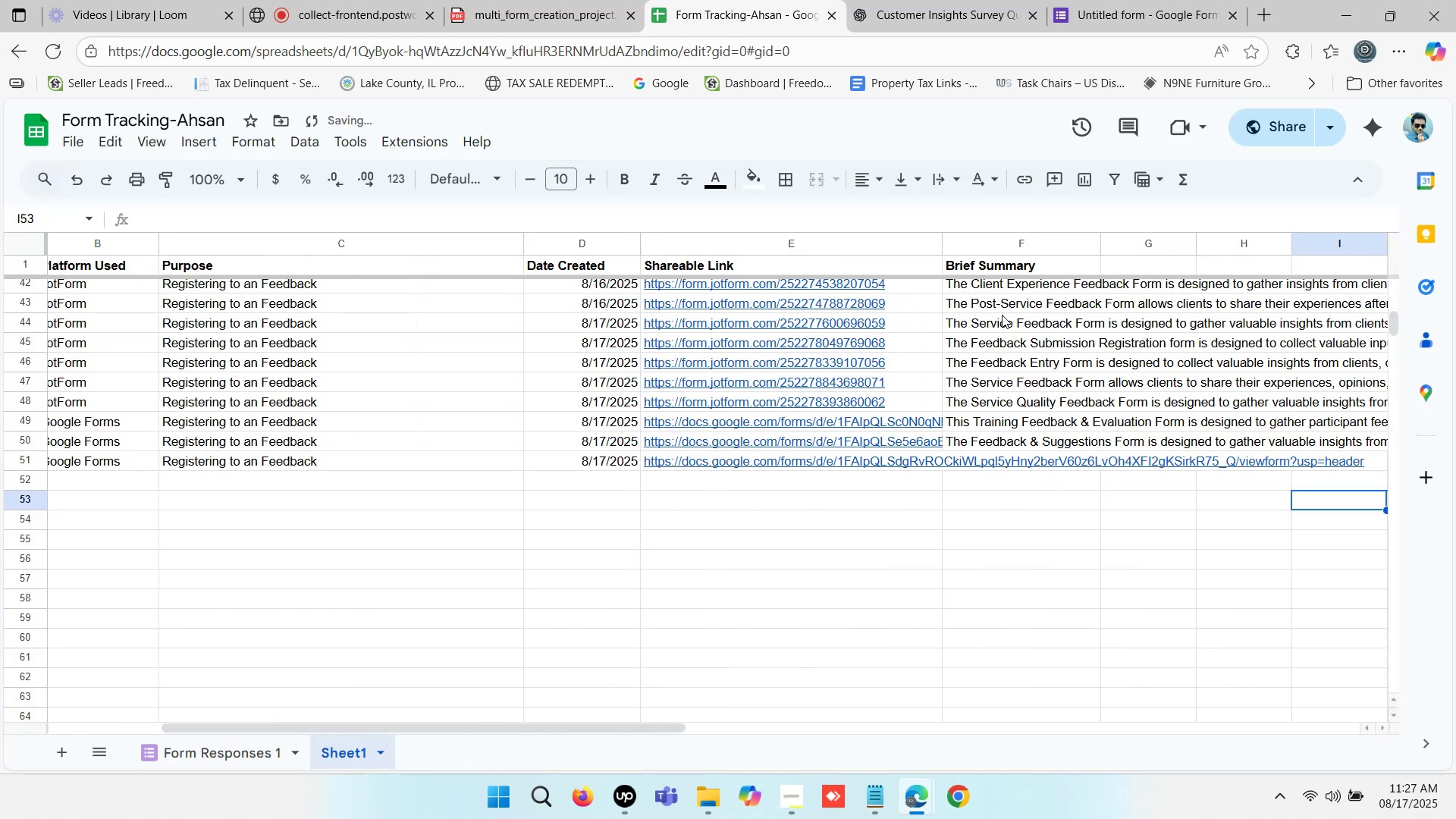 
left_click([991, 268])
 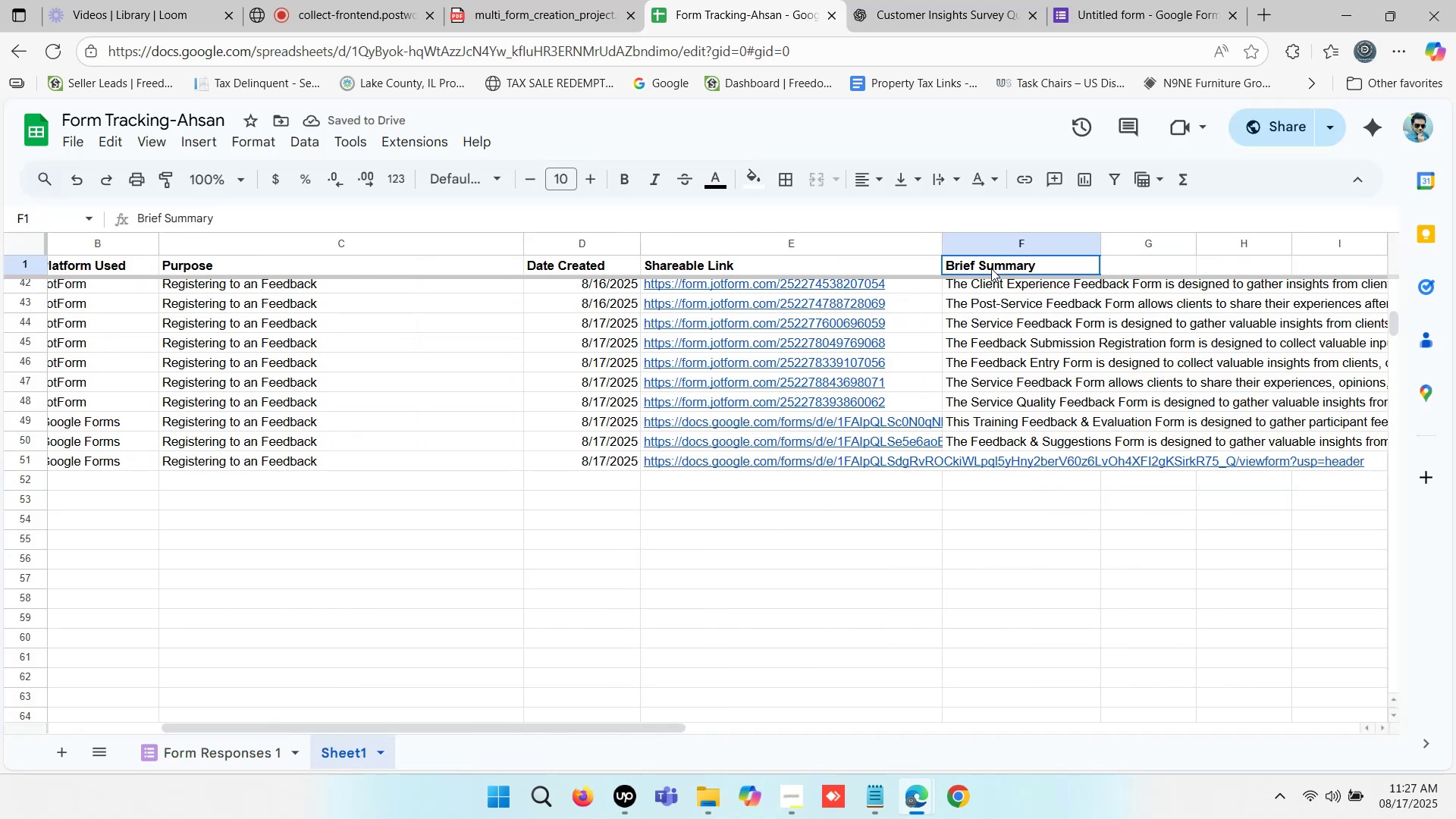 
key(Control+ControlLeft)
 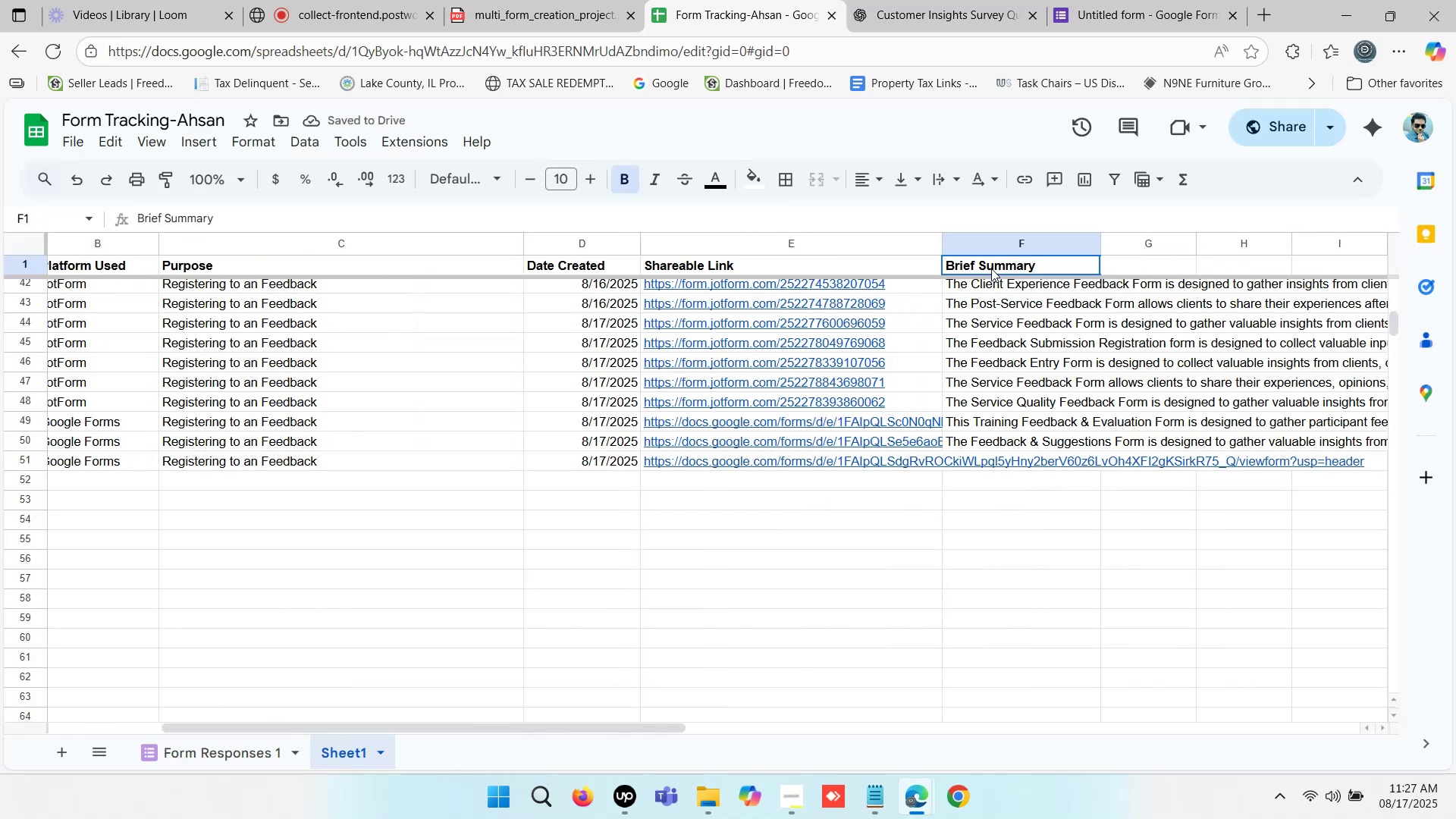 
key(Control+C)
 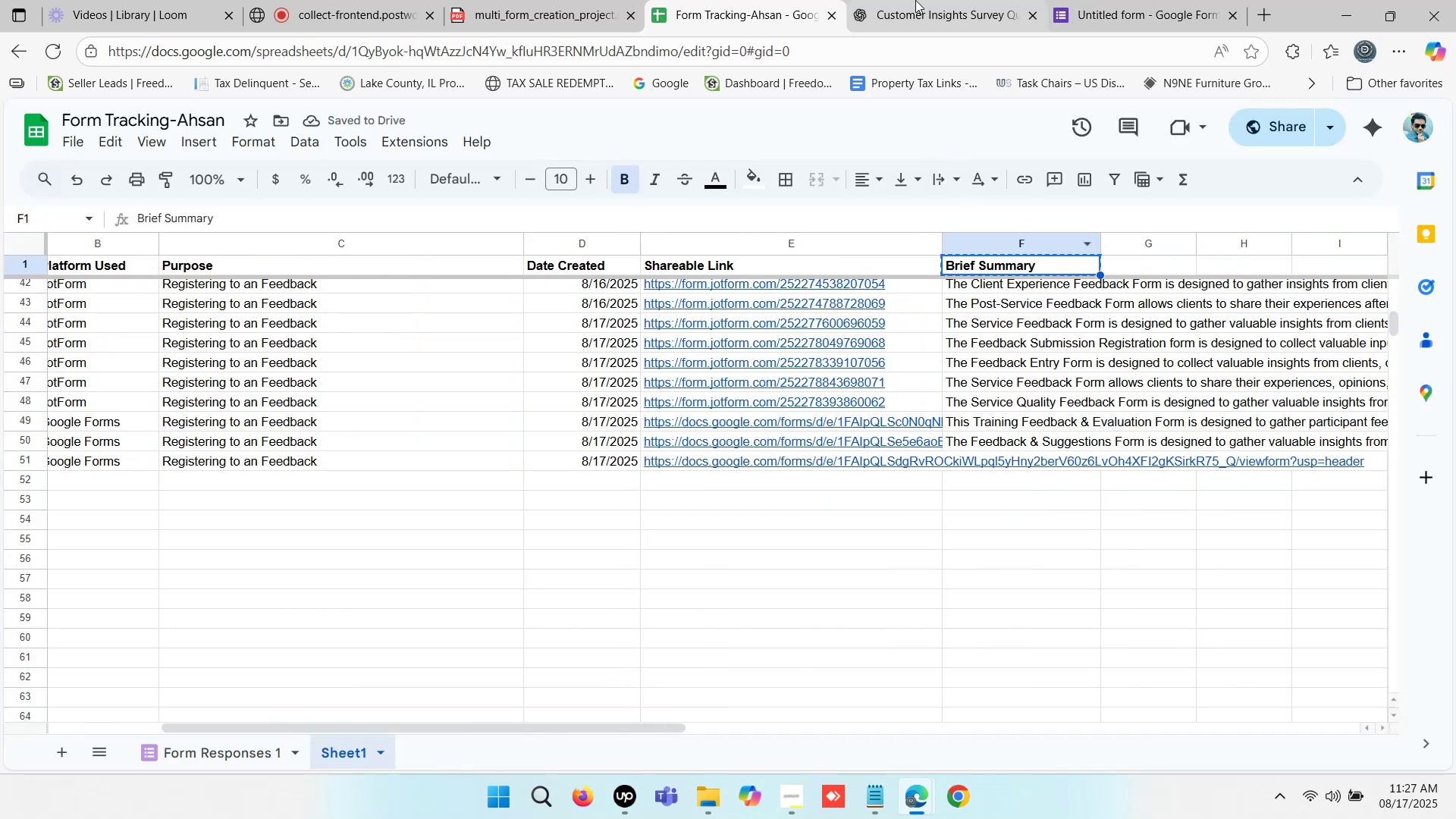 
left_click([915, 0])
 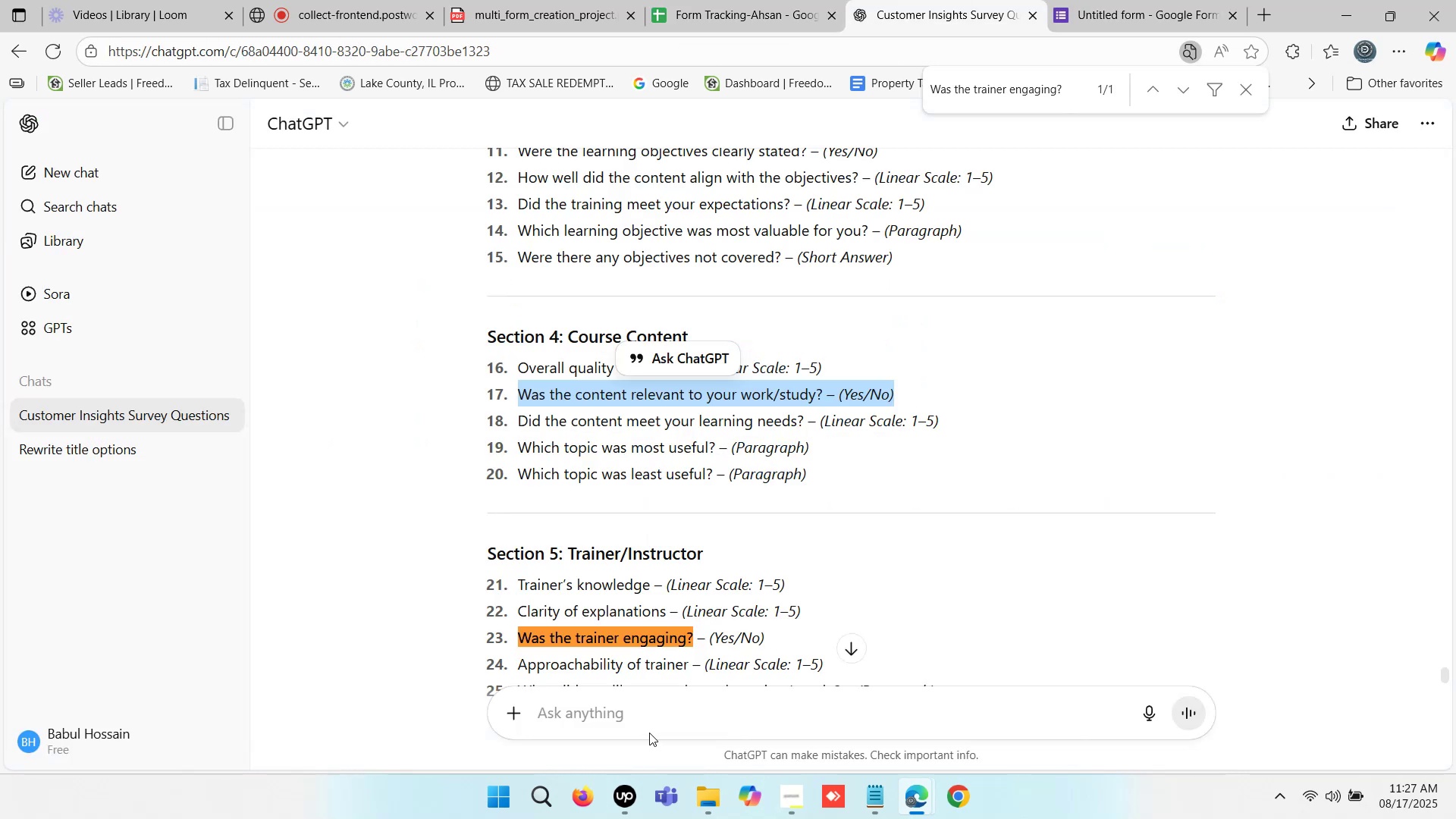 
left_click([654, 711])
 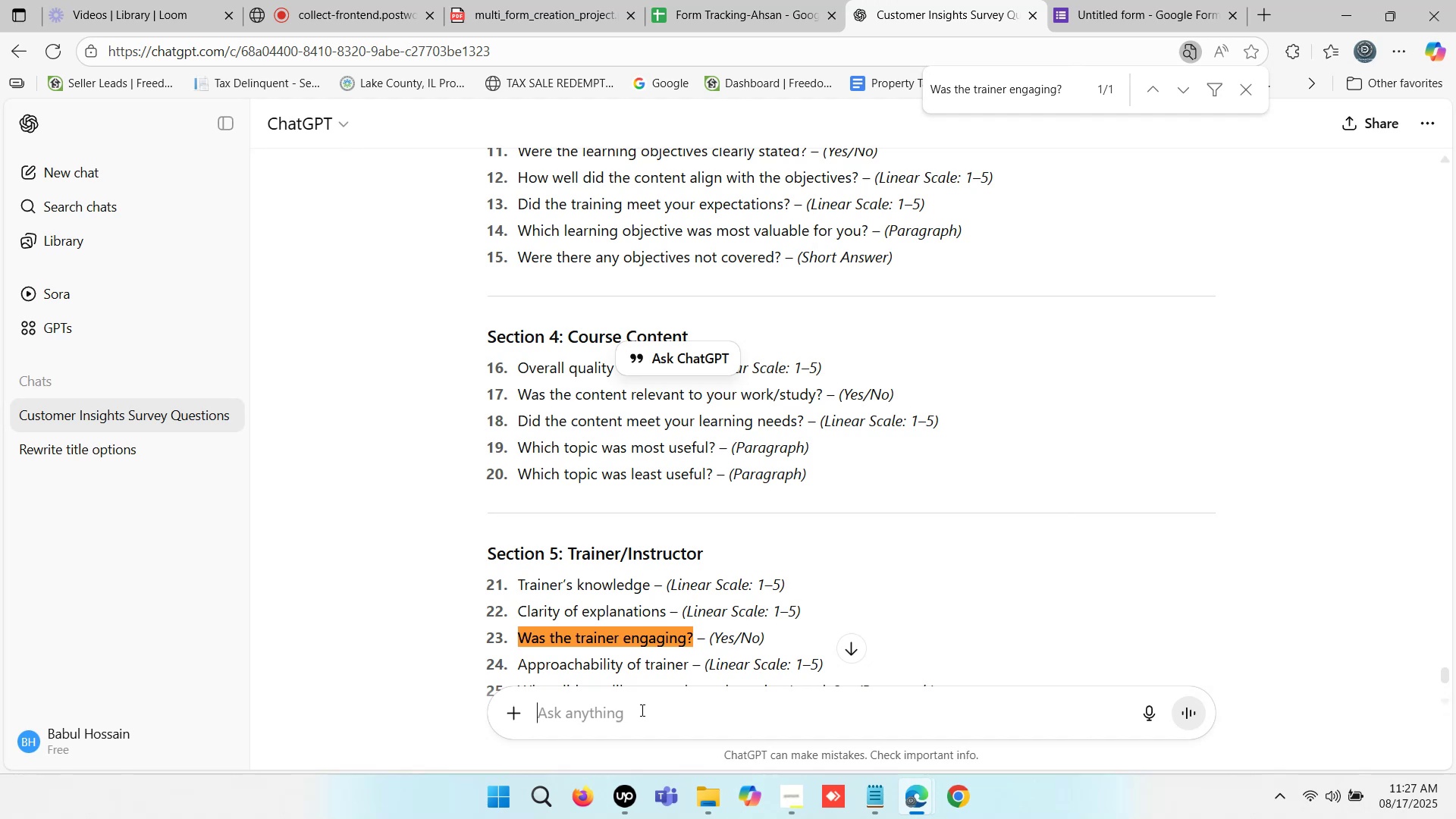 
key(Control+V)
 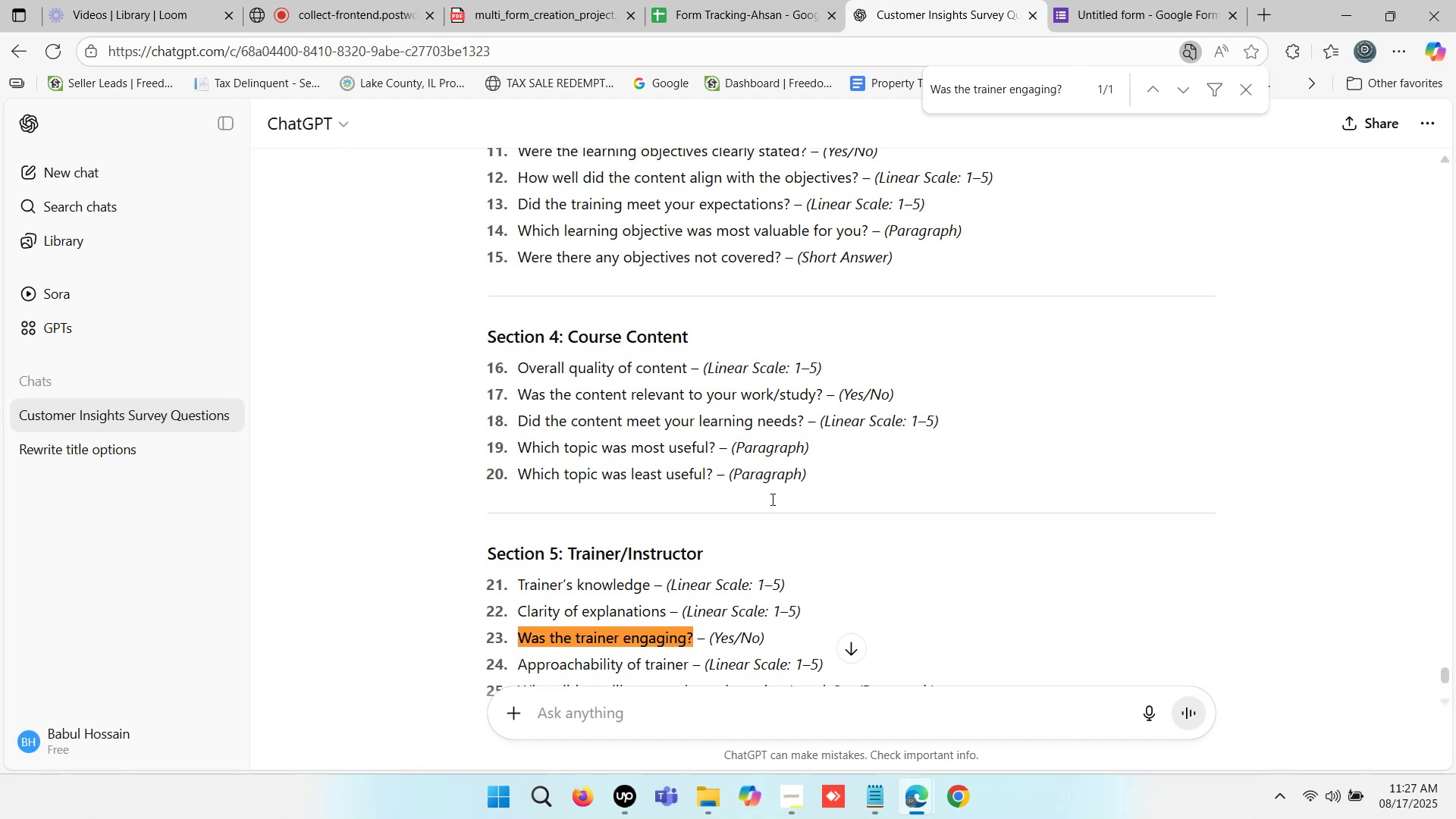 
scroll: coordinate [811, 390], scroll_direction: up, amount: 6.0
 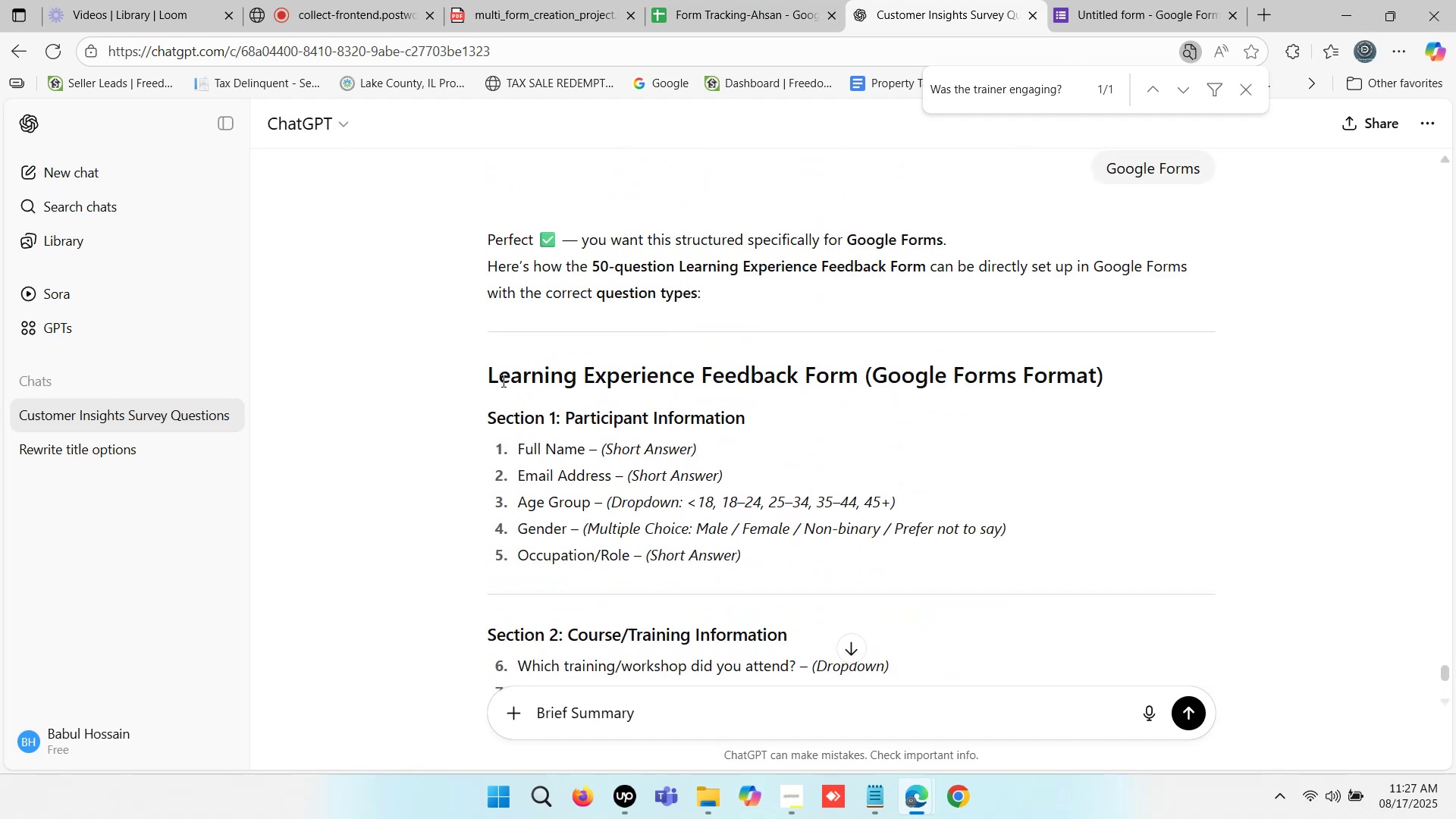 
left_click_drag(start_coordinate=[488, 375], to_coordinate=[852, 369])
 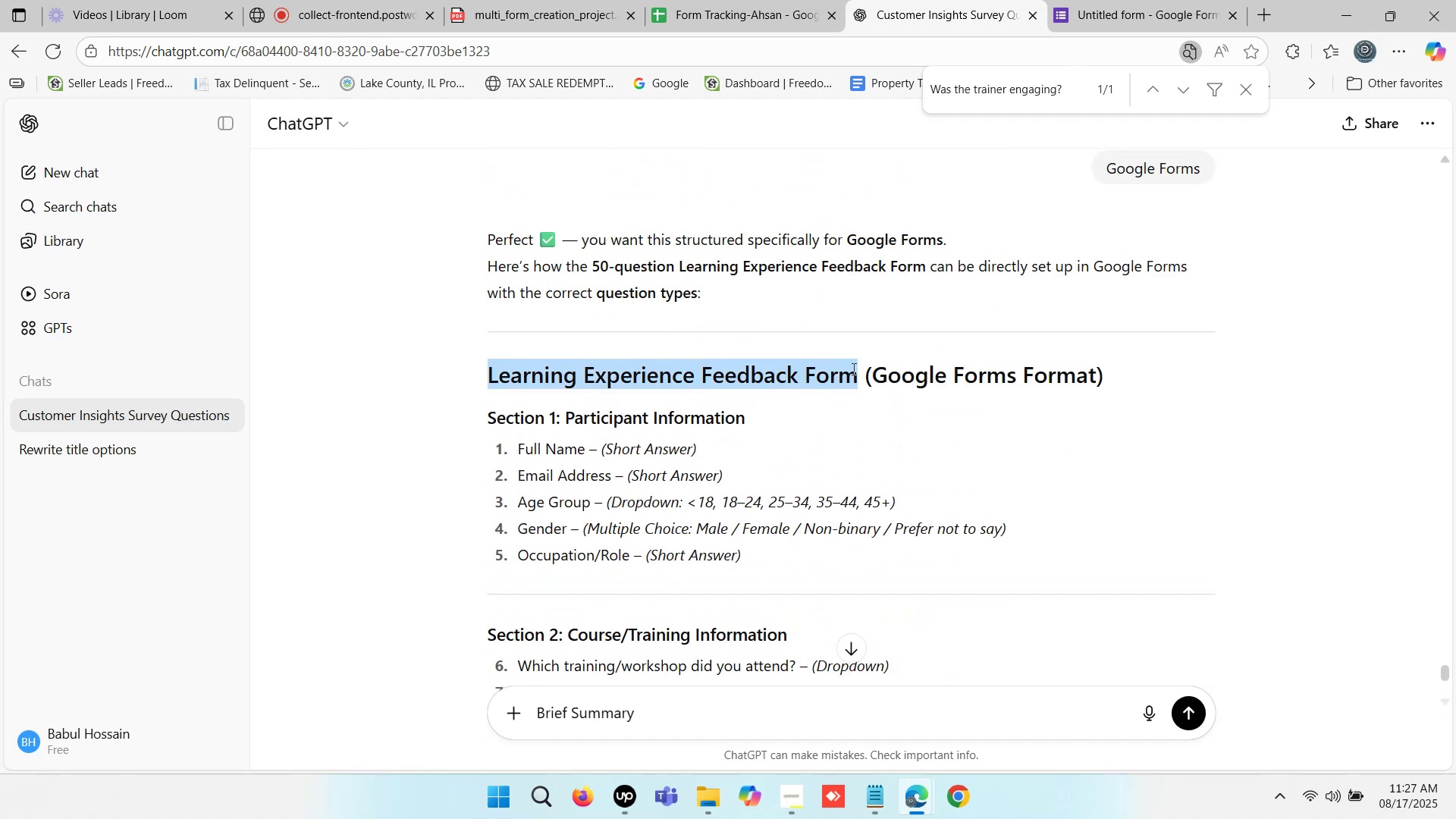 
key(Control+ControlLeft)
 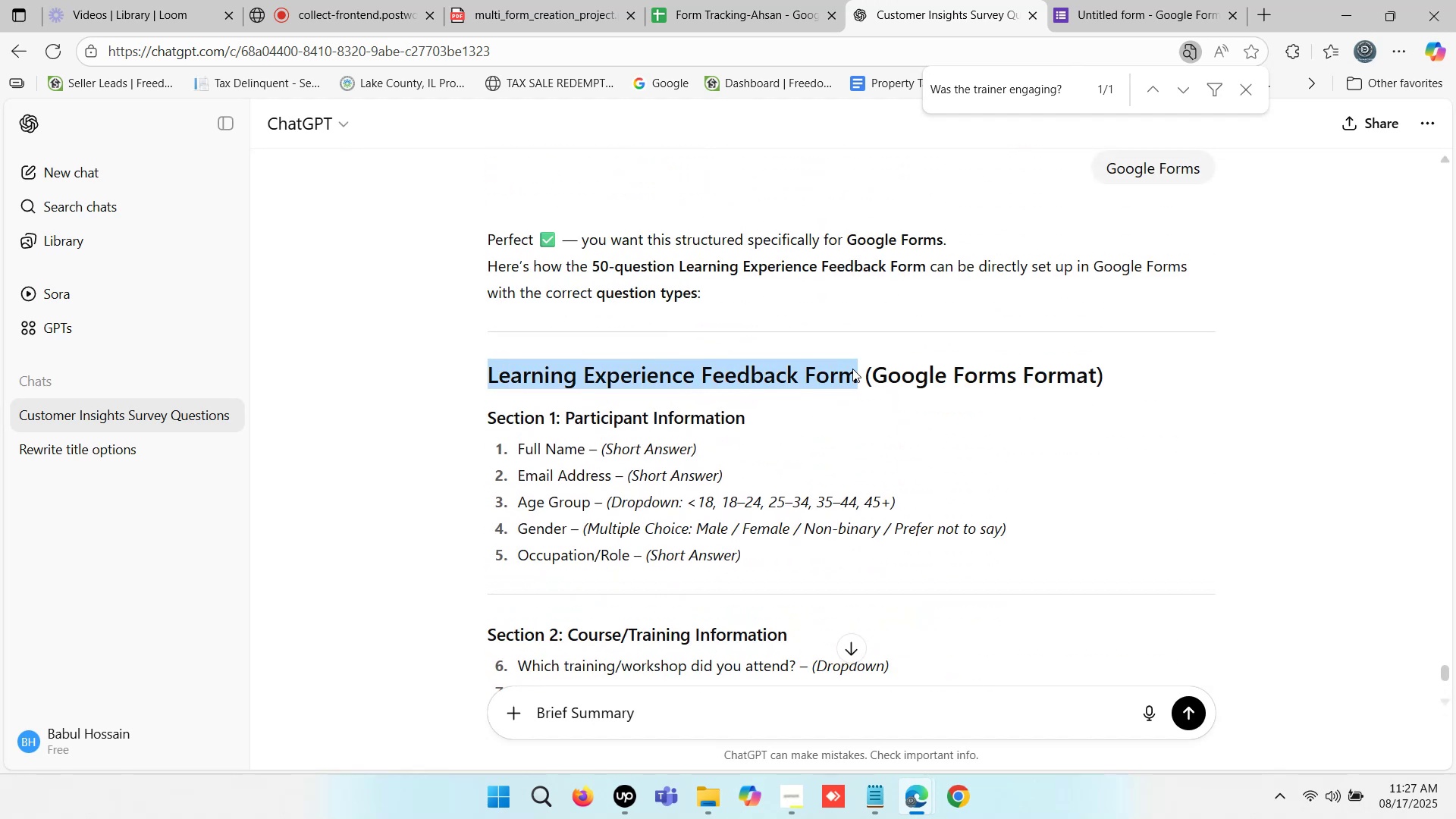 
key(Control+C)
 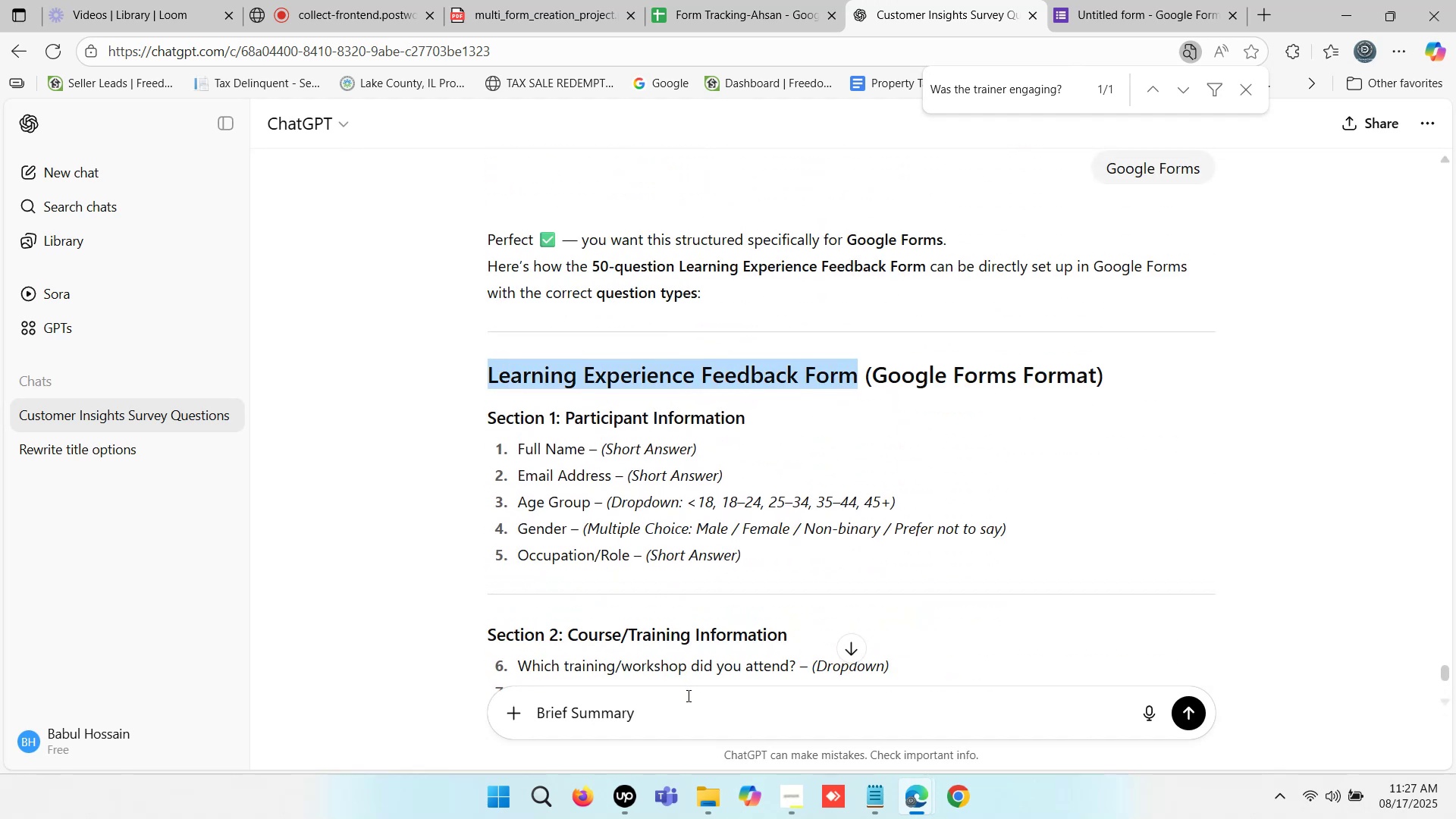 
left_click([686, 716])
 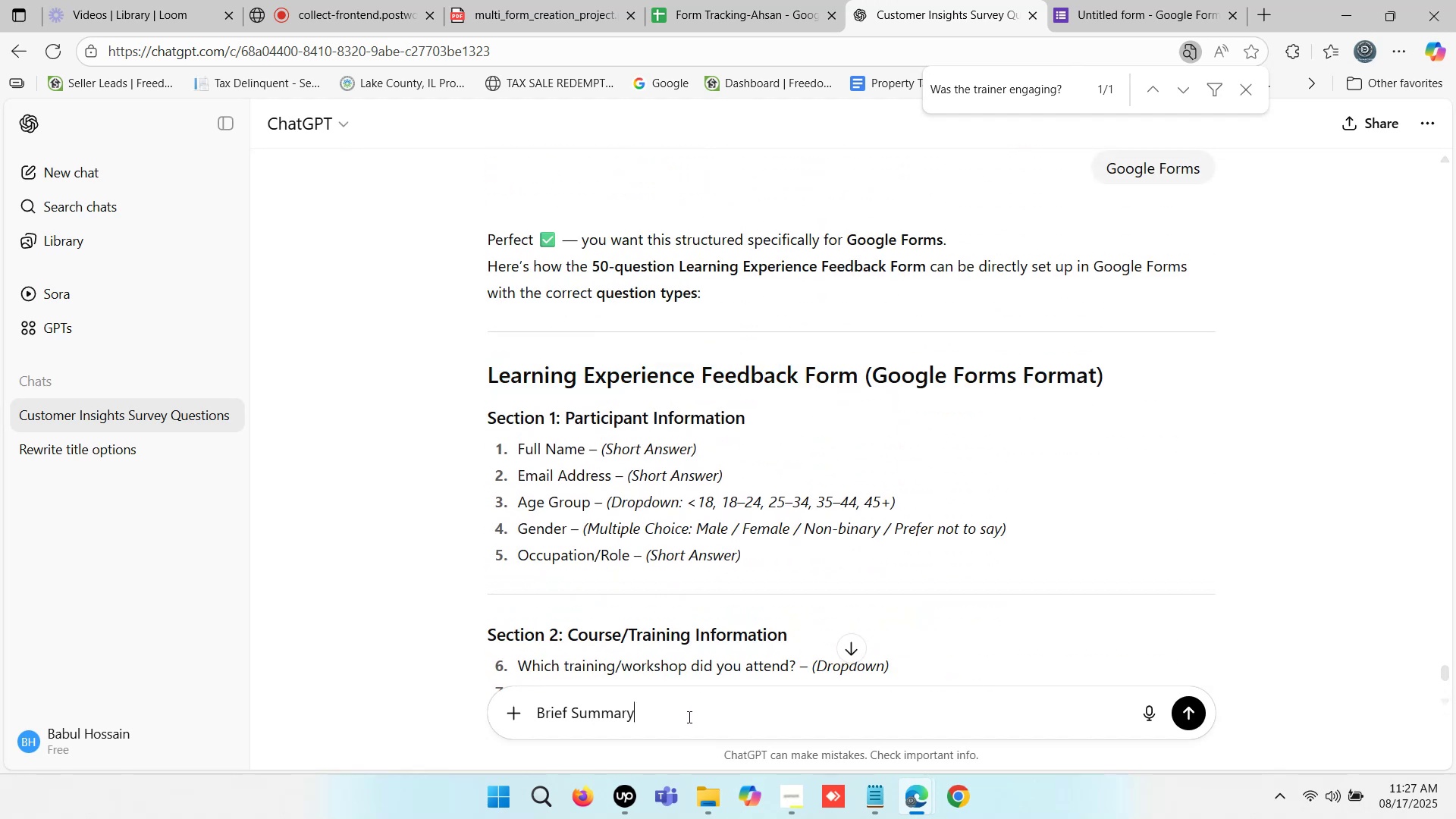 
key(Space)
 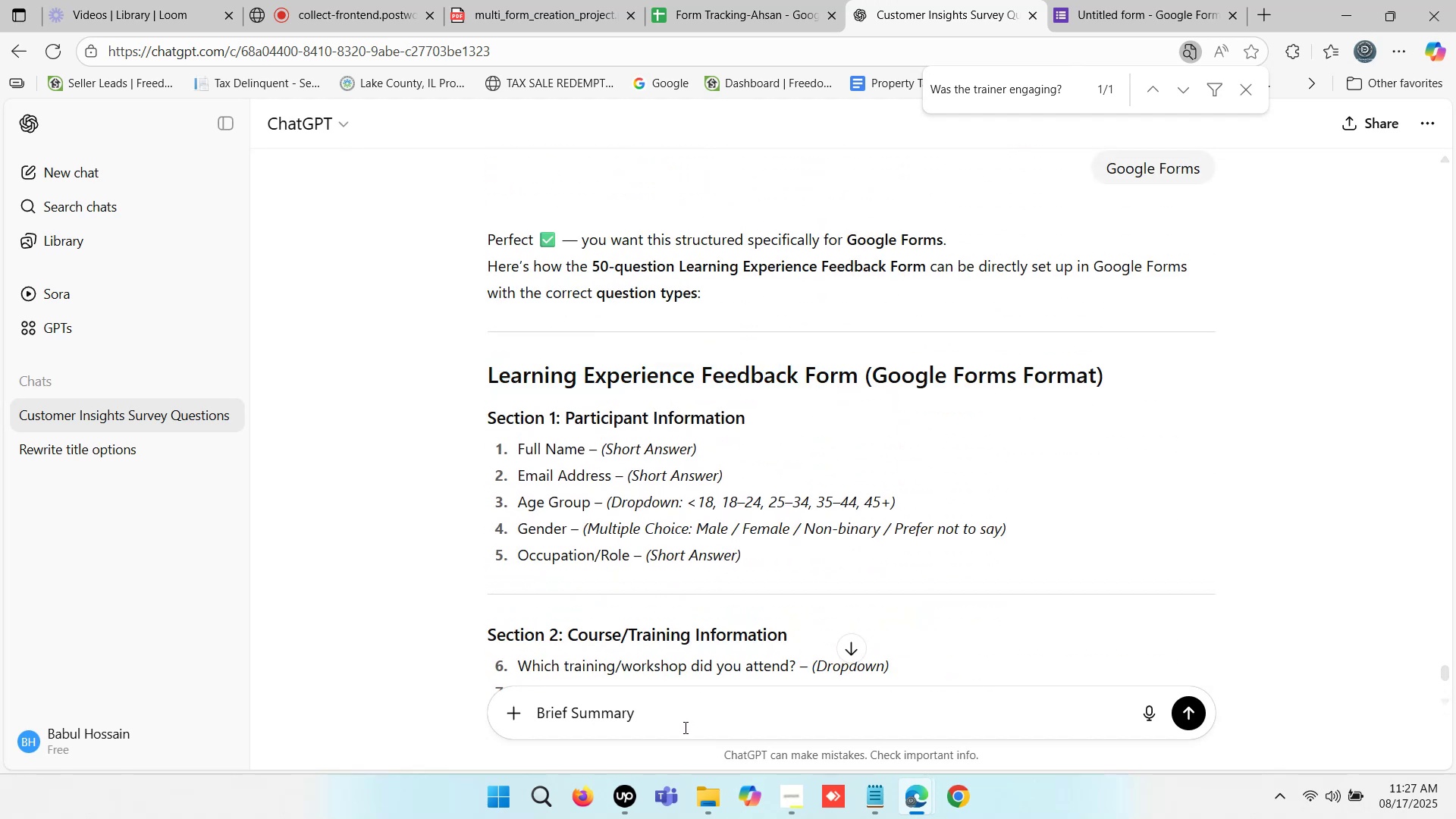 
key(Minus)
 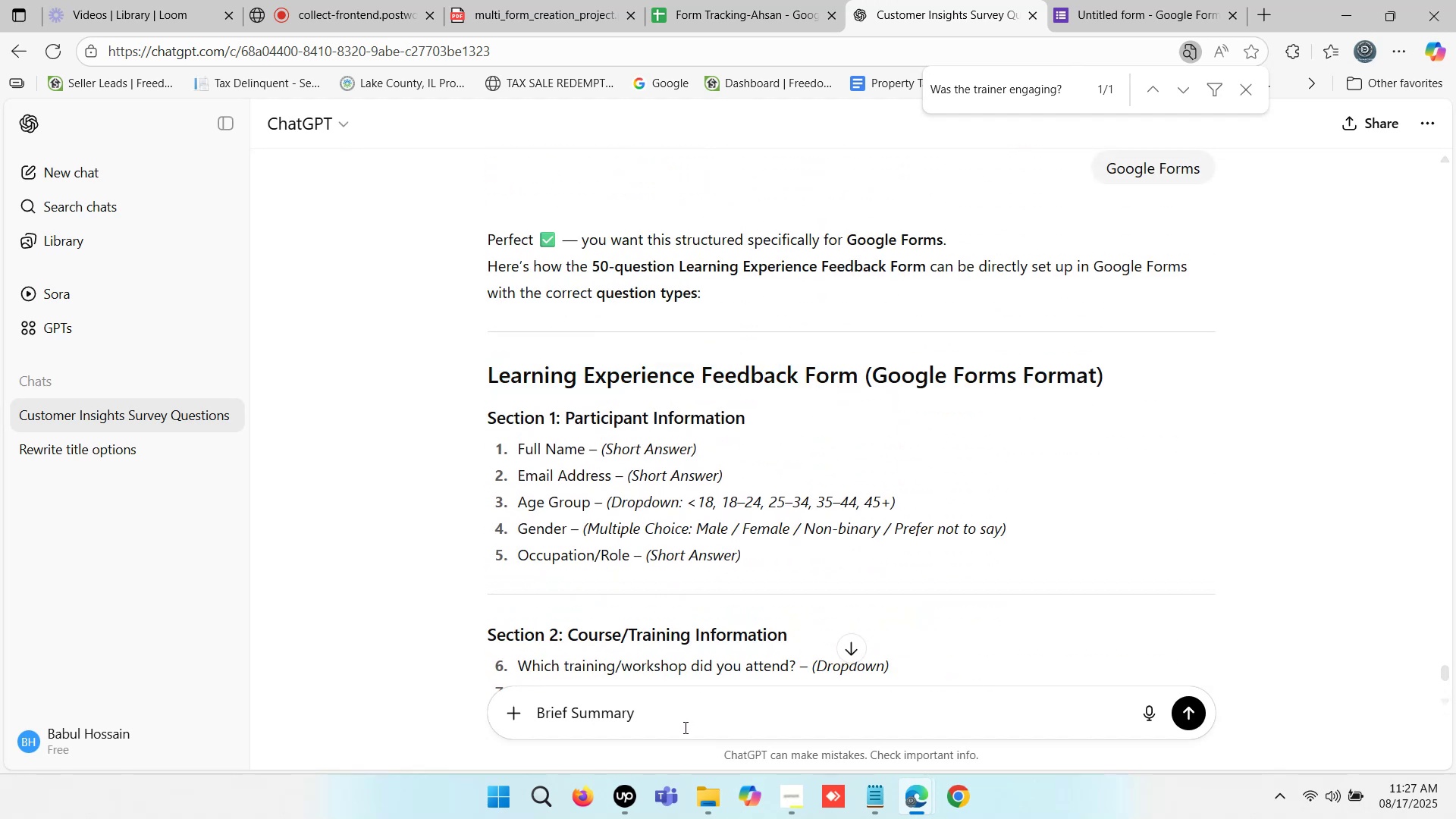 
key(Space)
 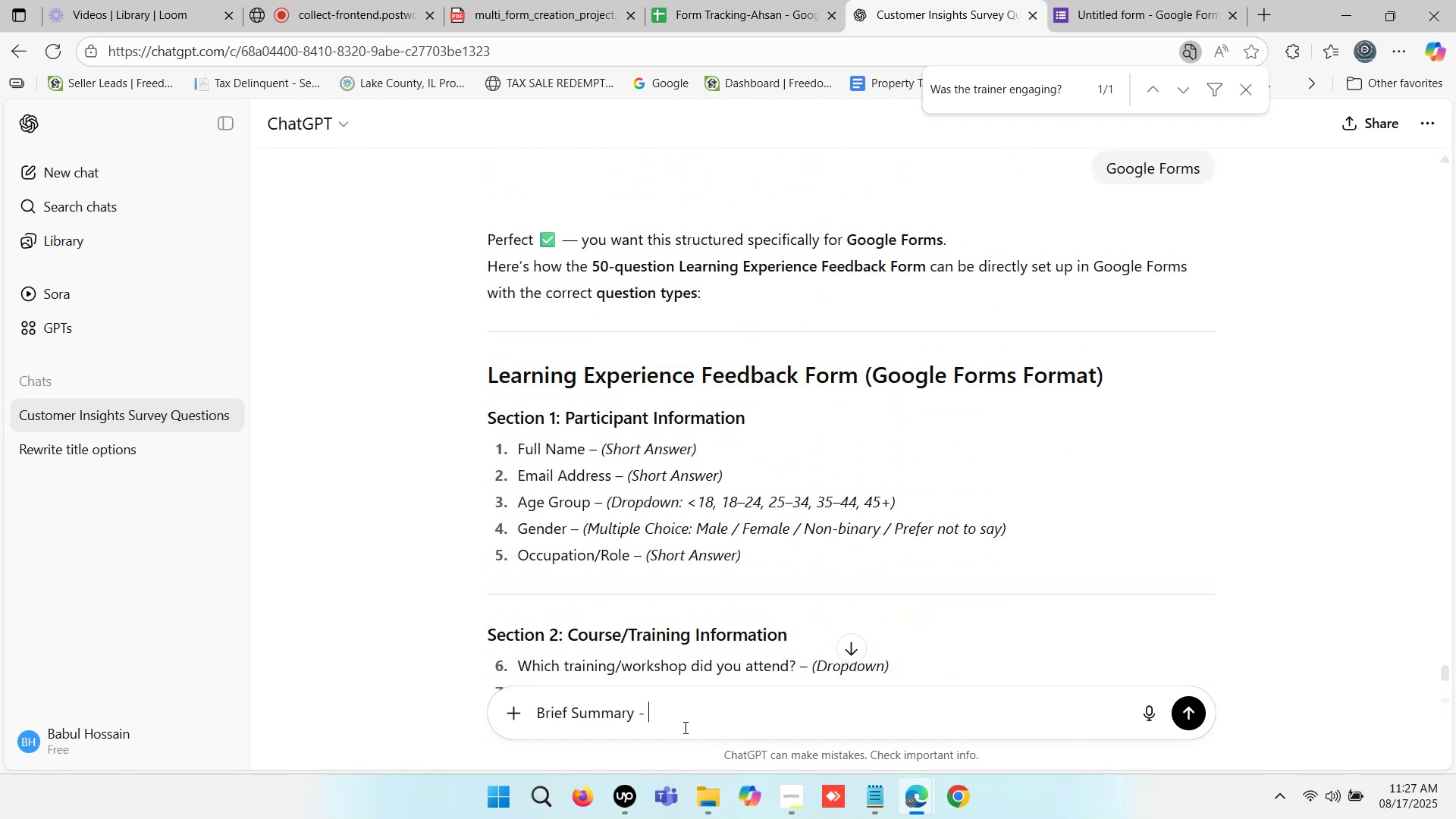 
key(Control+ControlLeft)
 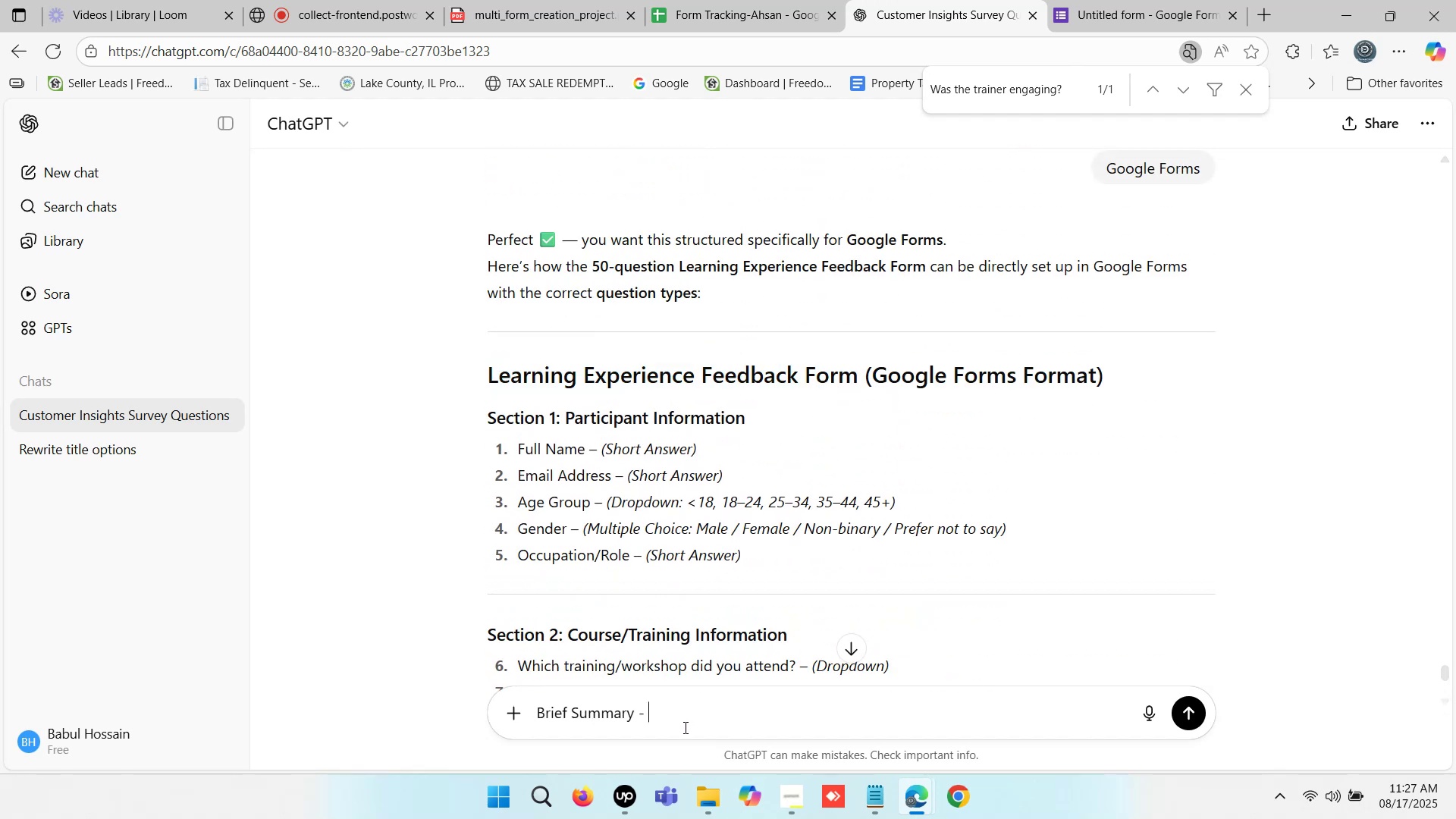 
key(Control+V)
 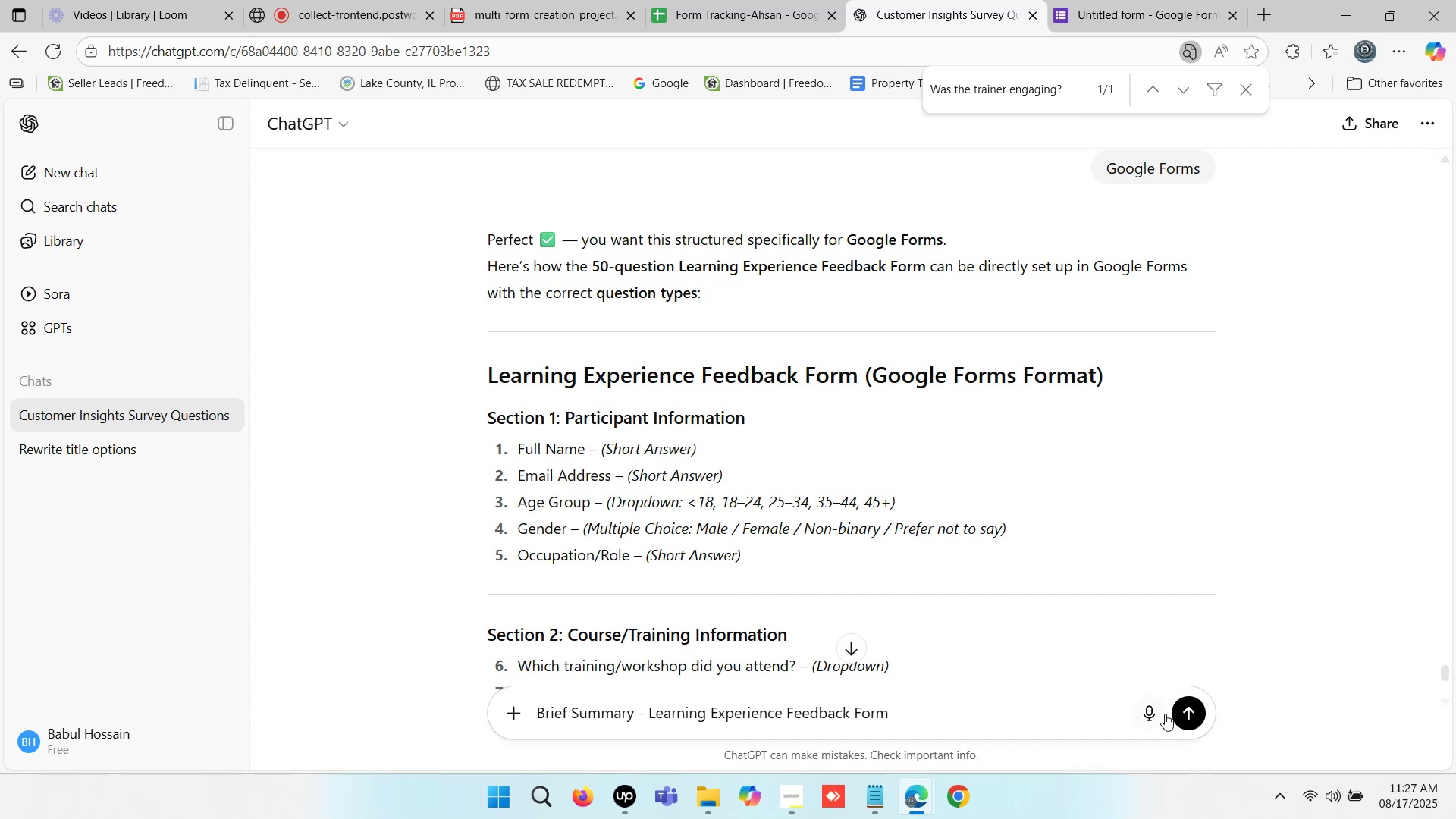 
left_click([1181, 708])
 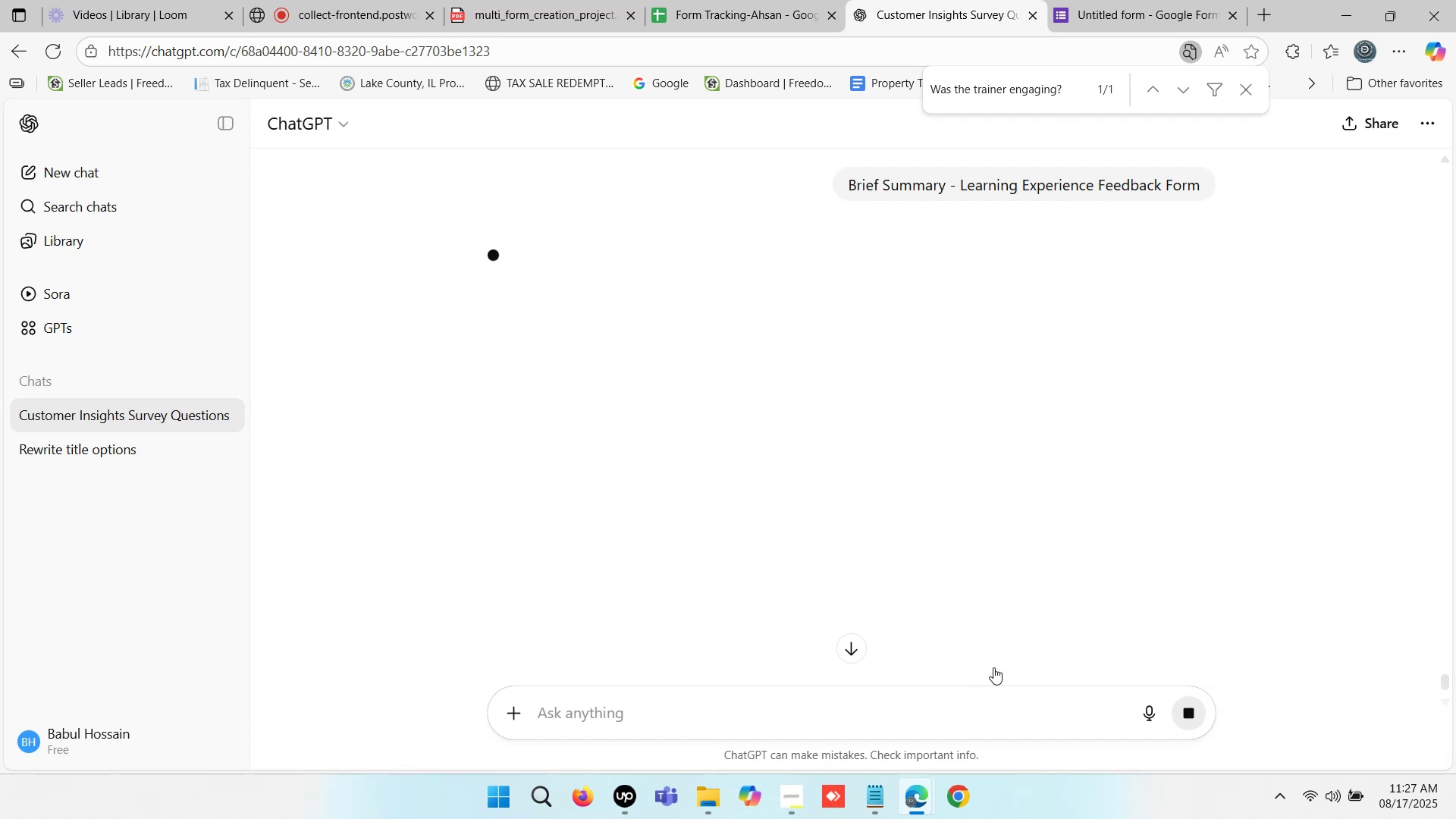 
wait(19.47)
 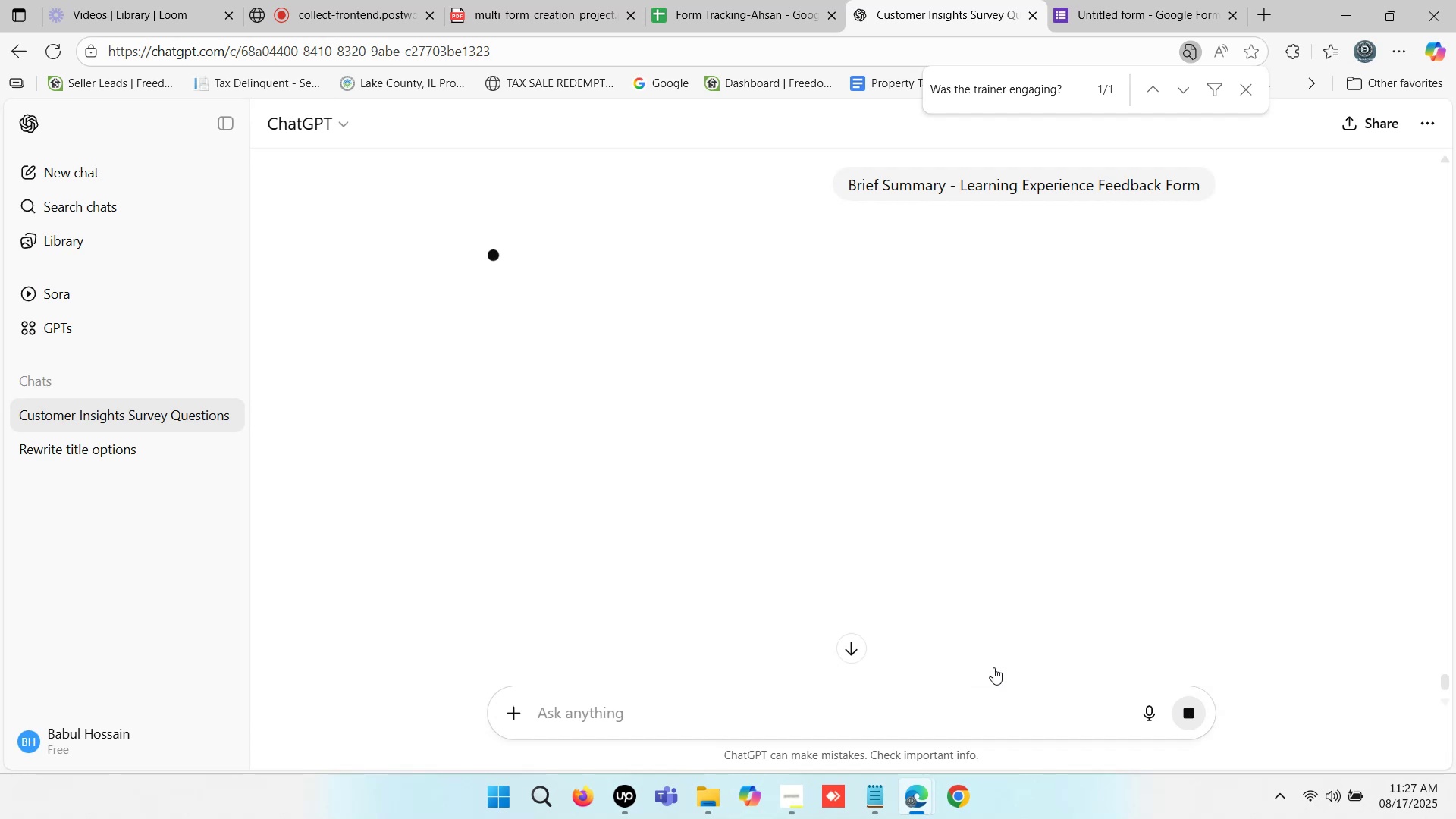 
double_click([746, 0])
 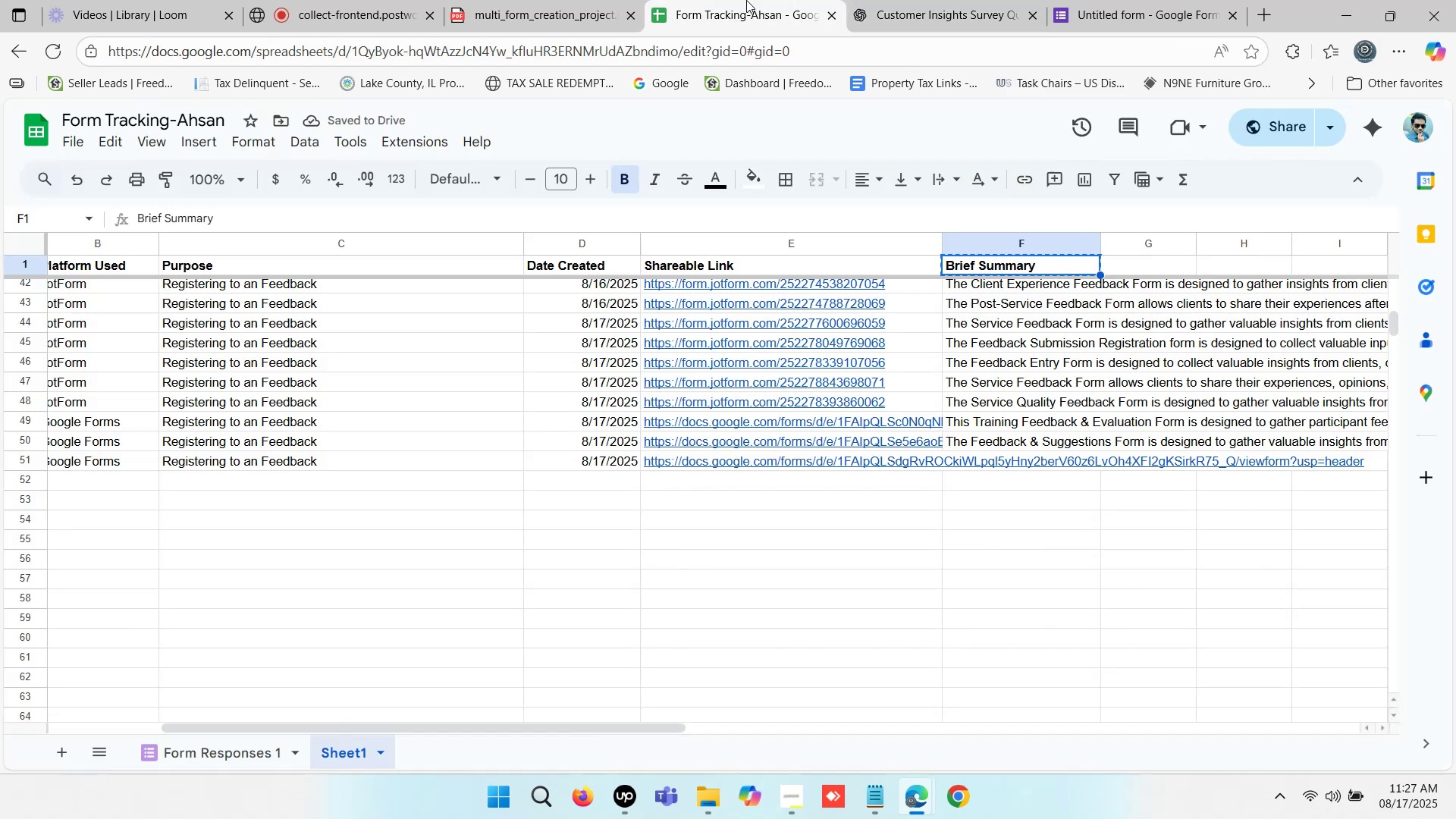 
left_click([746, 0])
 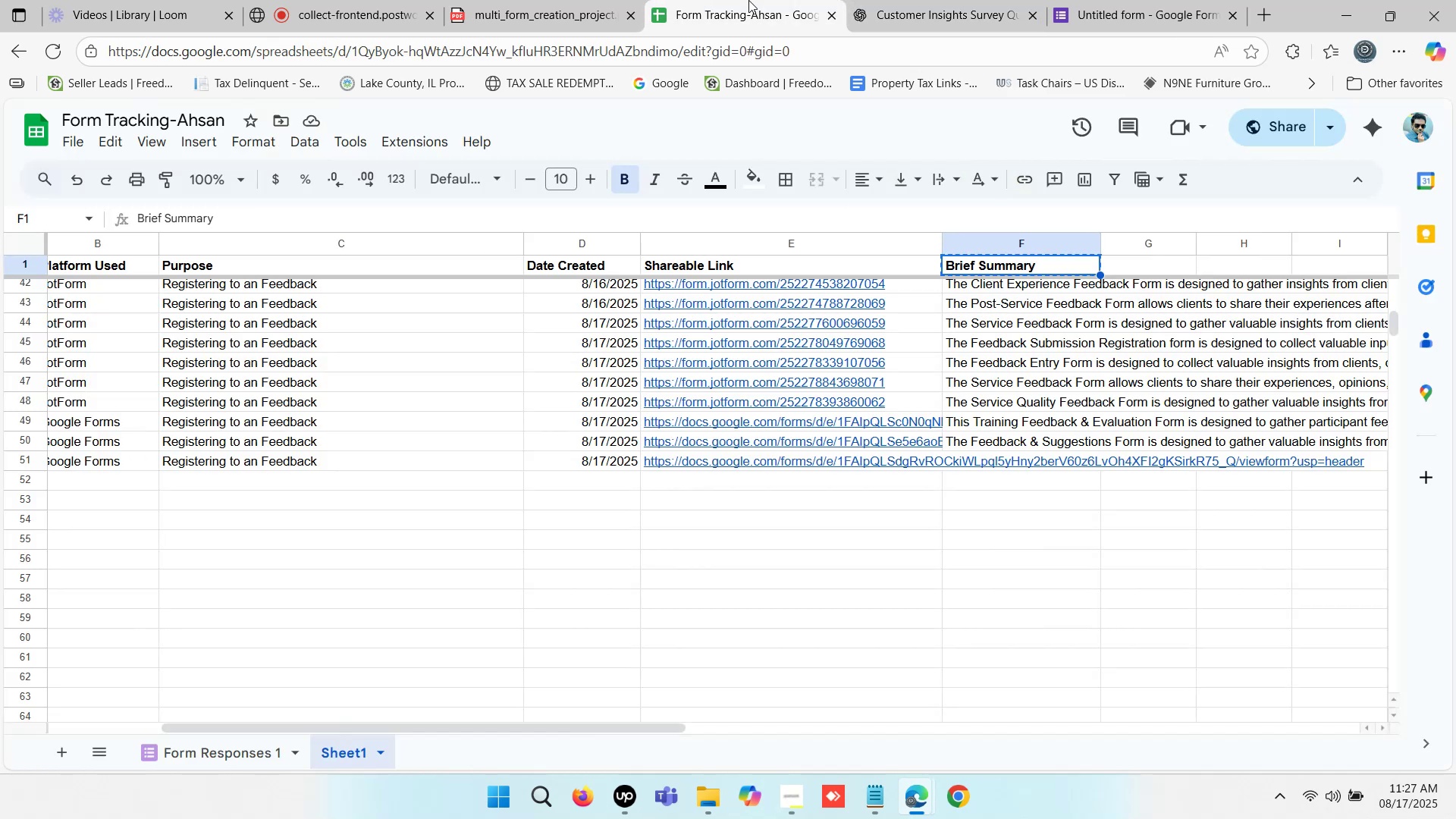 
triple_click([746, 0])
 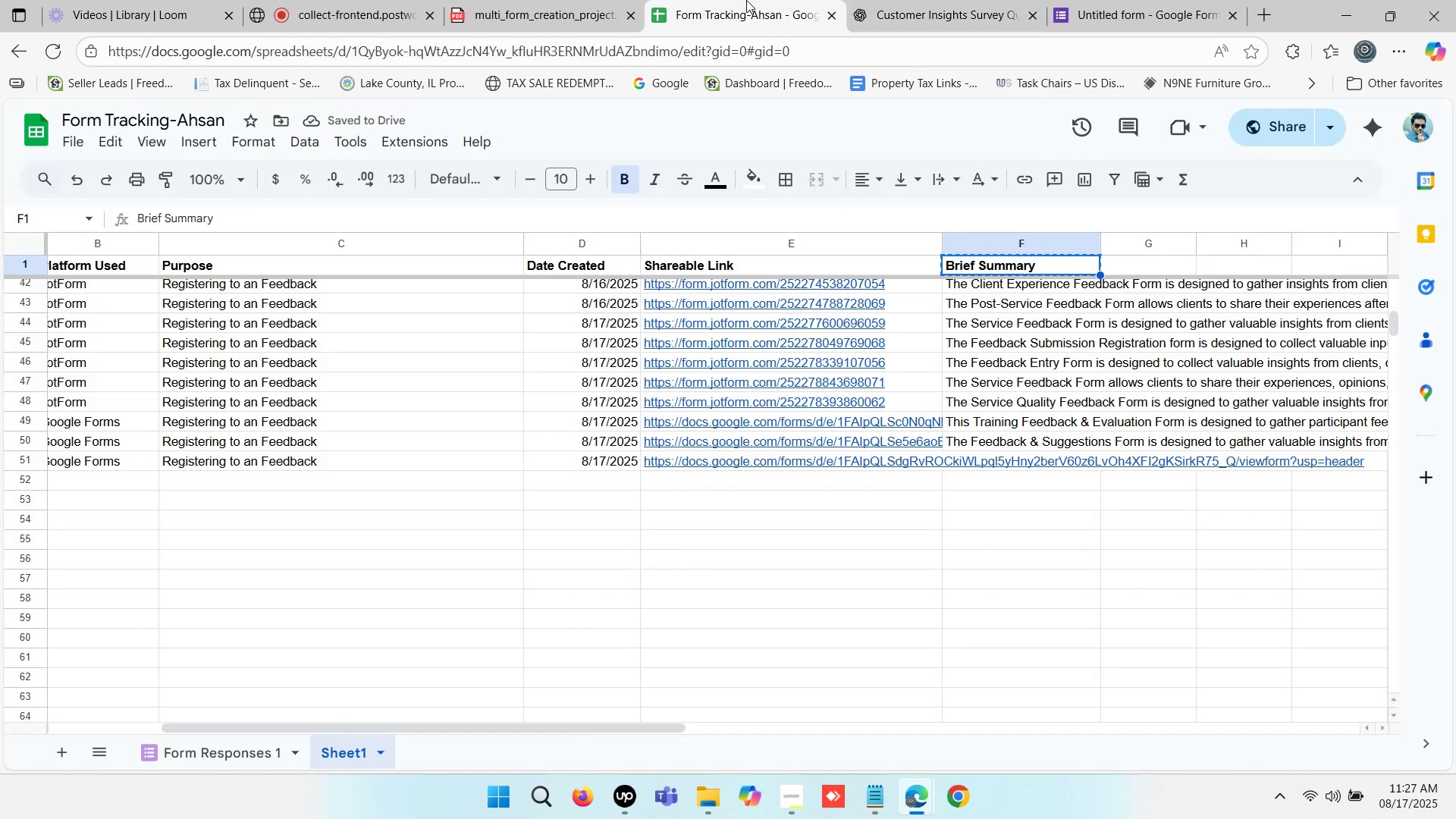 
triple_click([746, 0])
 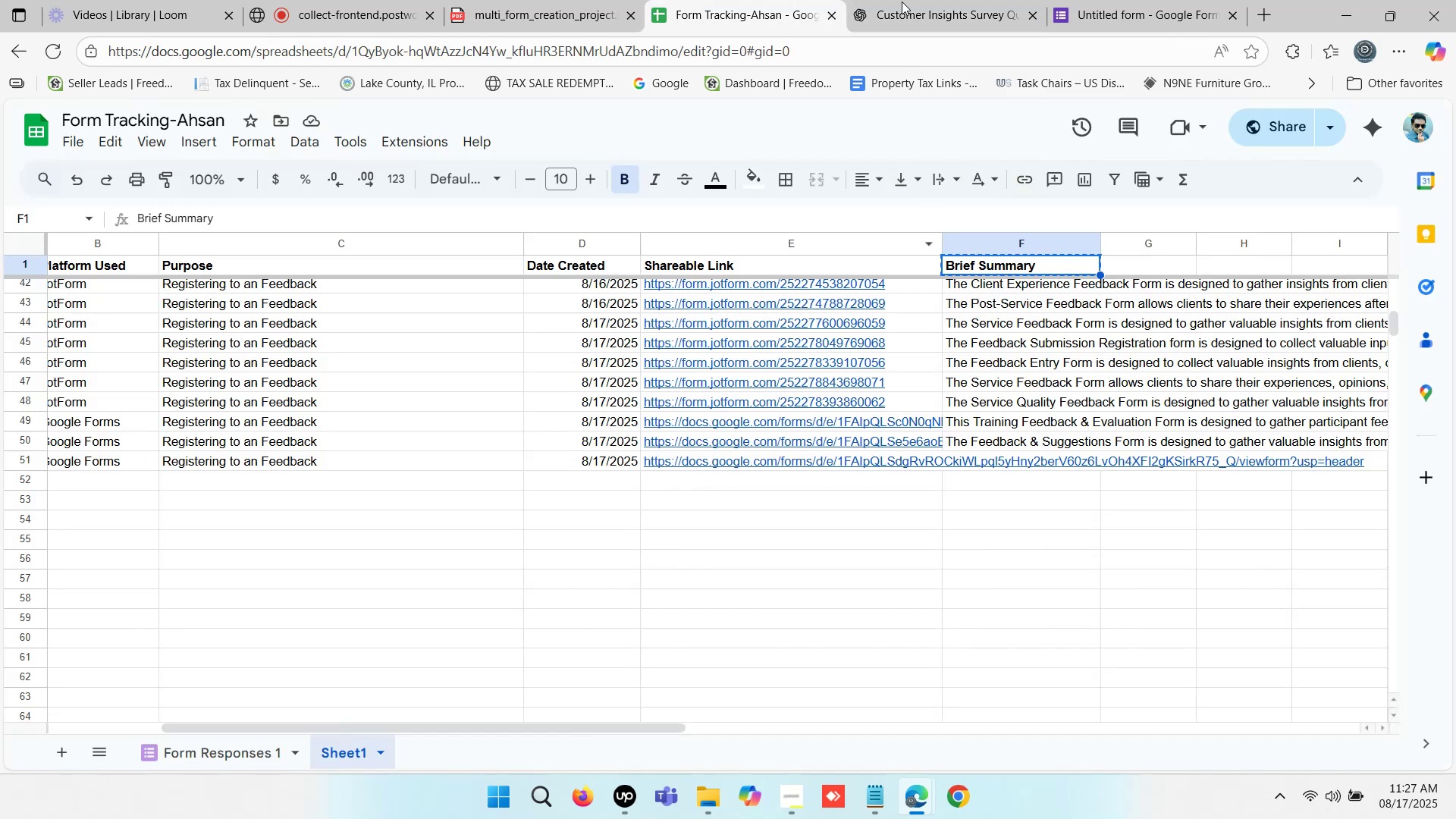 
double_click([918, 0])
 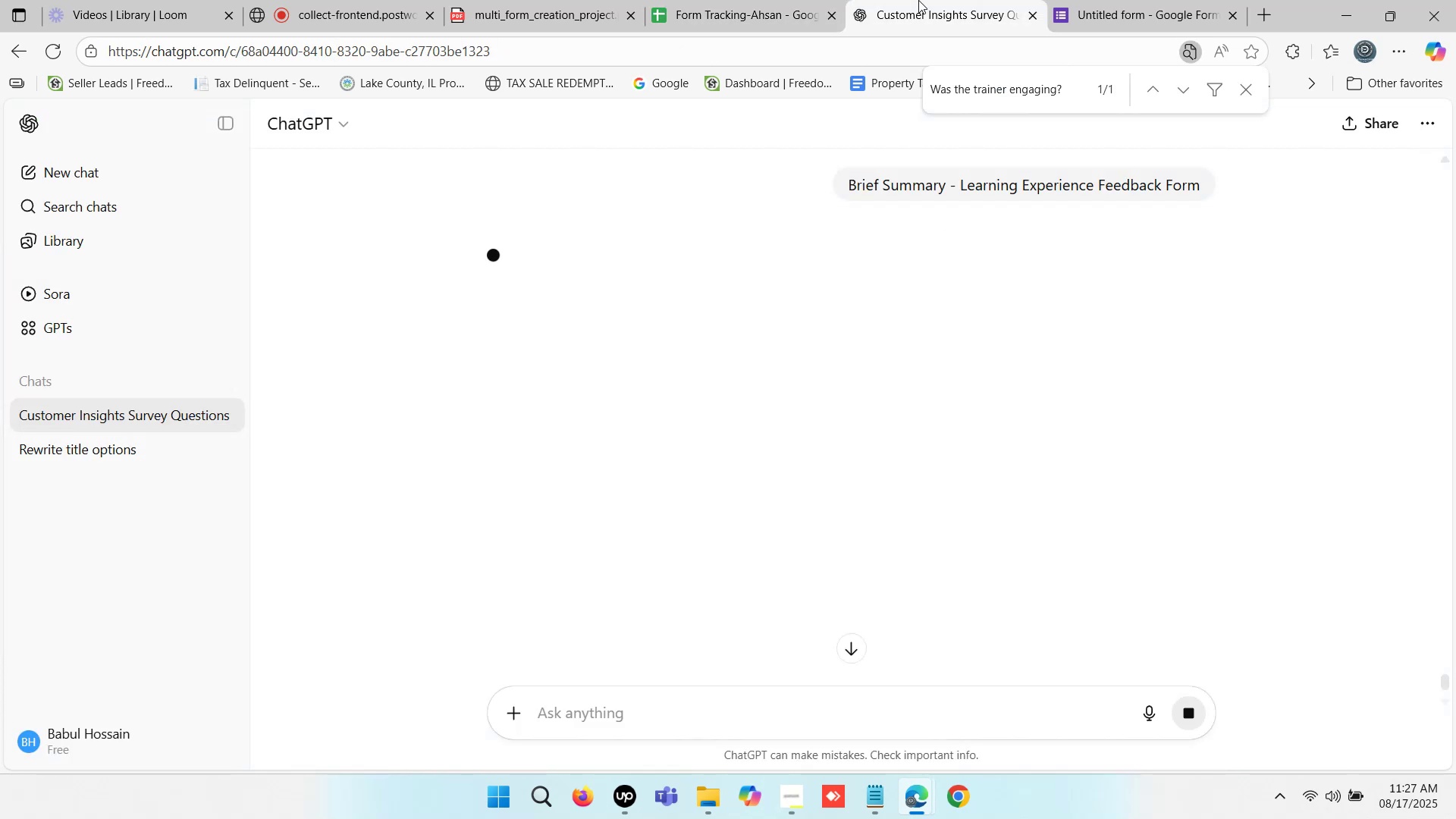 
triple_click([918, 0])
 